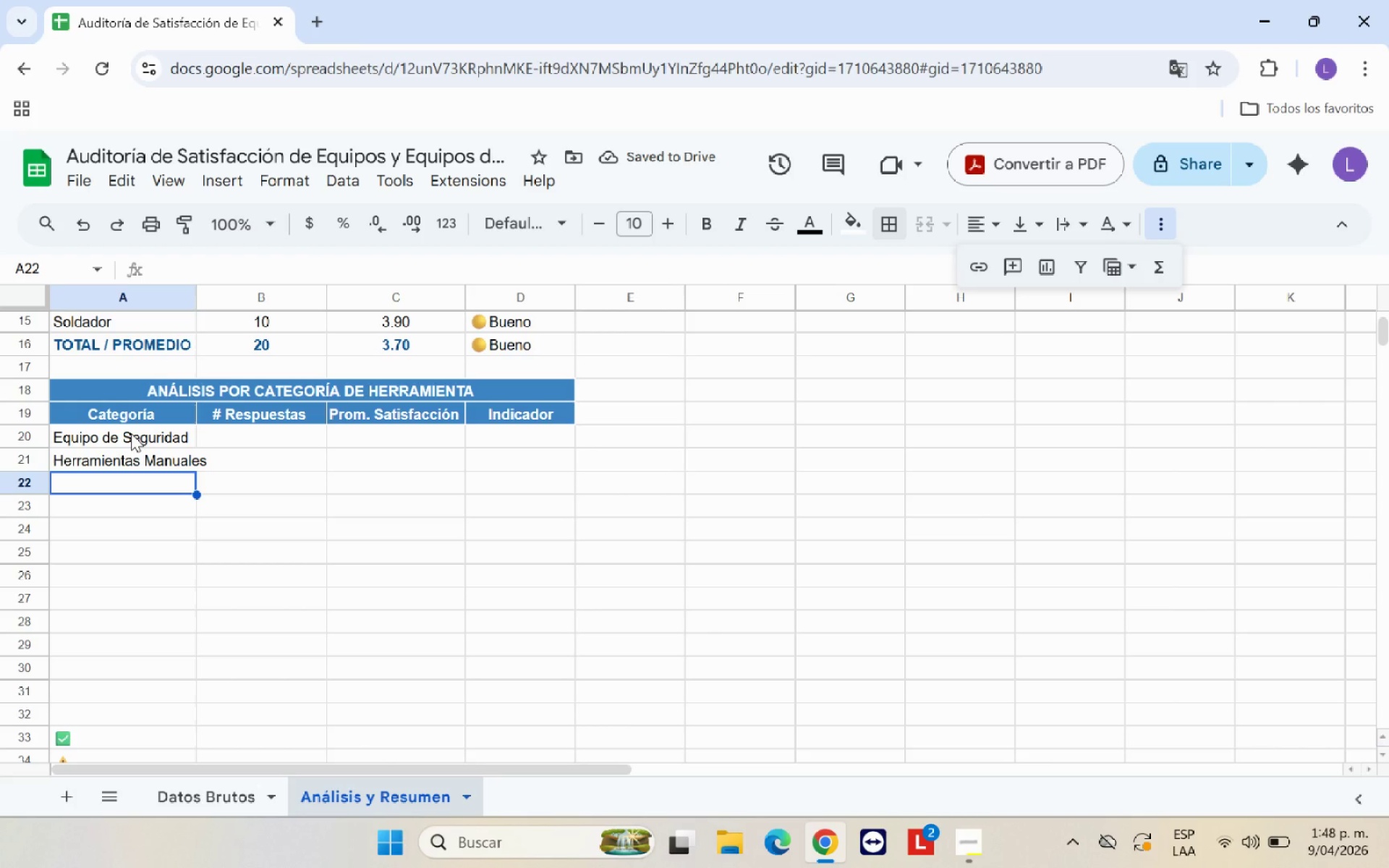 
wait(5.86)
 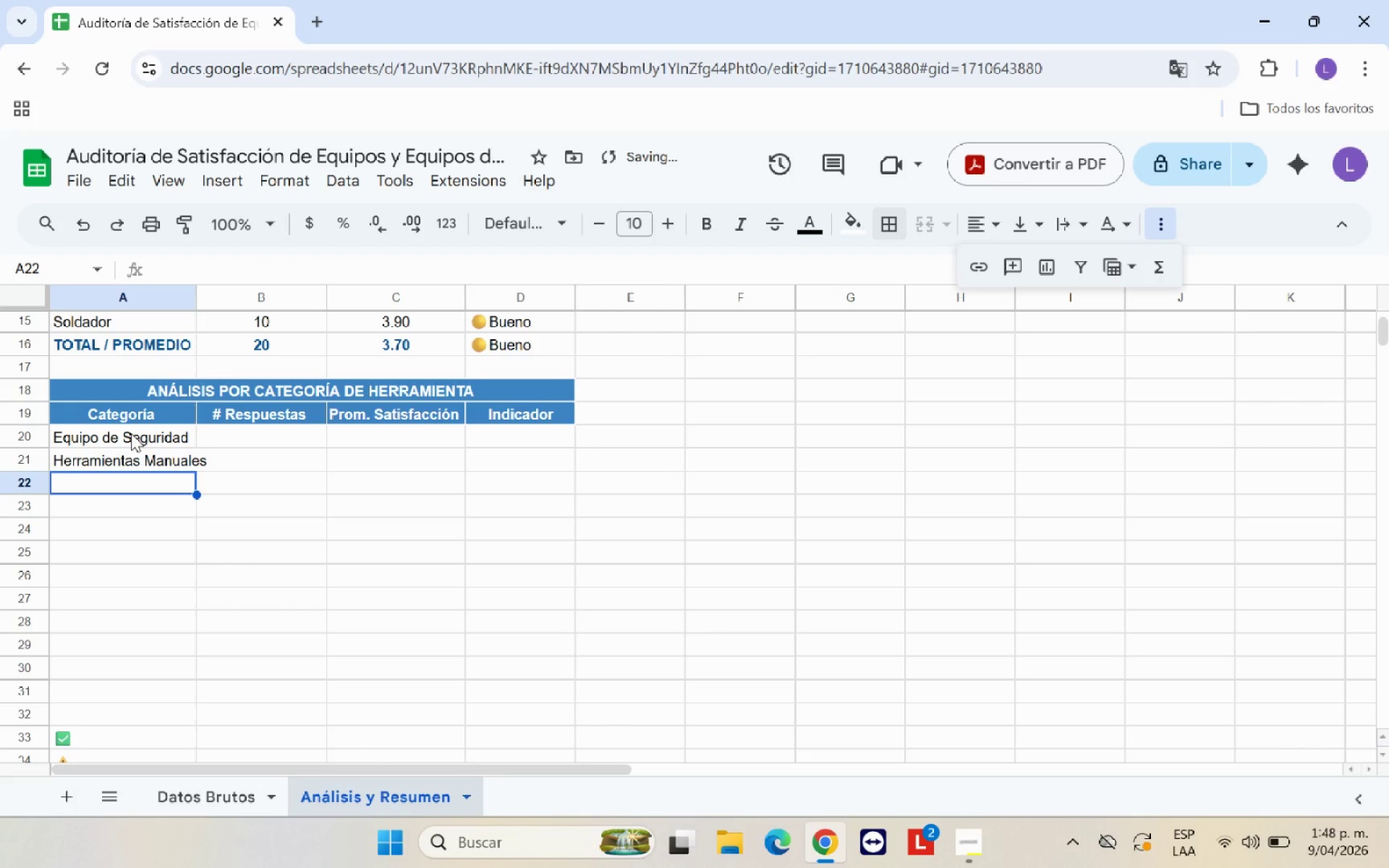 
type(Herramentas )
key(Backspace)
key(Backspace)
key(Backspace)
key(Backspace)
key(Backspace)
key(Backspace)
type(ientas Ele;ctricas )
 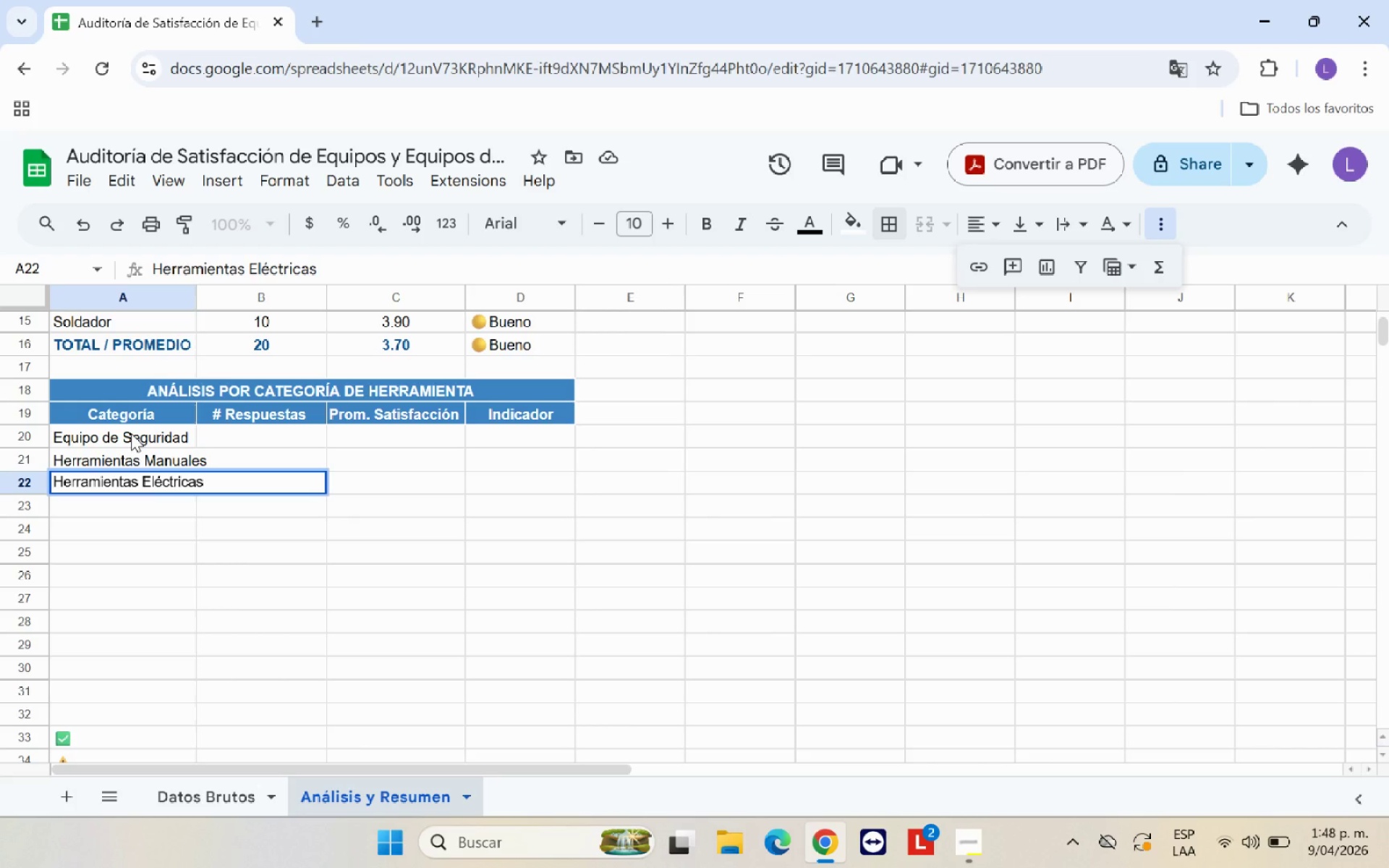 
key(ArrowRight)
 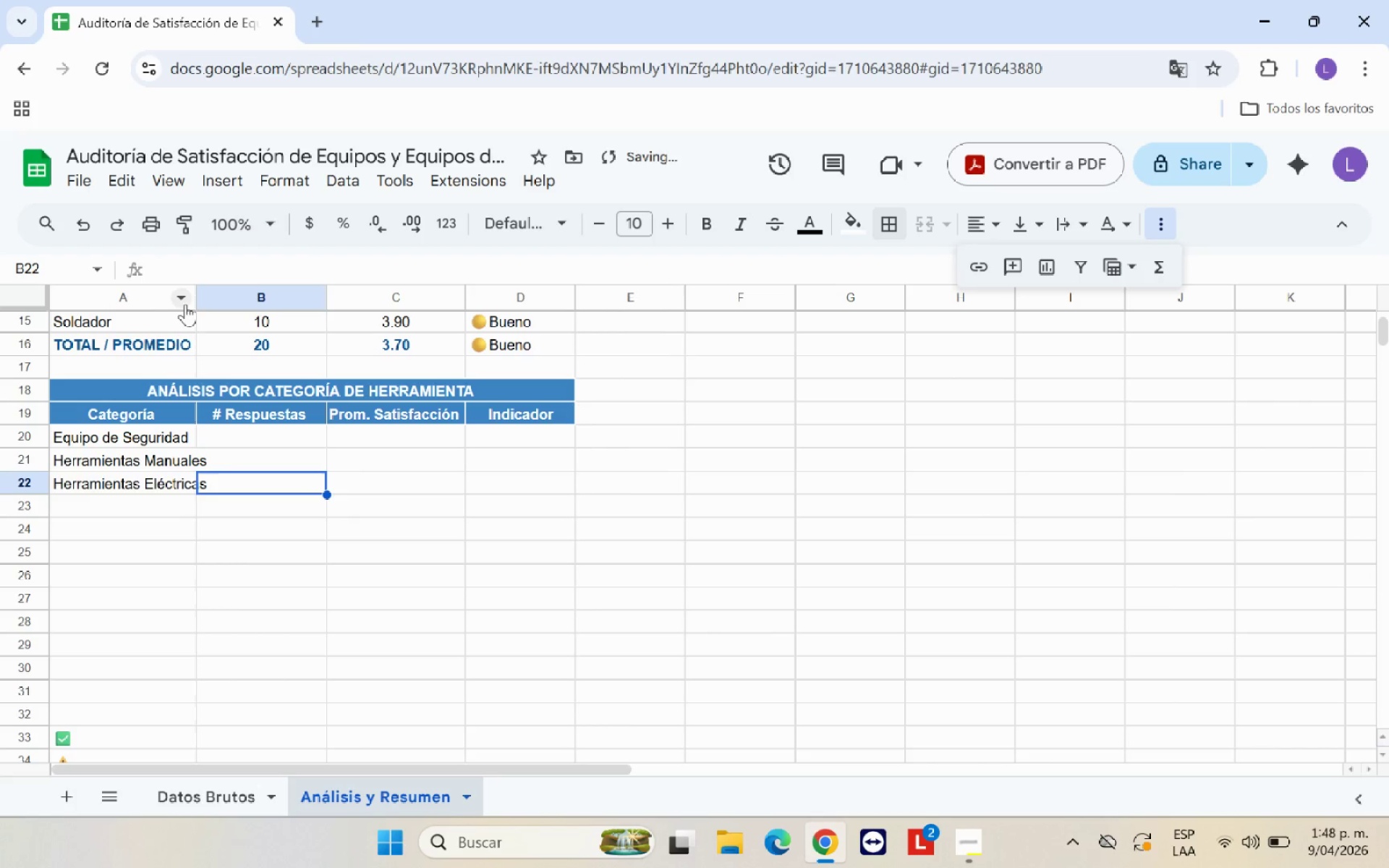 
left_click_drag(start_coordinate=[198, 302], to_coordinate=[242, 305])
 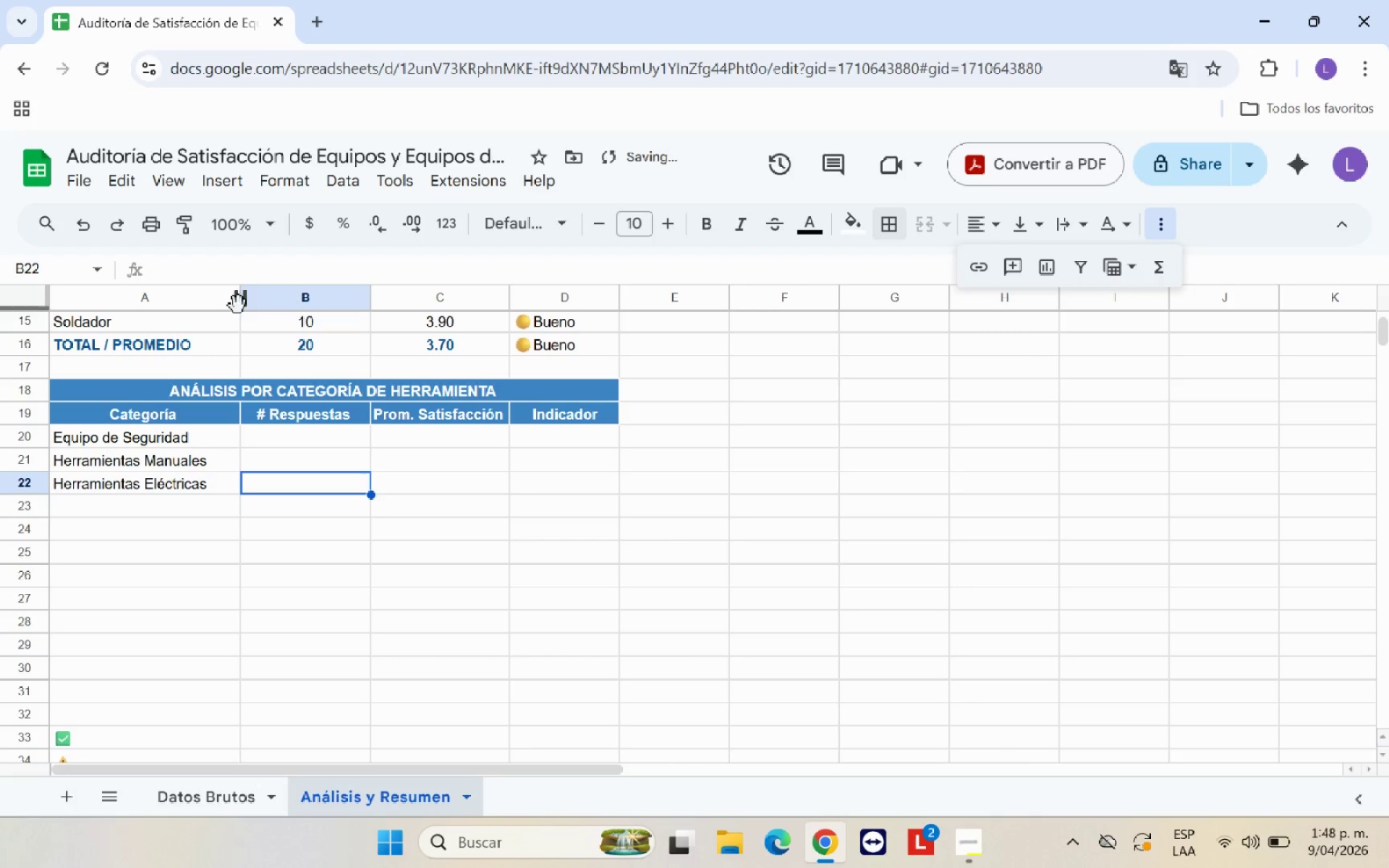 
left_click_drag(start_coordinate=[237, 305], to_coordinate=[222, 305])
 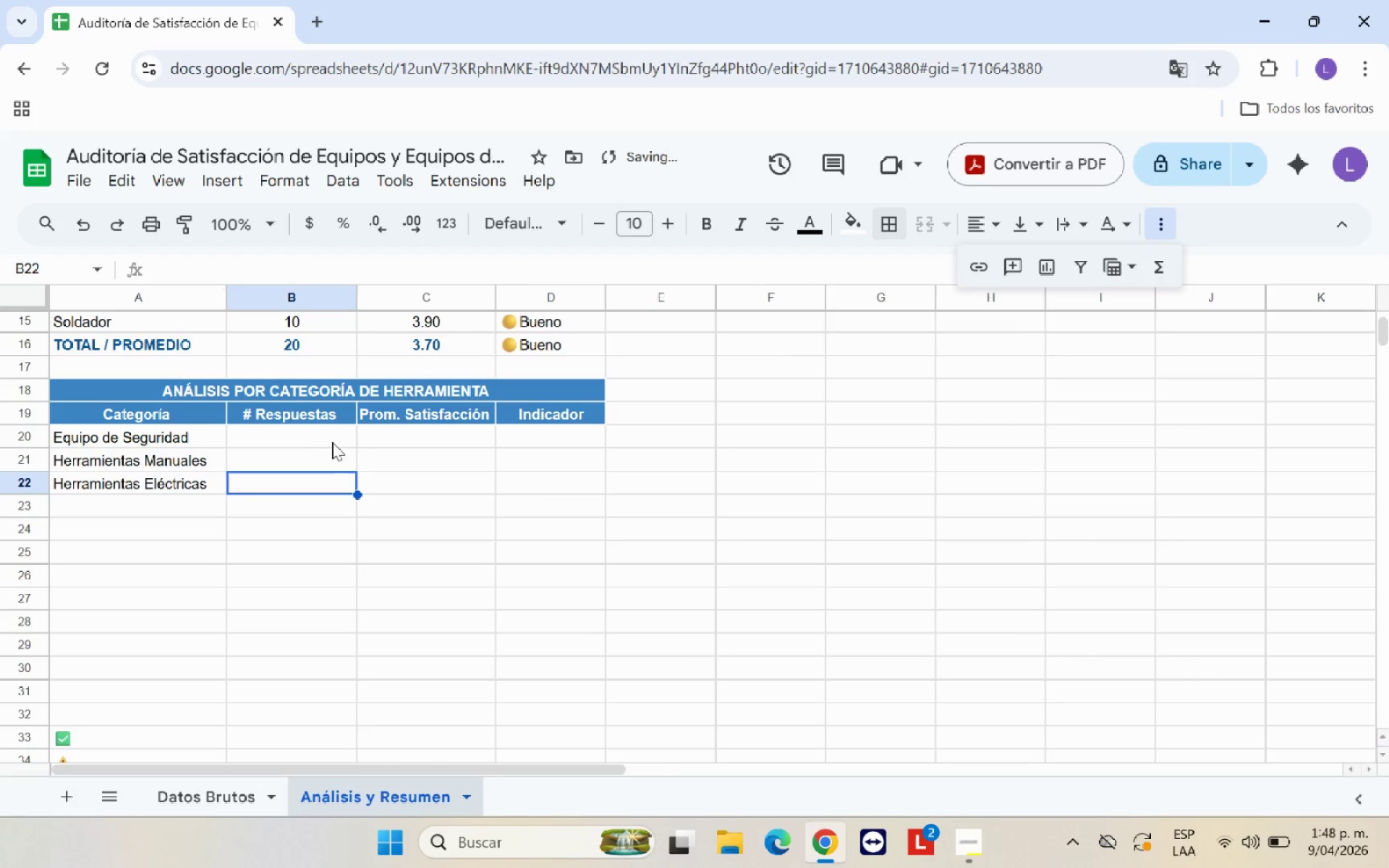 
left_click([320, 438])
 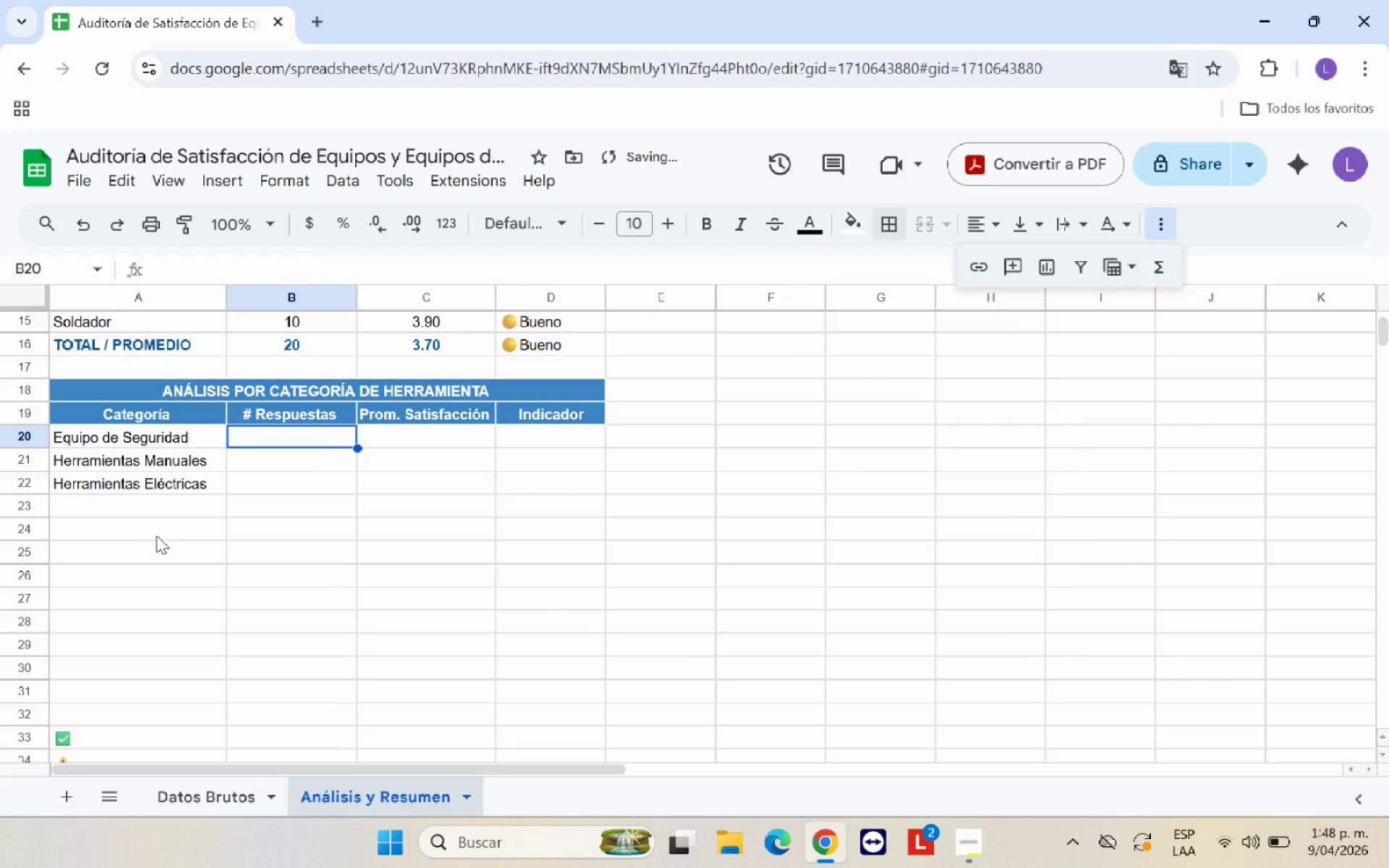 
left_click_drag(start_coordinate=[143, 490], to_coordinate=[139, 490])
 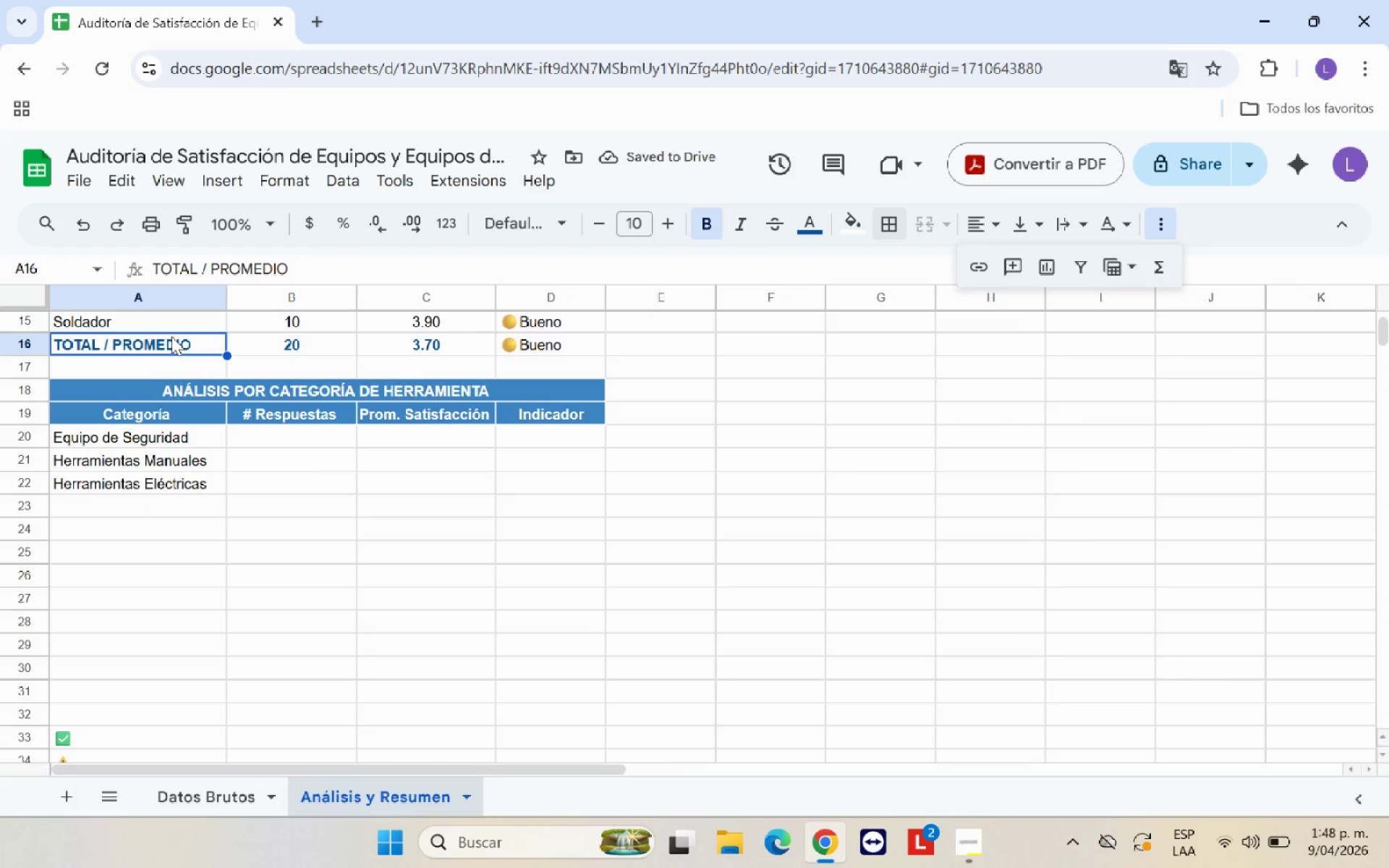 
key(Control+C)
 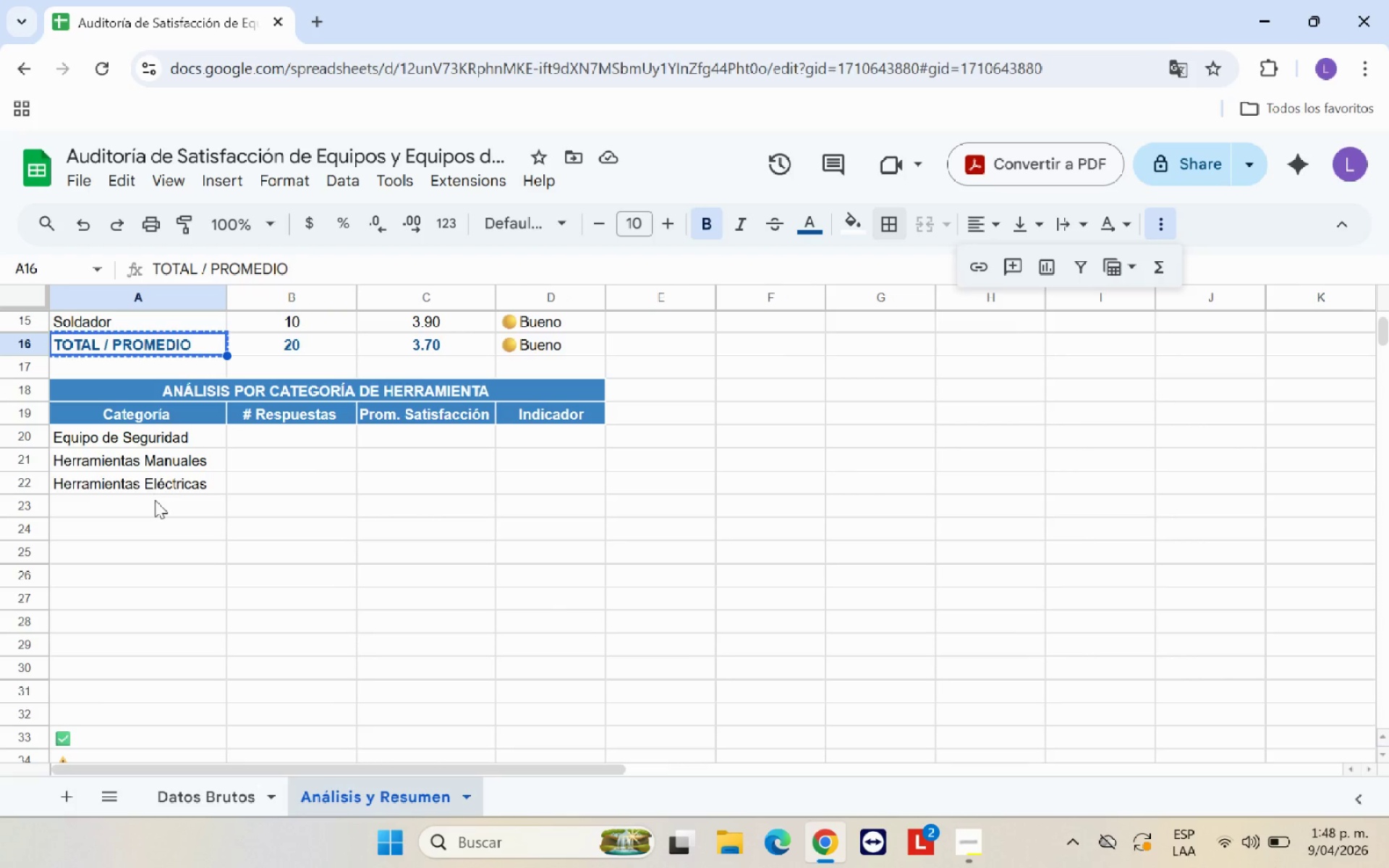 
left_click([156, 503])
 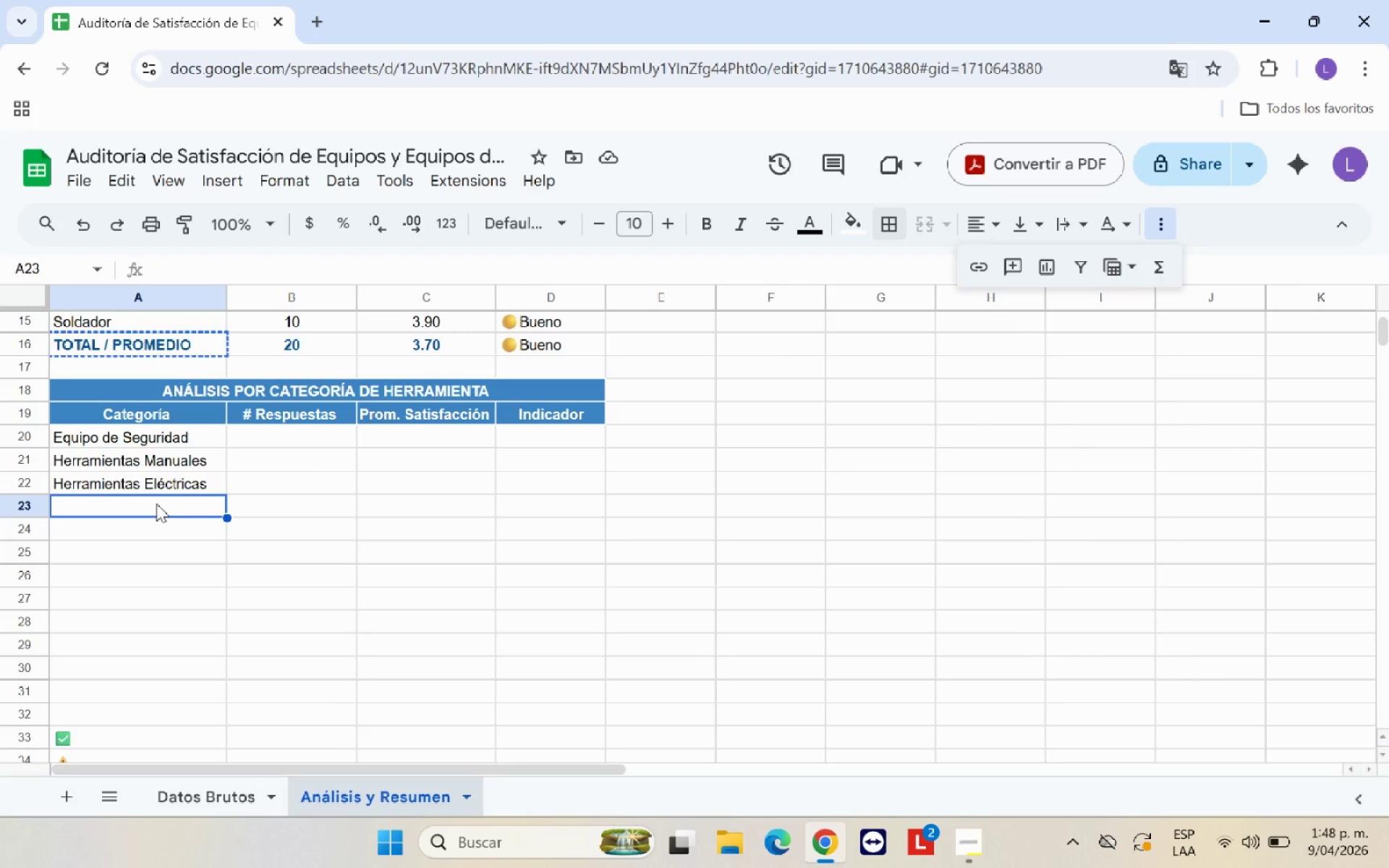 
key(Control+V)
 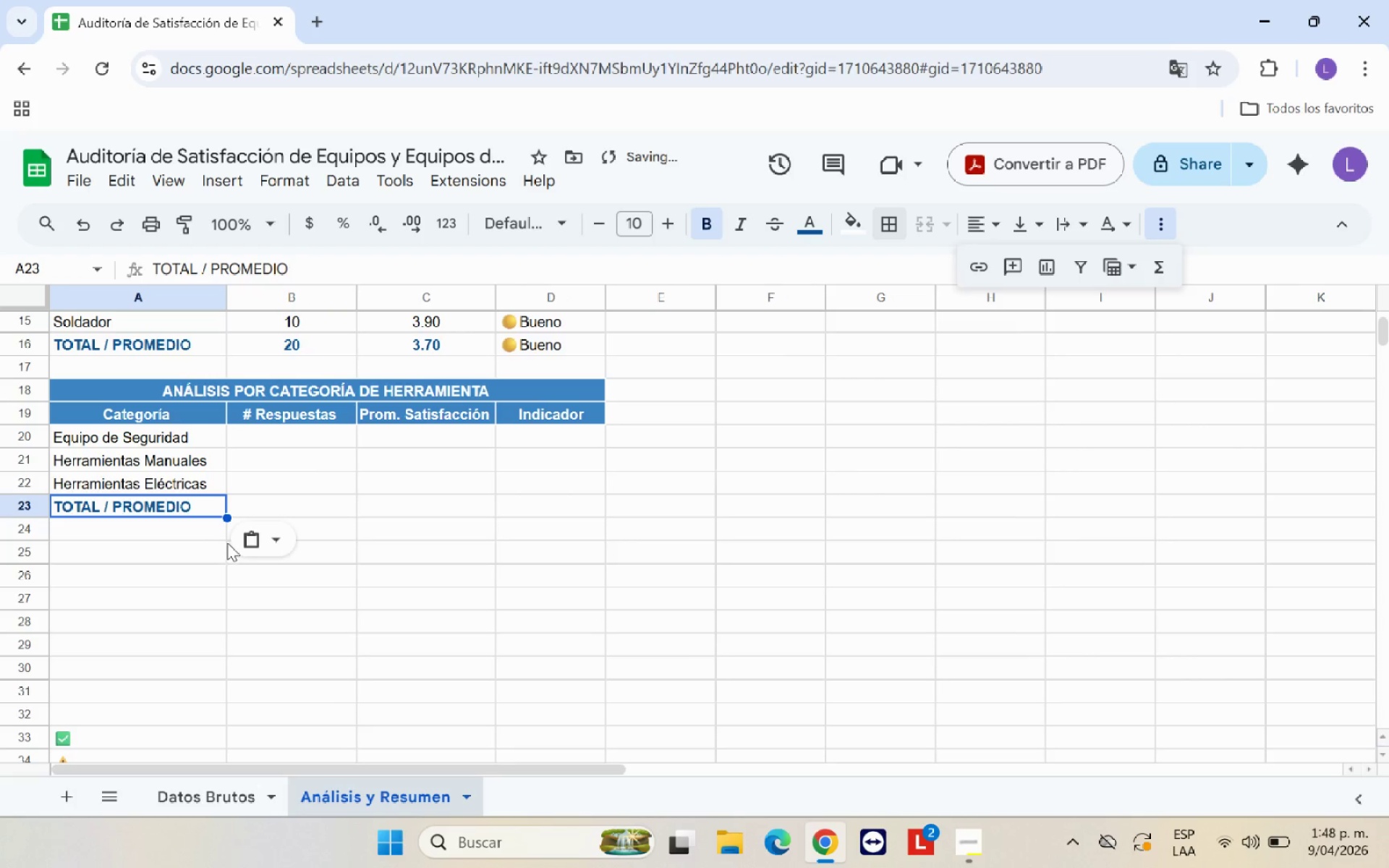 
left_click([195, 558])
 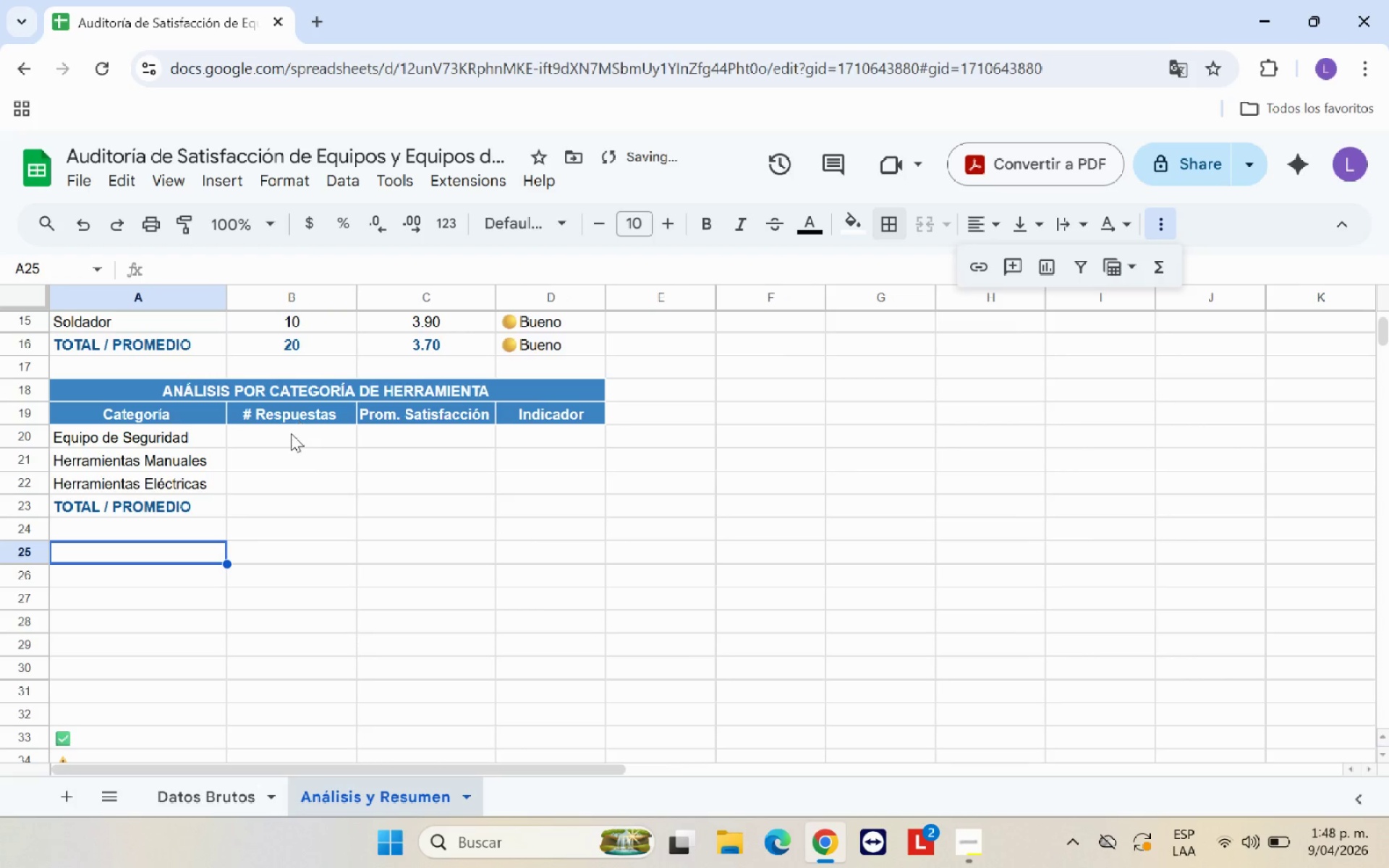 
left_click([291, 434])
 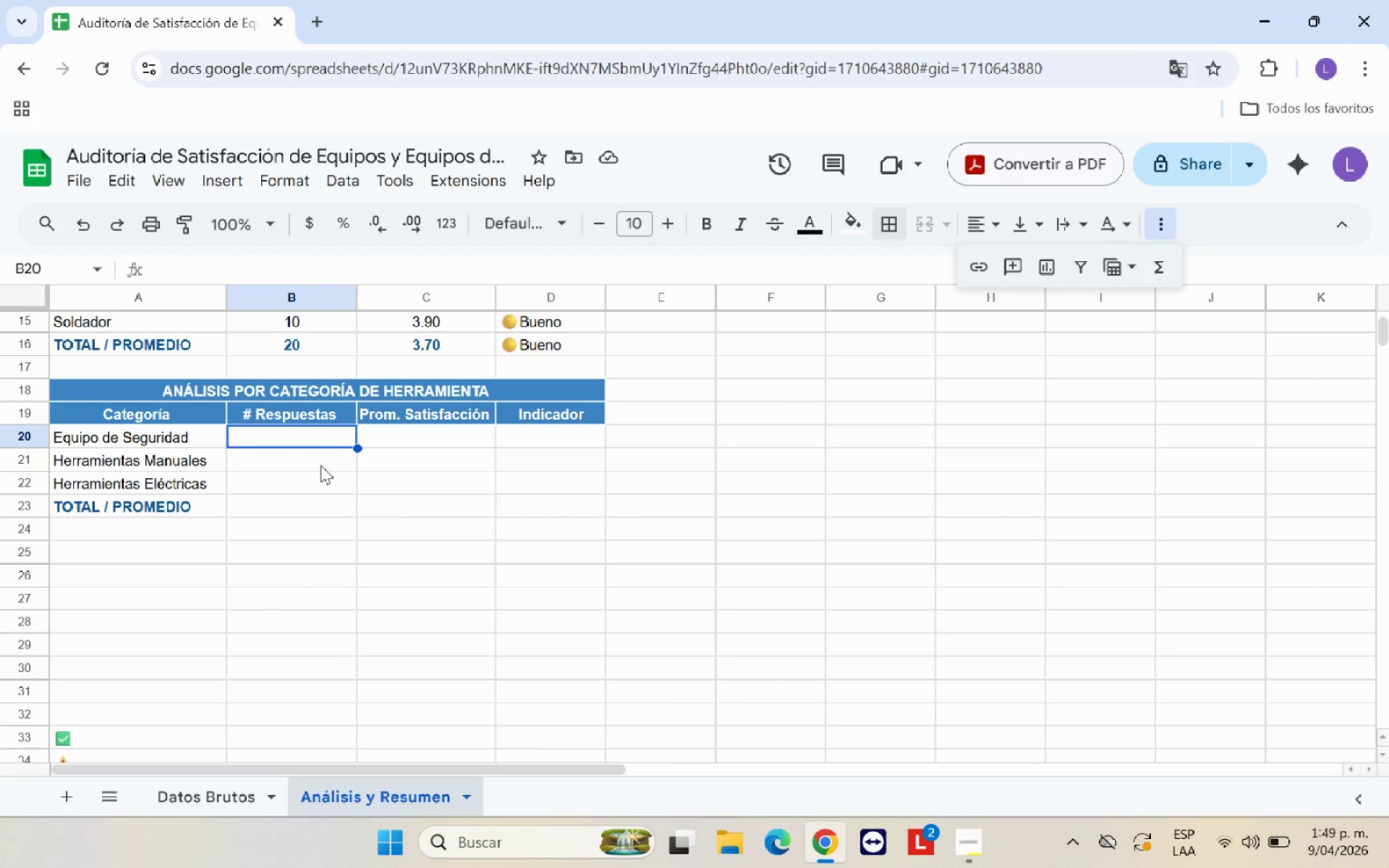 
wait(22.45)
 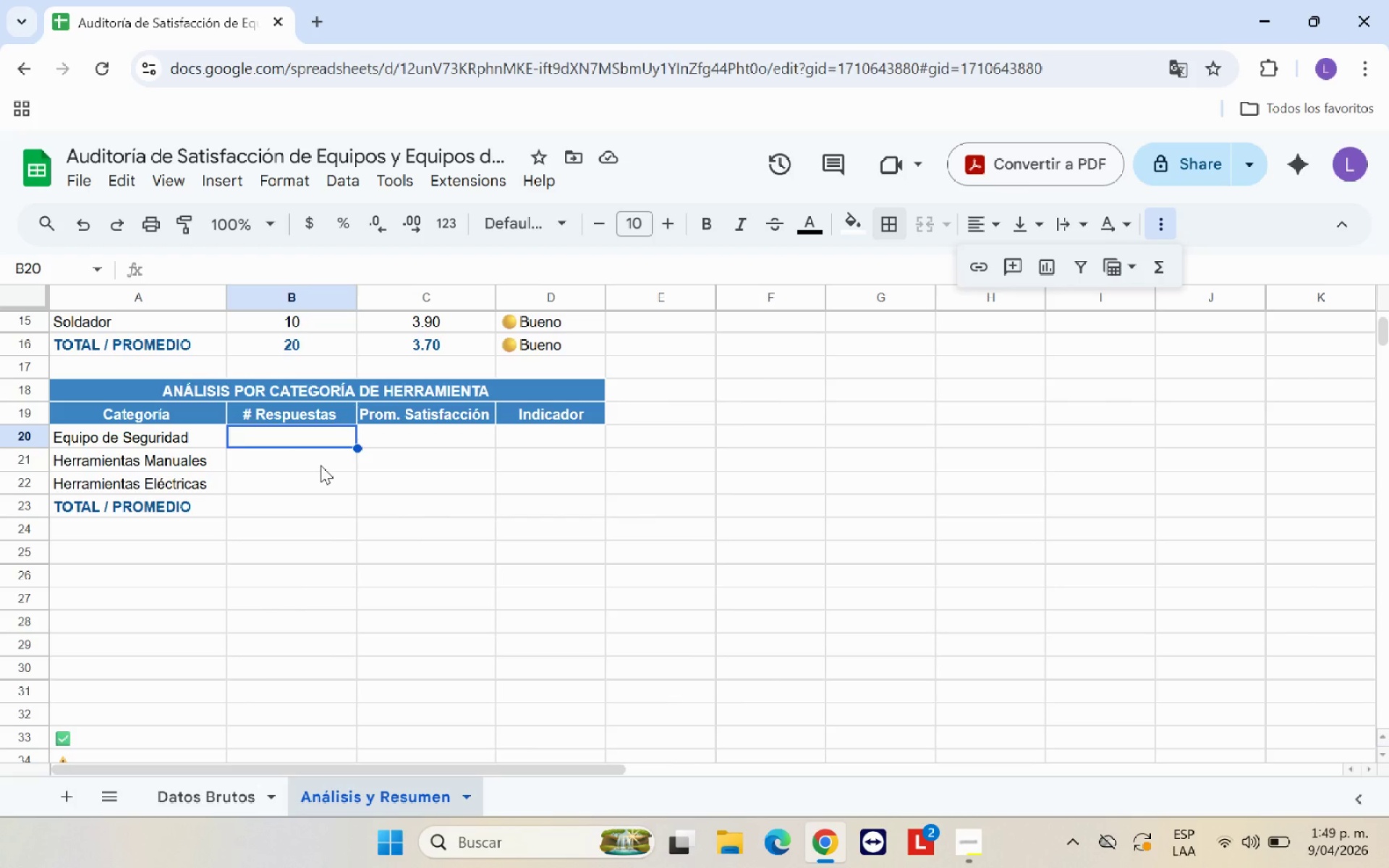 
type()CONTAR.SI*)
 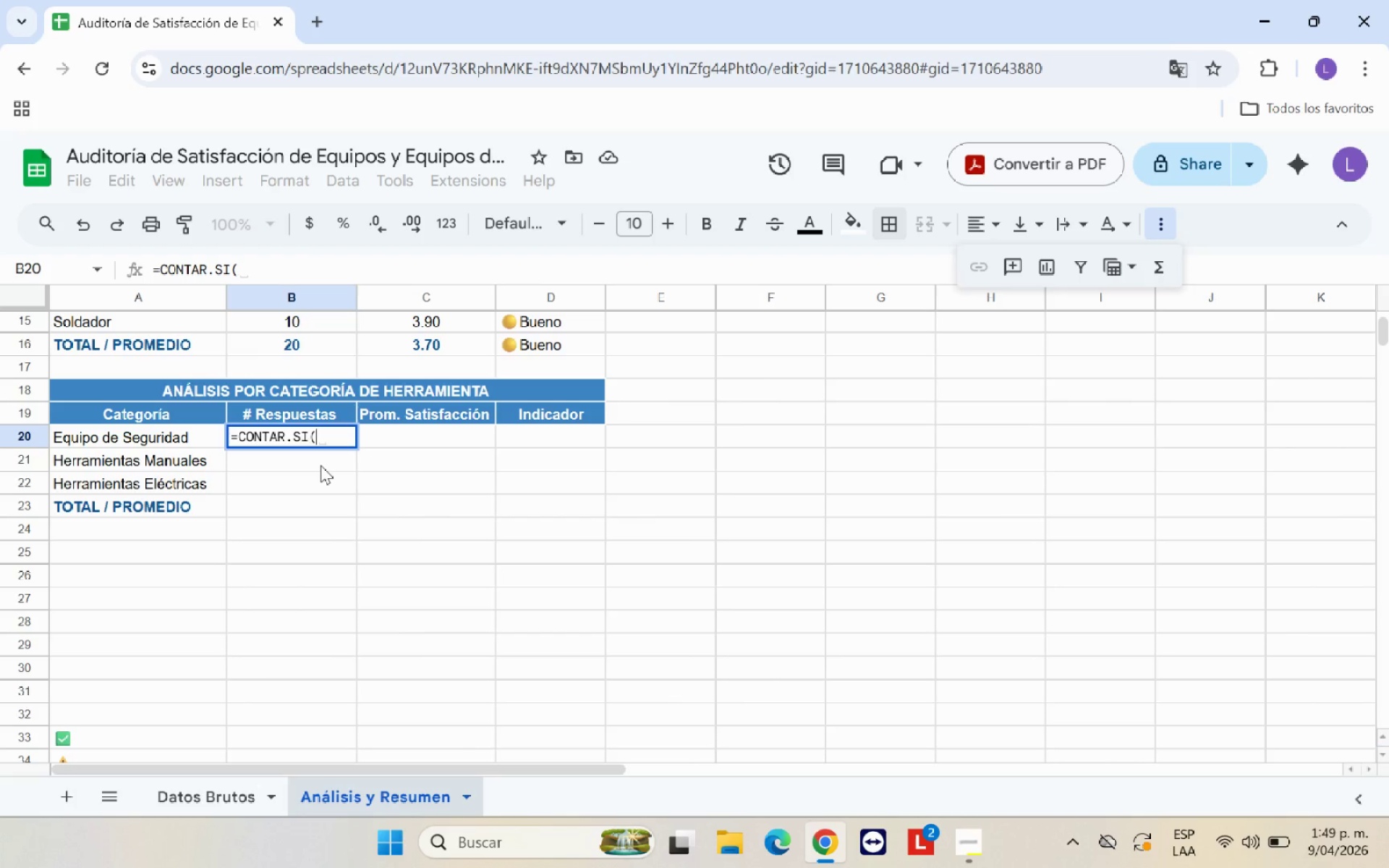 
wait(6.16)
 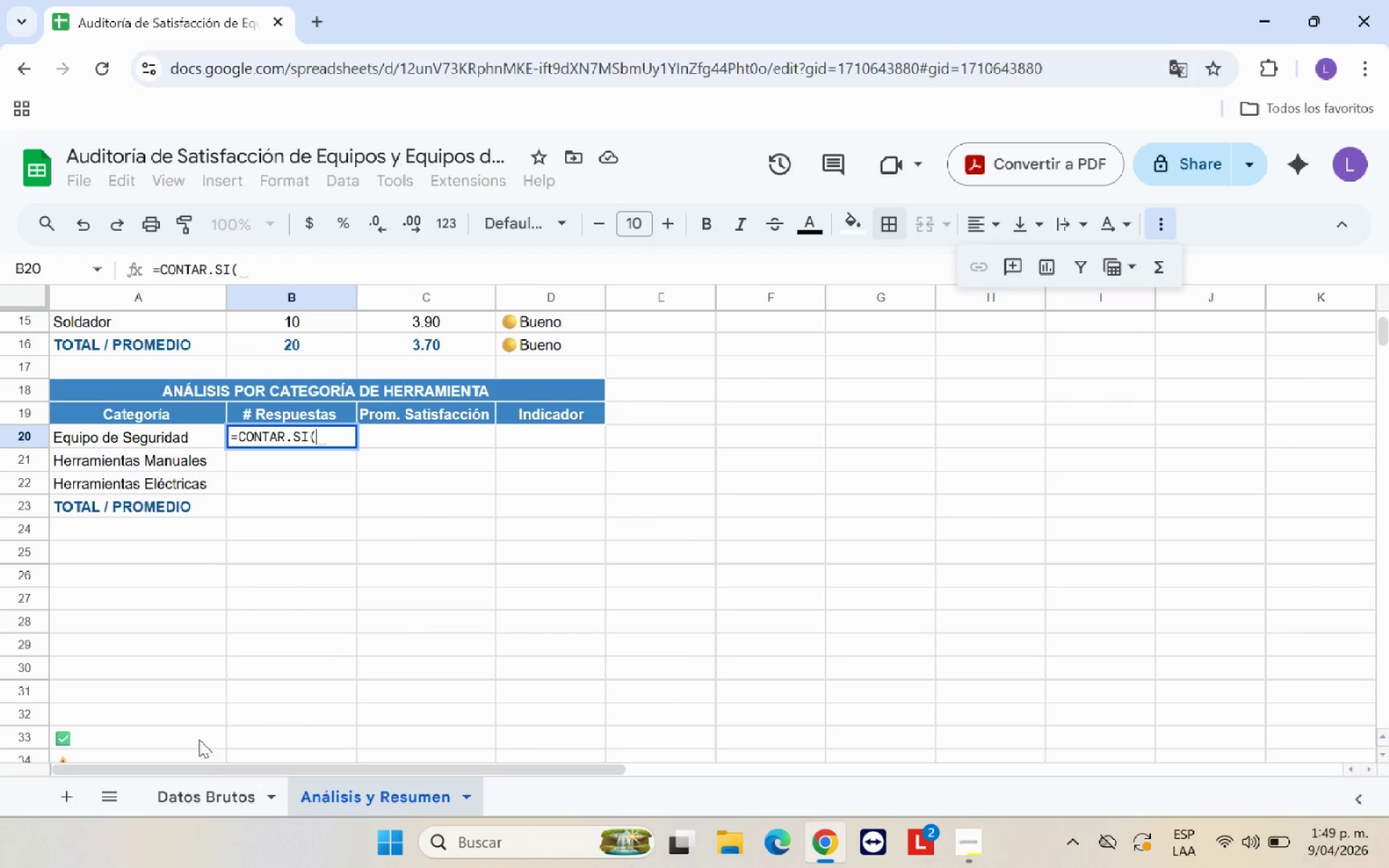 
left_click([226, 803])
 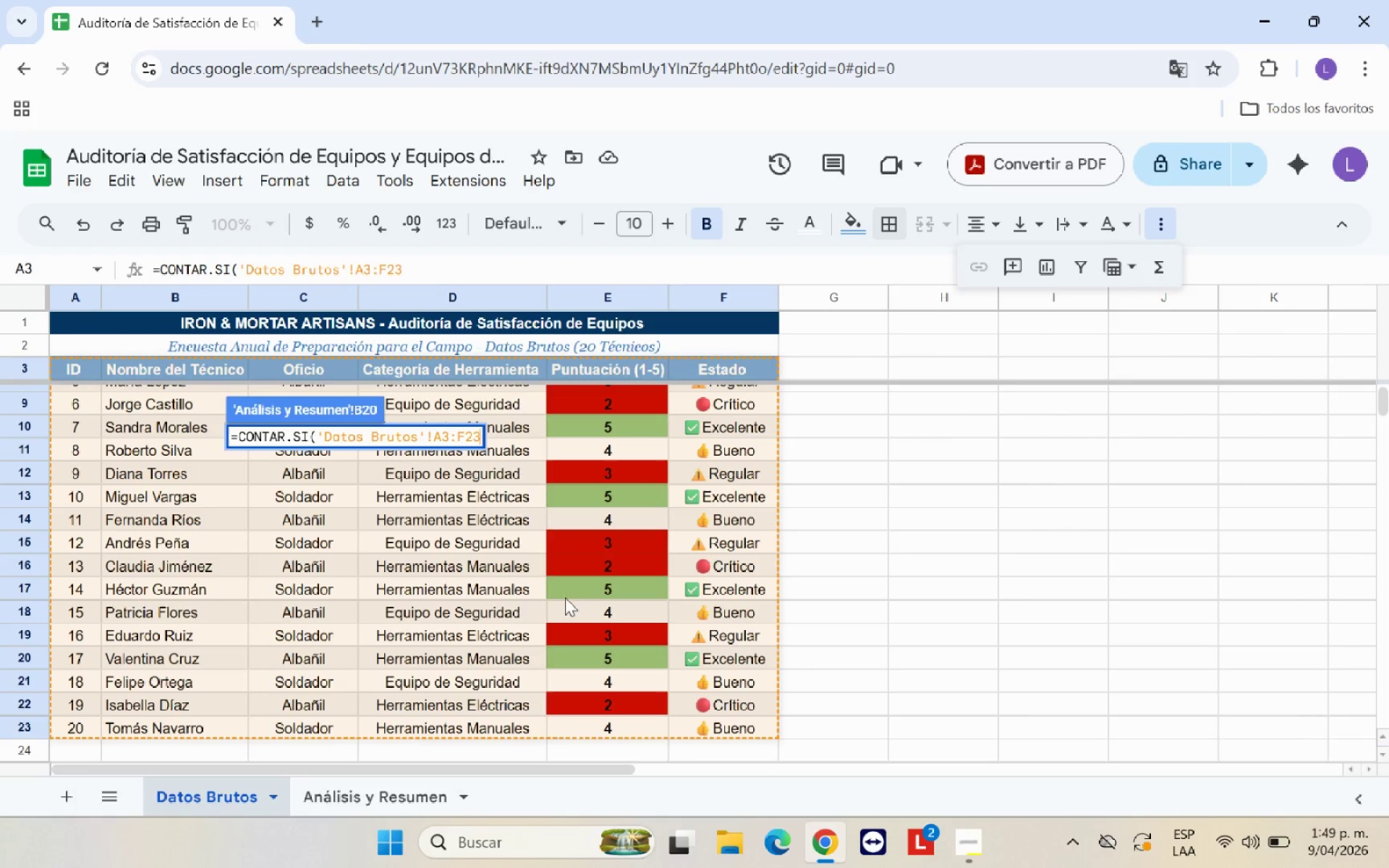 
scroll: coordinate [548, 574], scroll_direction: up, amount: 4.0
 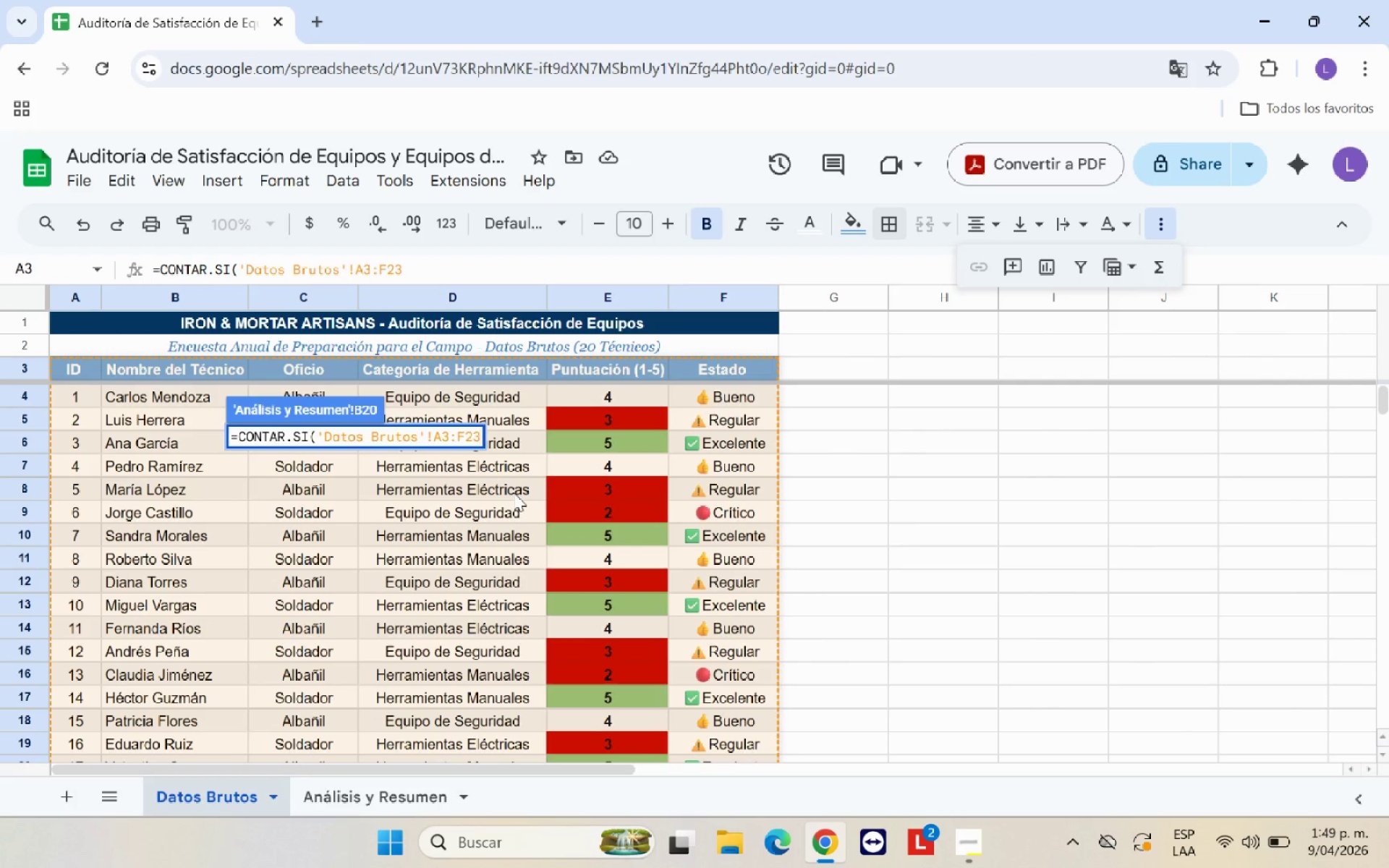 
key(Backspace)
 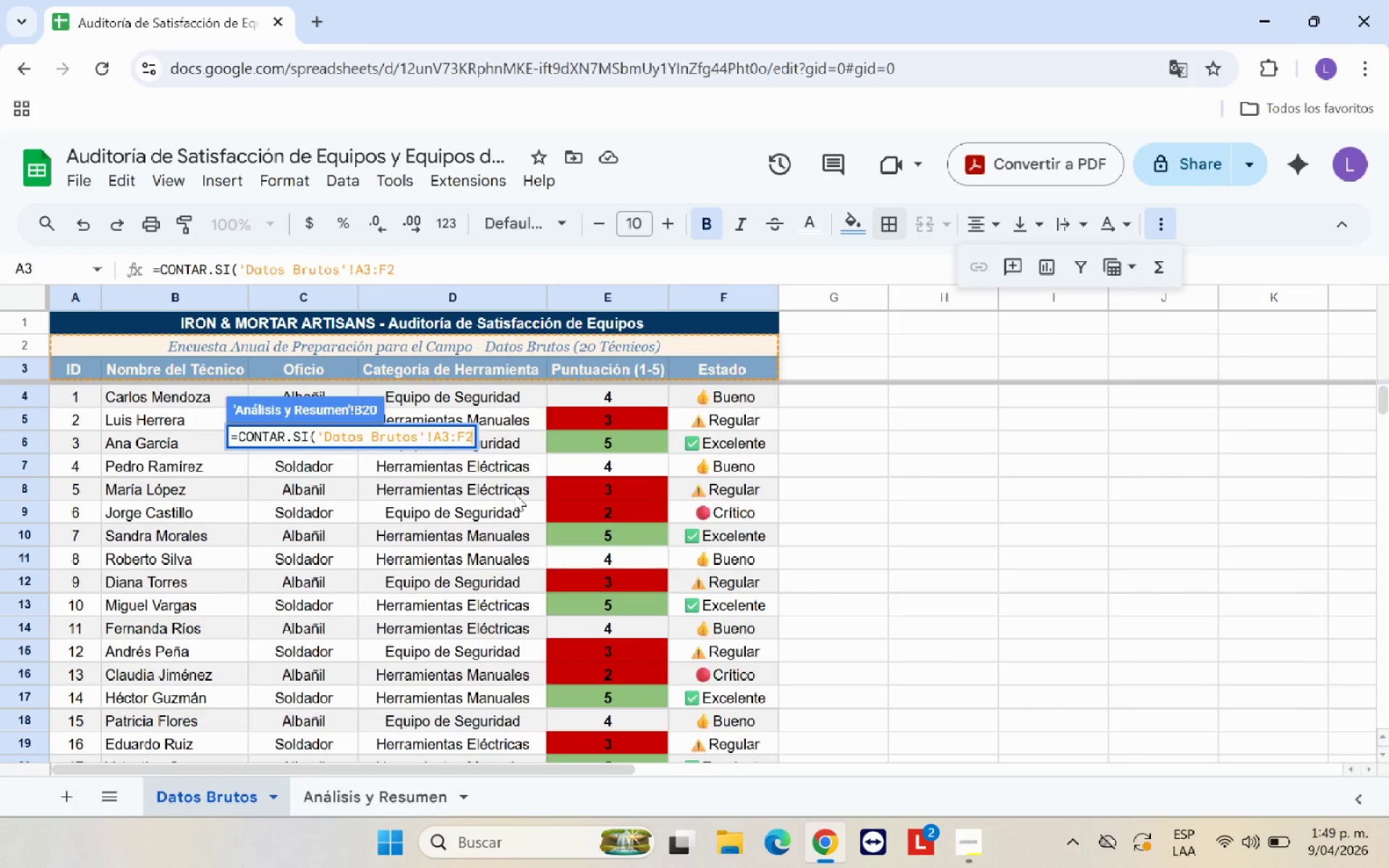 
key(Backspace)
 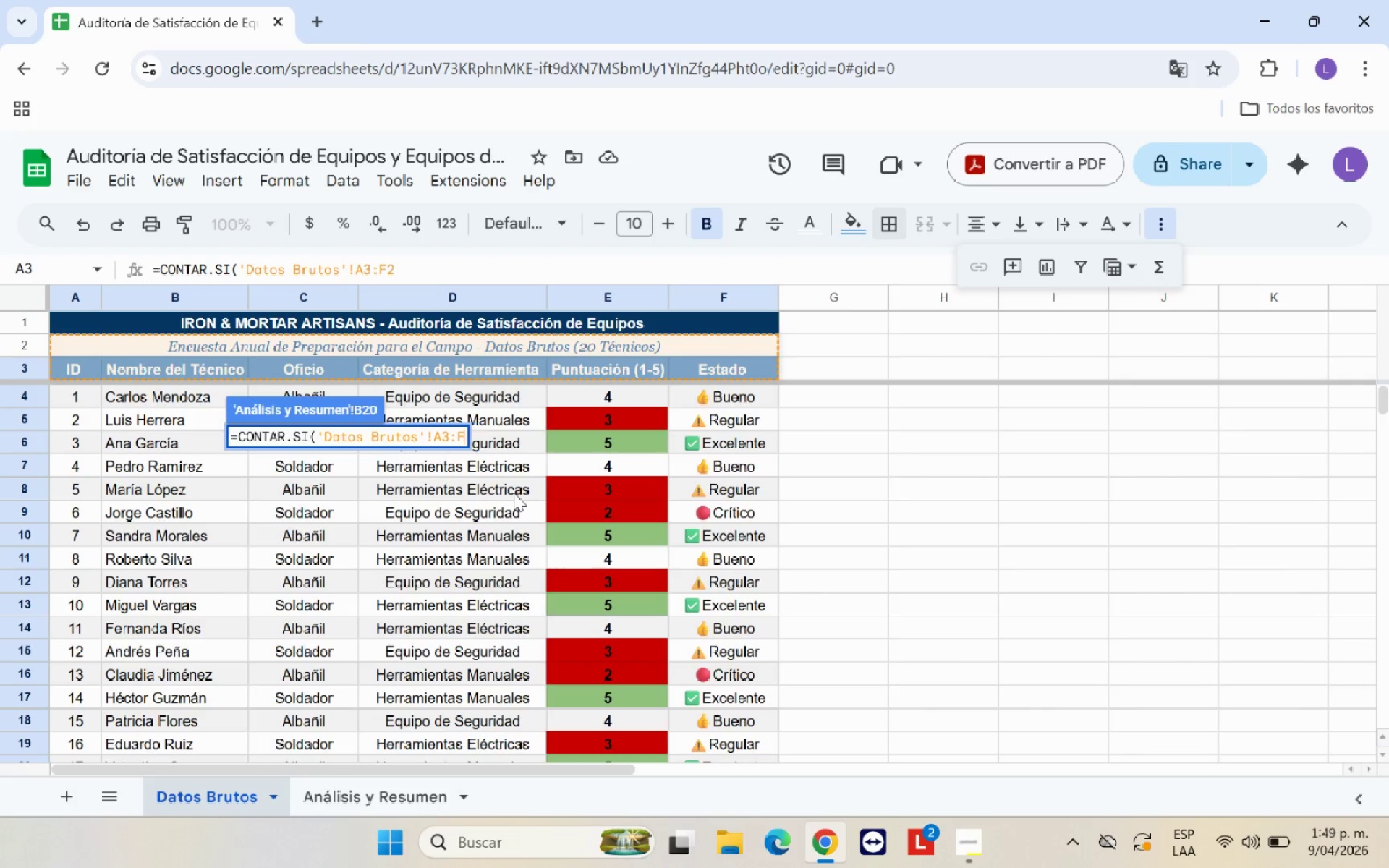 
key(Backspace)
 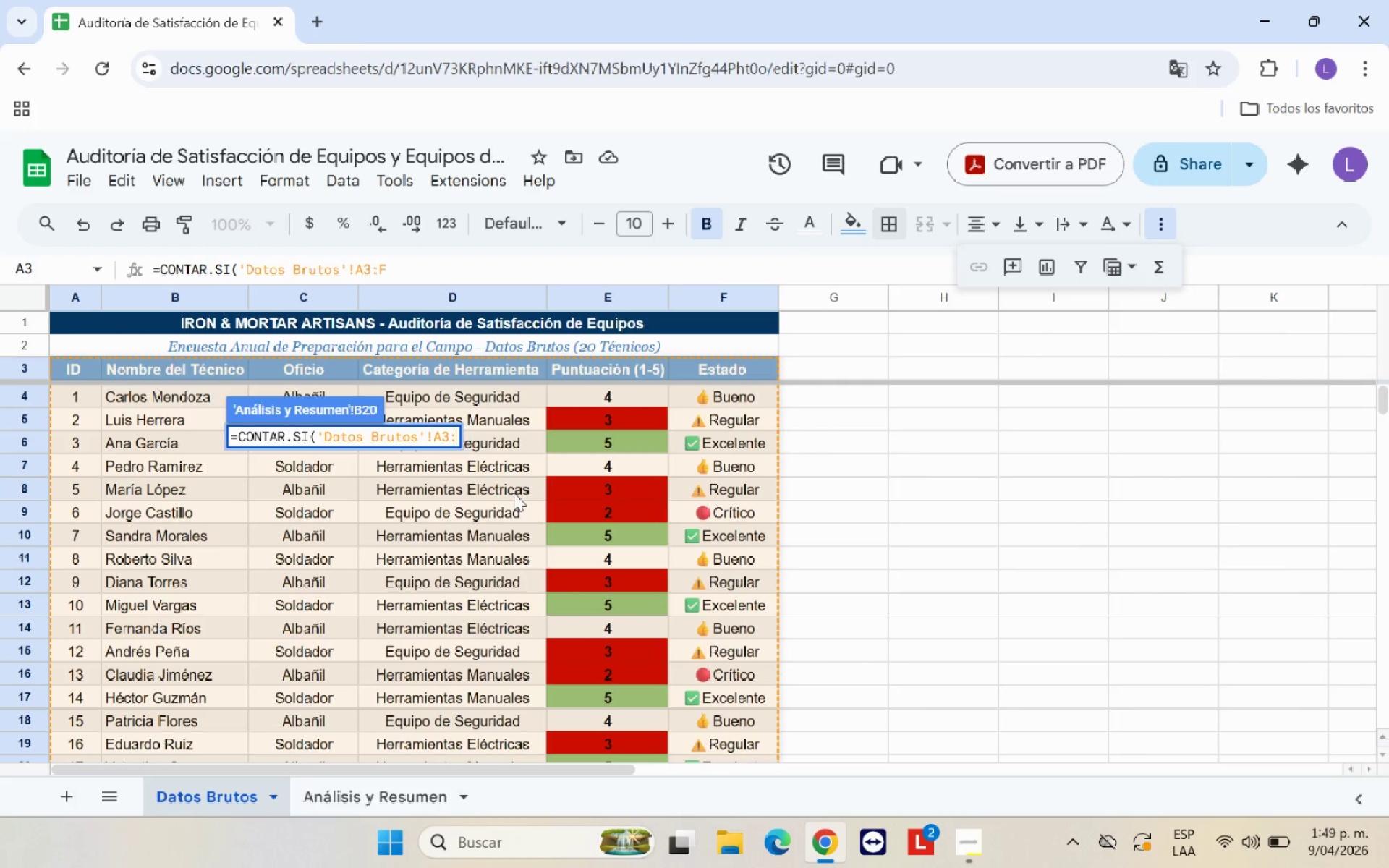 
key(Backspace)
 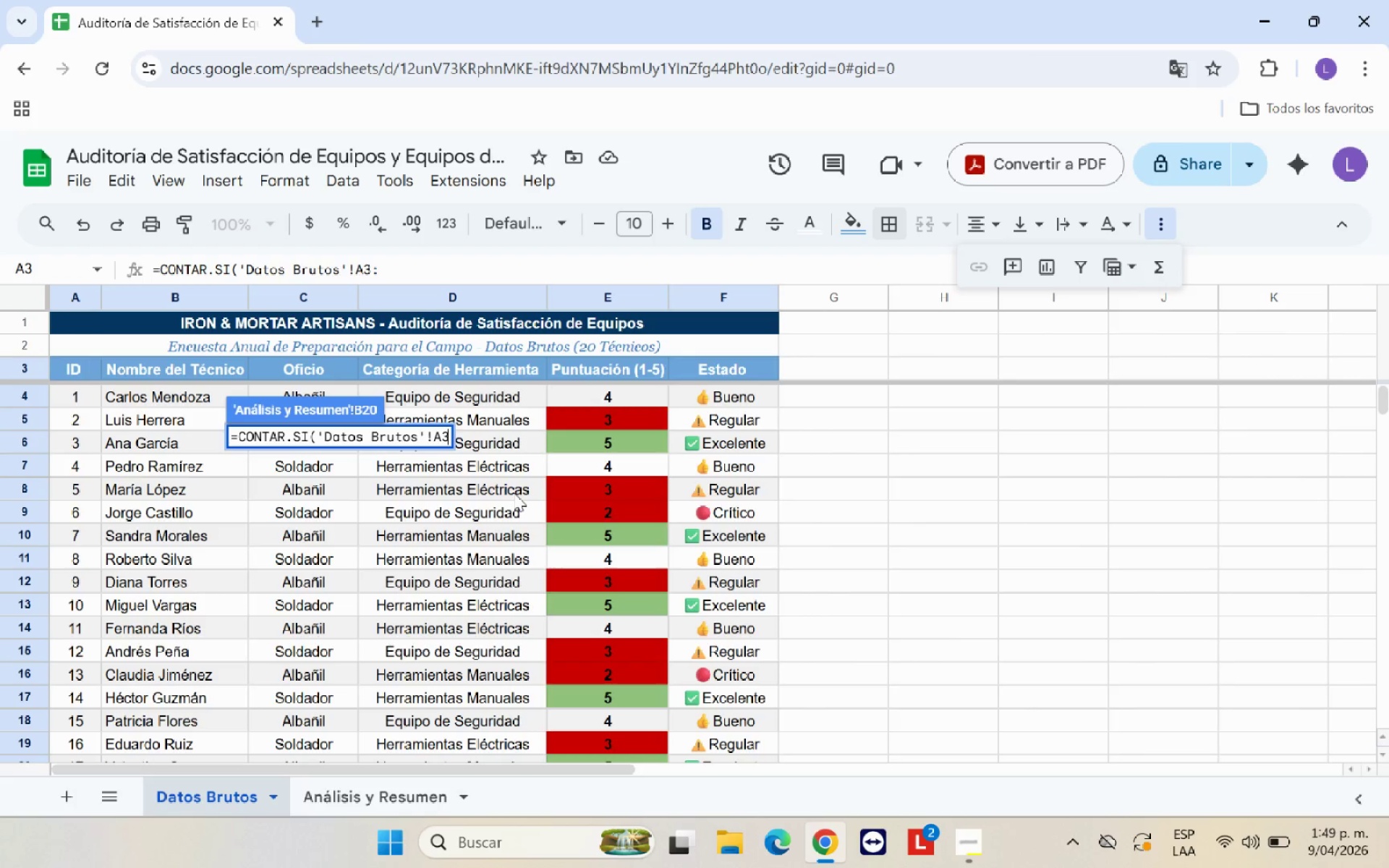 
key(Backspace)
 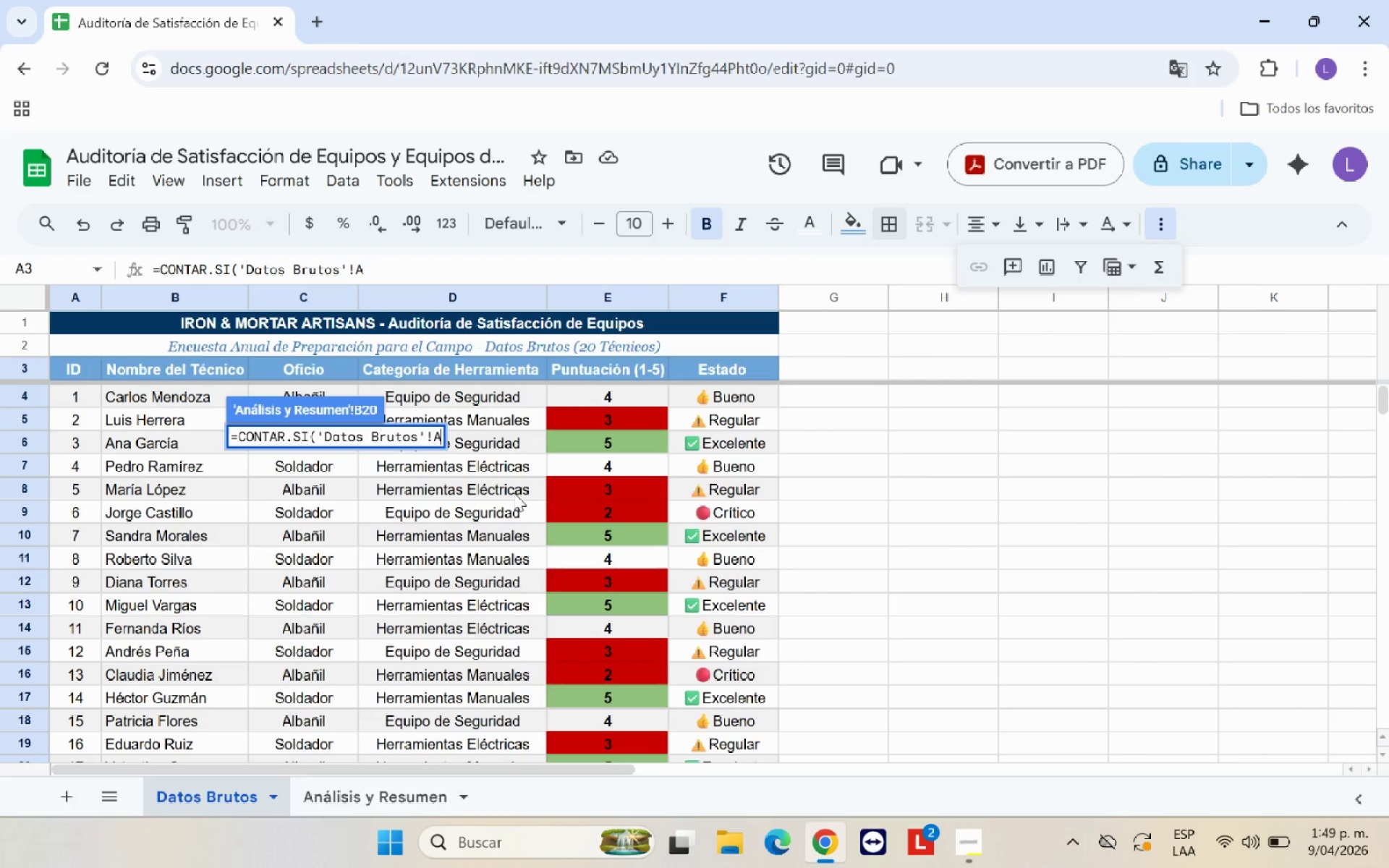 
key(Backspace)
 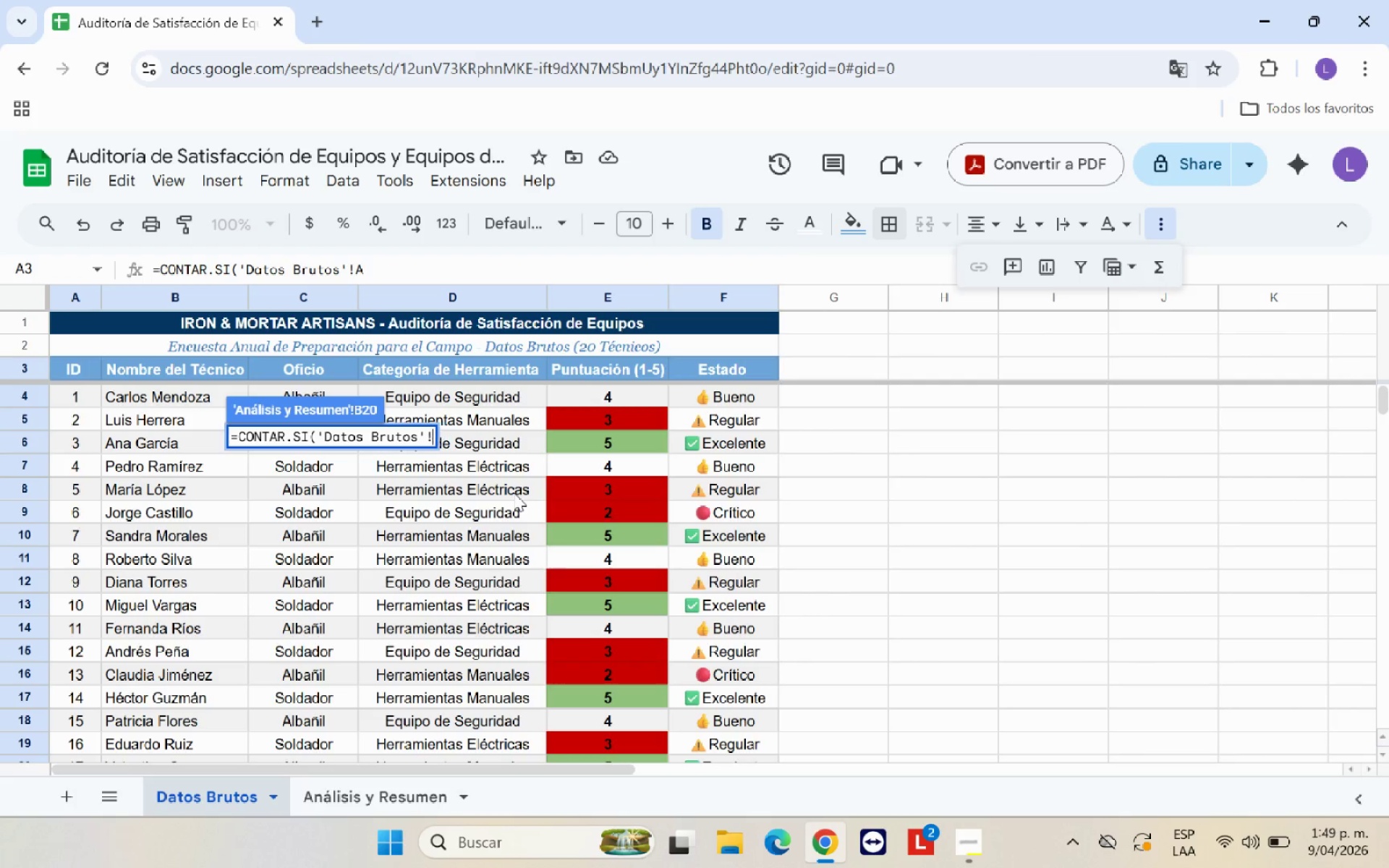 
hold_key(key=Backspace, duration=0.55)
 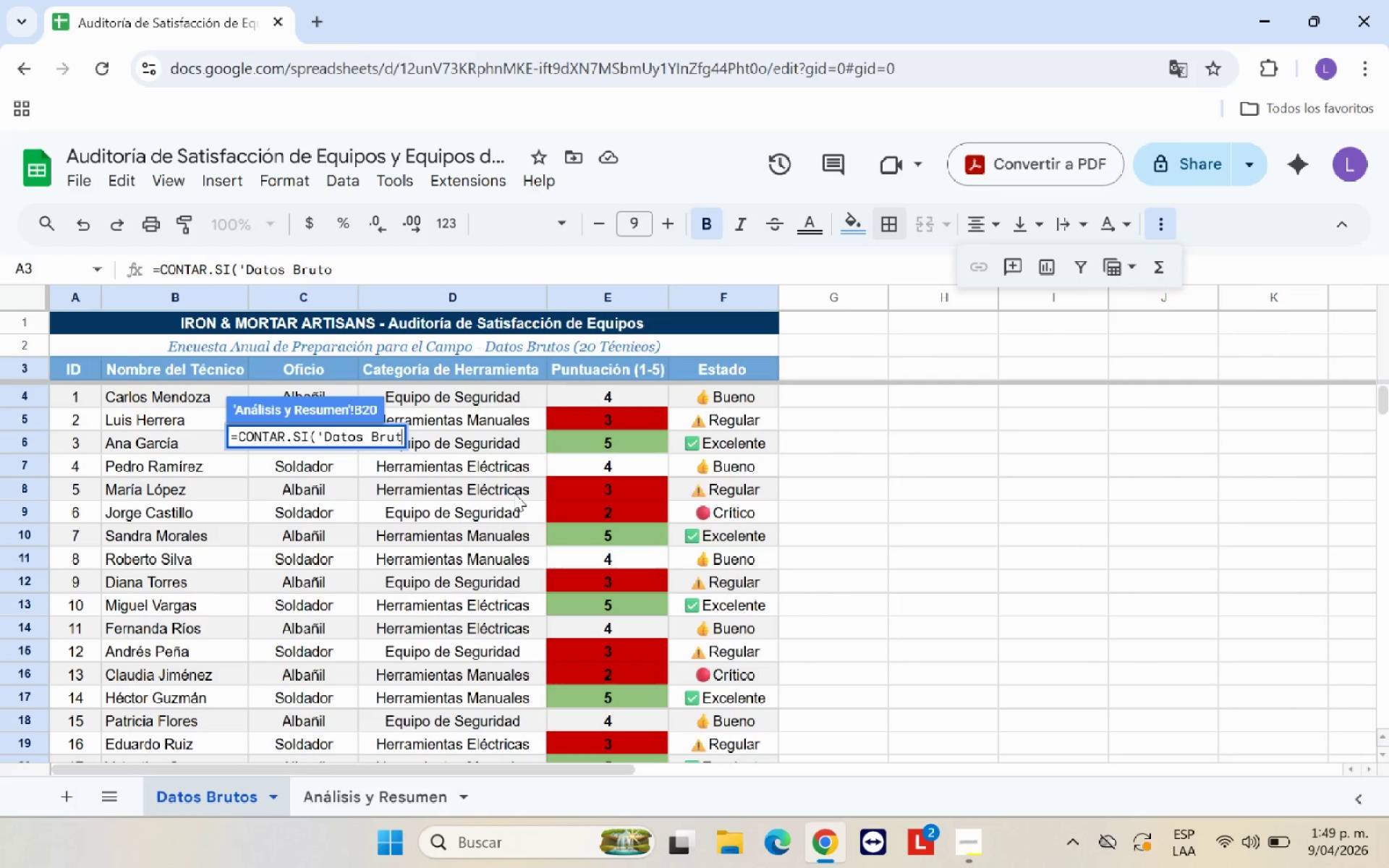 
key(Backspace)
 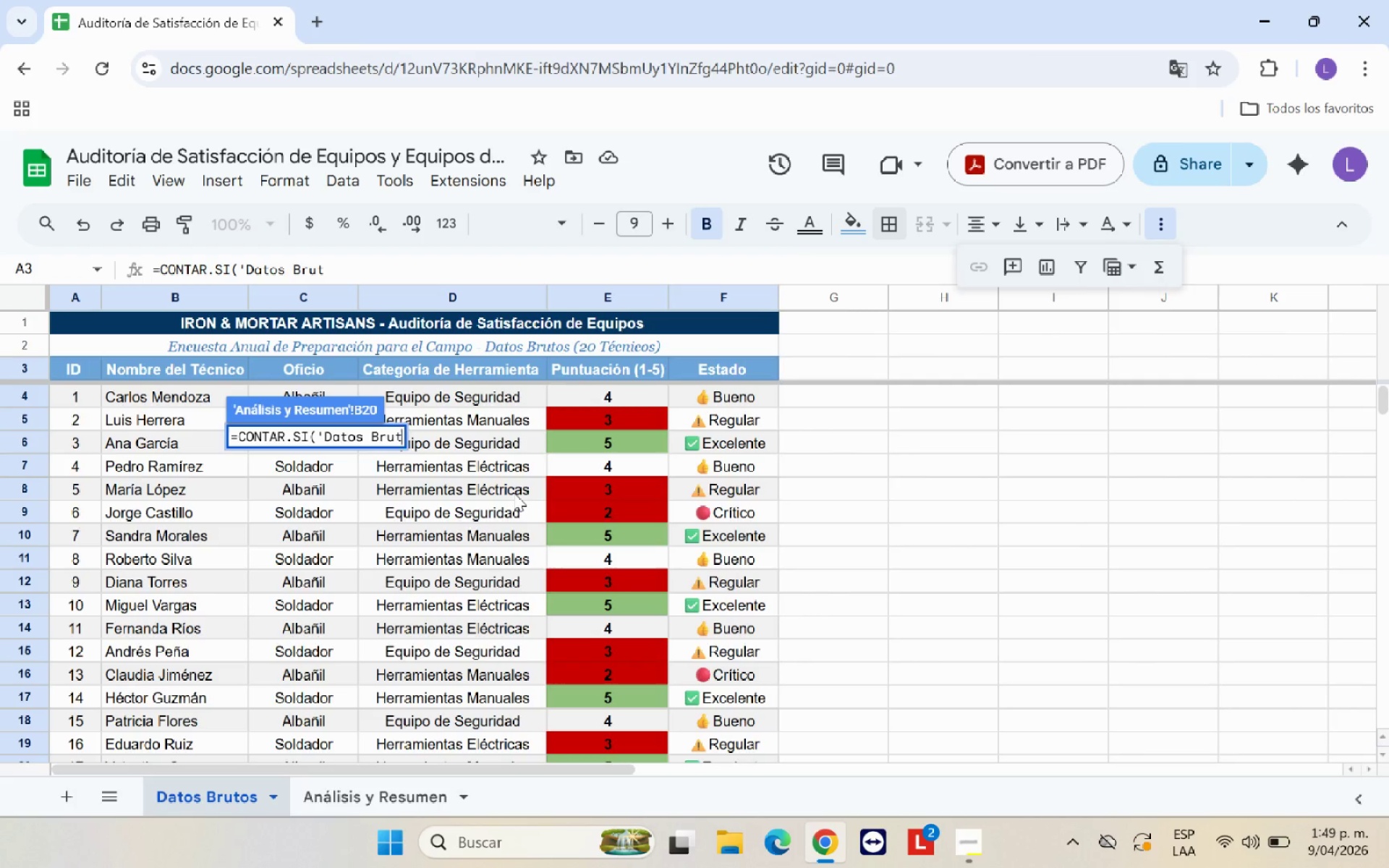 
key(Backspace)
 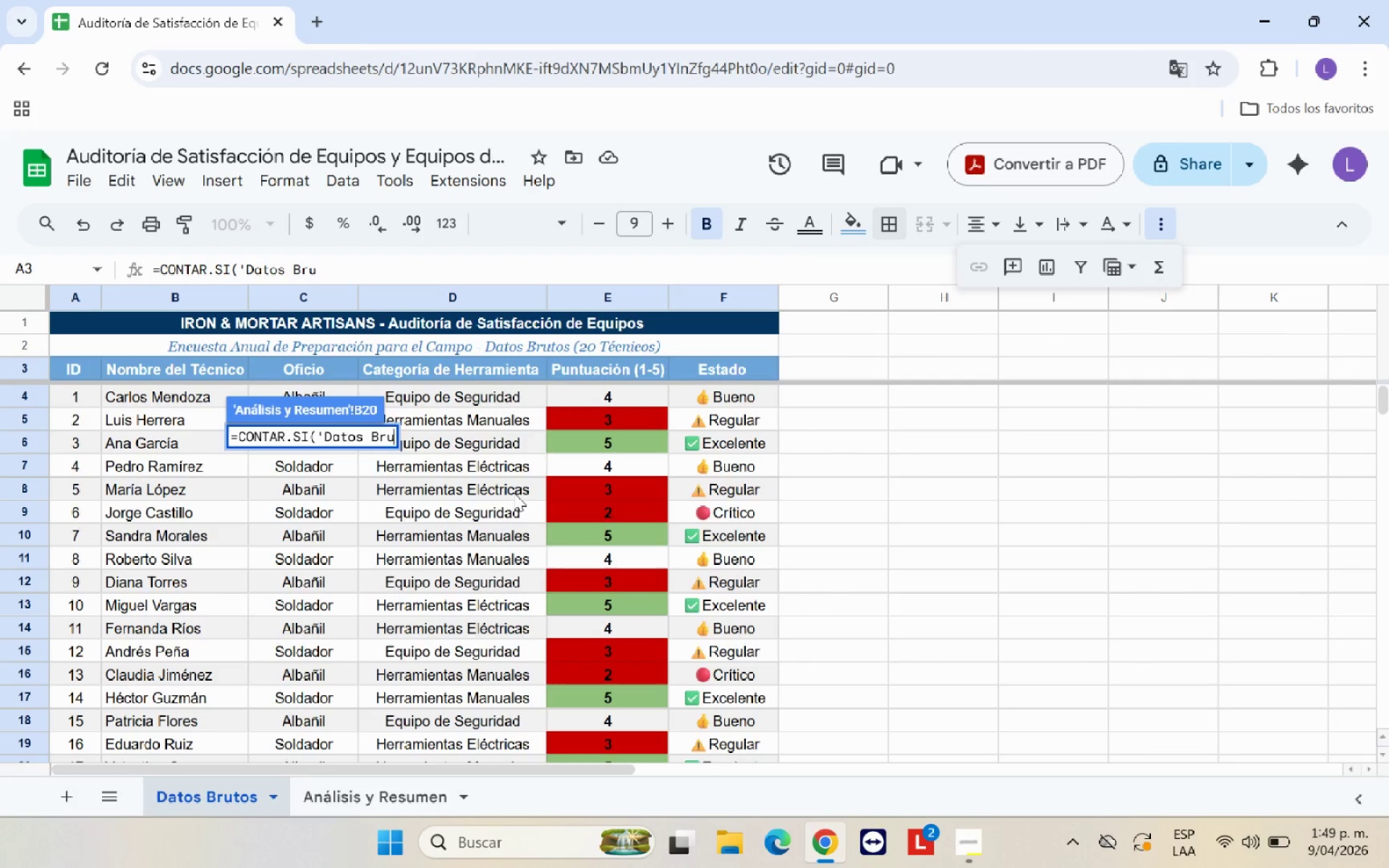 
key(Backspace)
 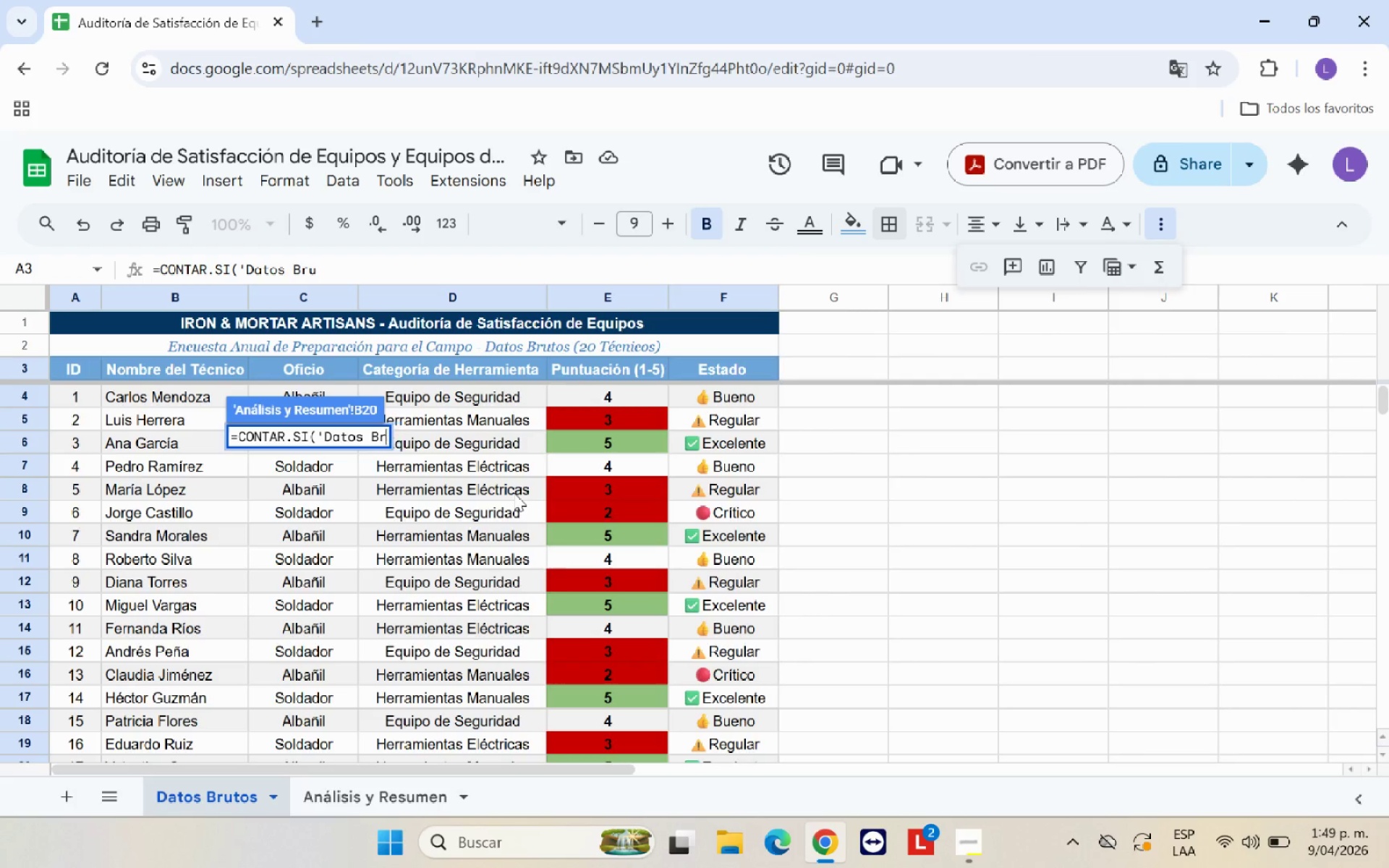 
key(Backspace)
 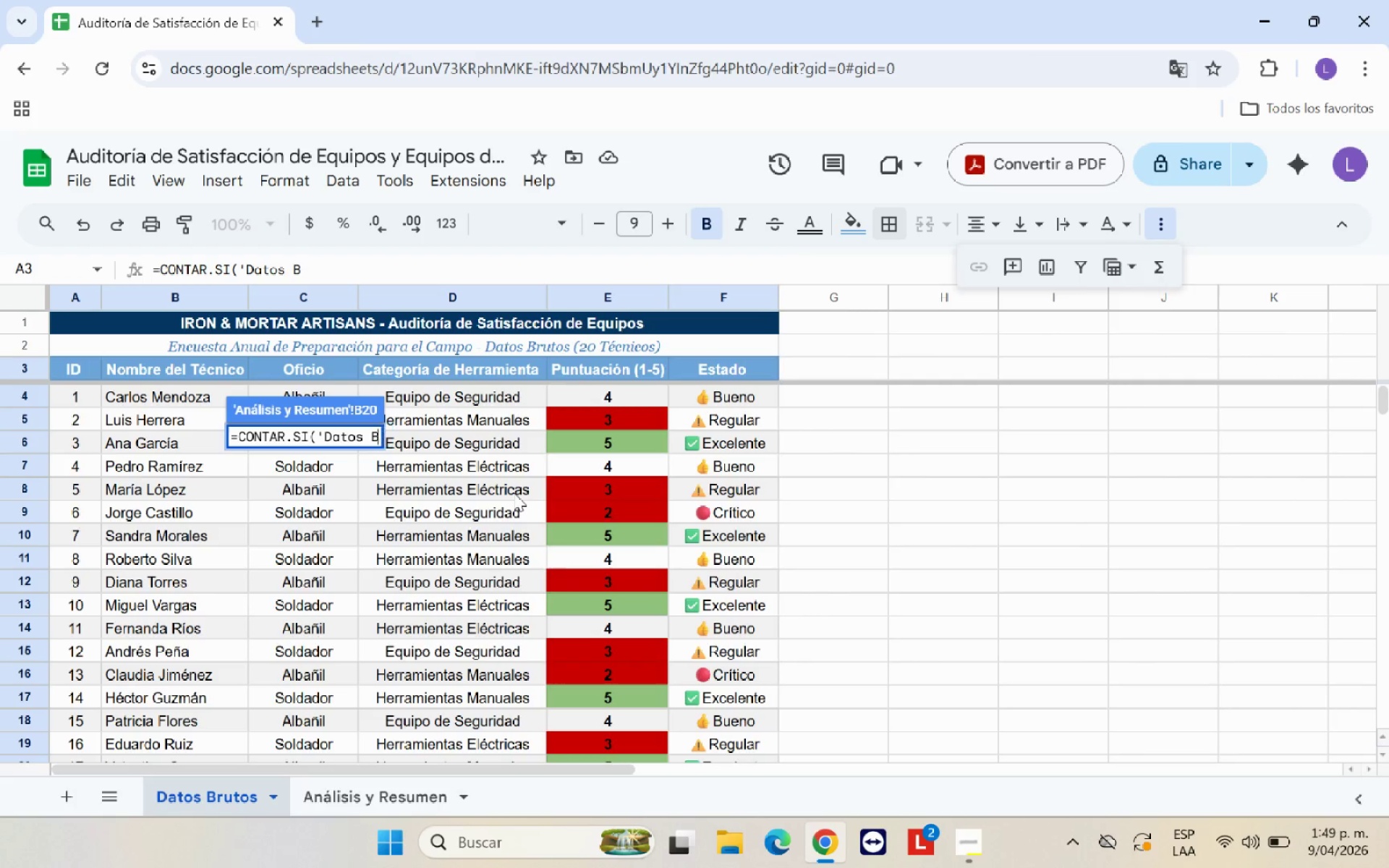 
key(Backspace)
 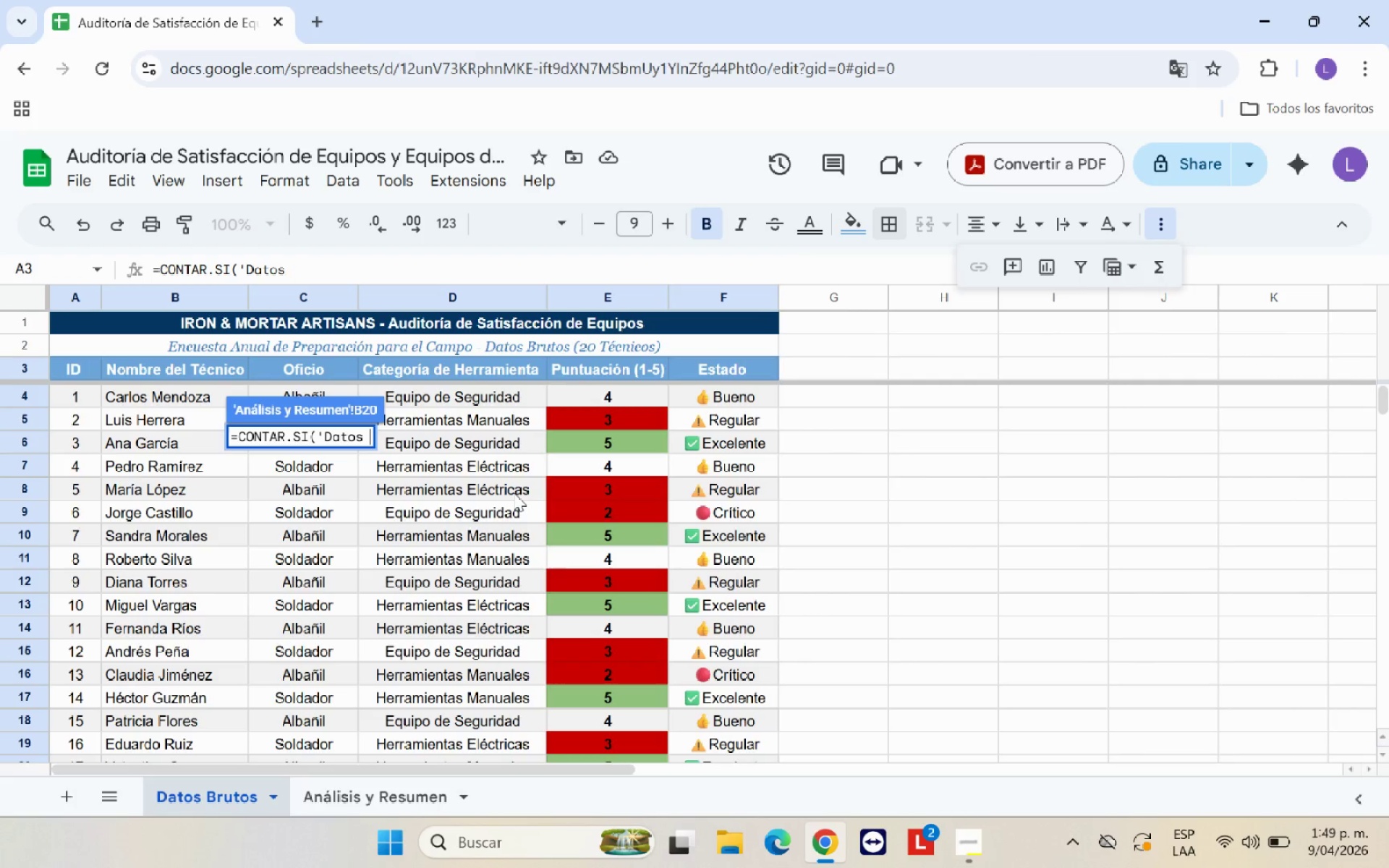 
key(Backspace)
 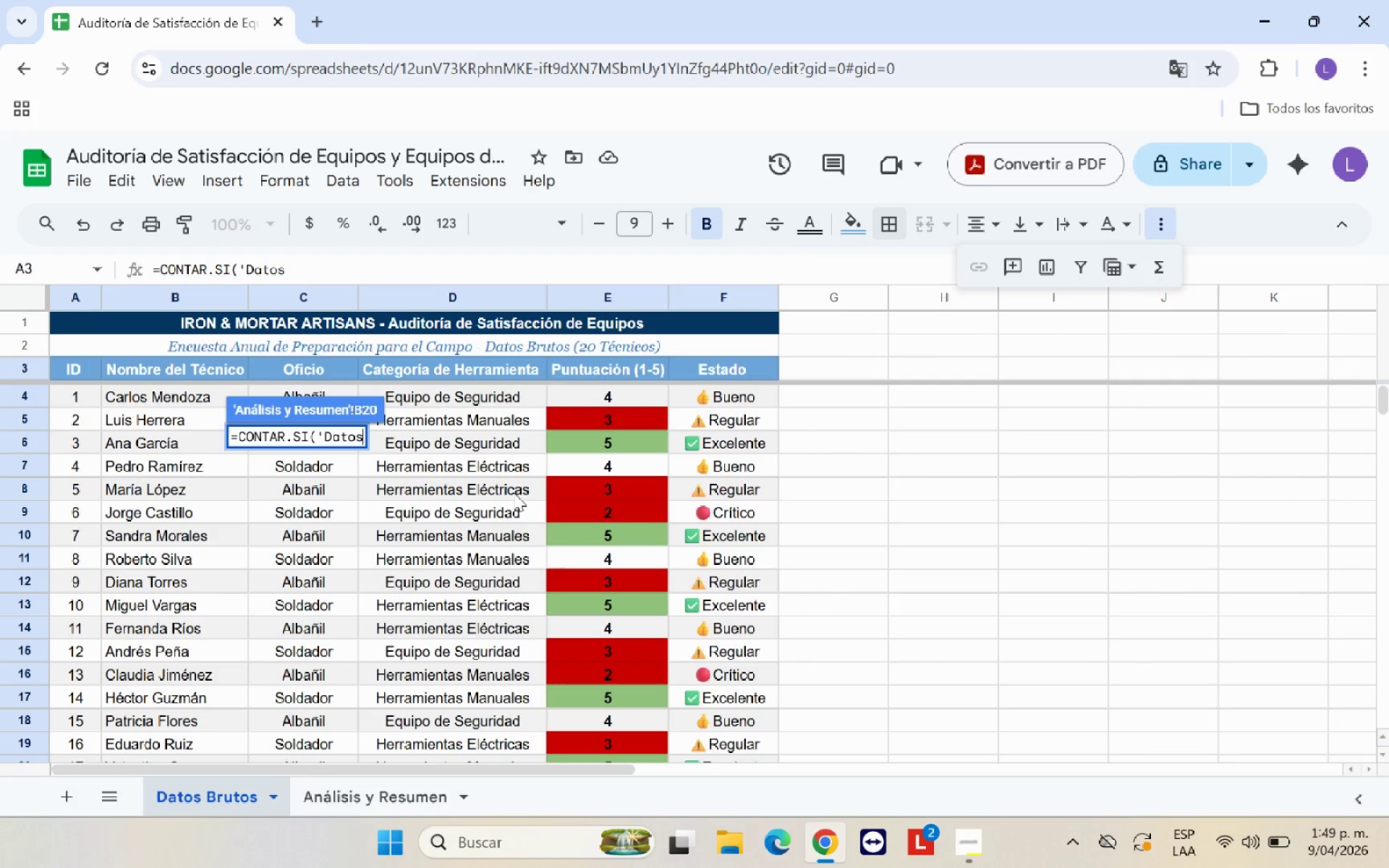 
key(Backspace)
 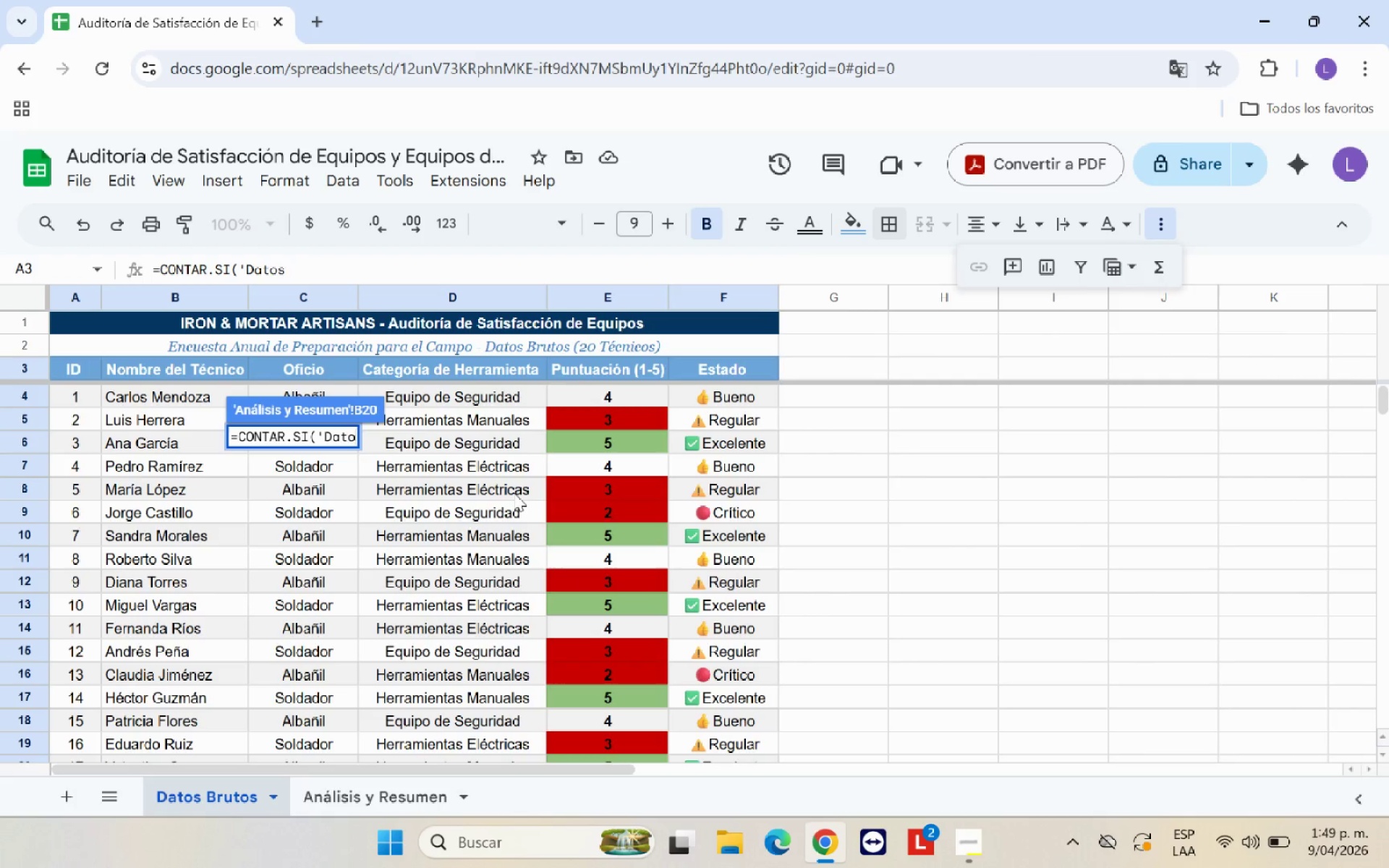 
key(Backspace)
 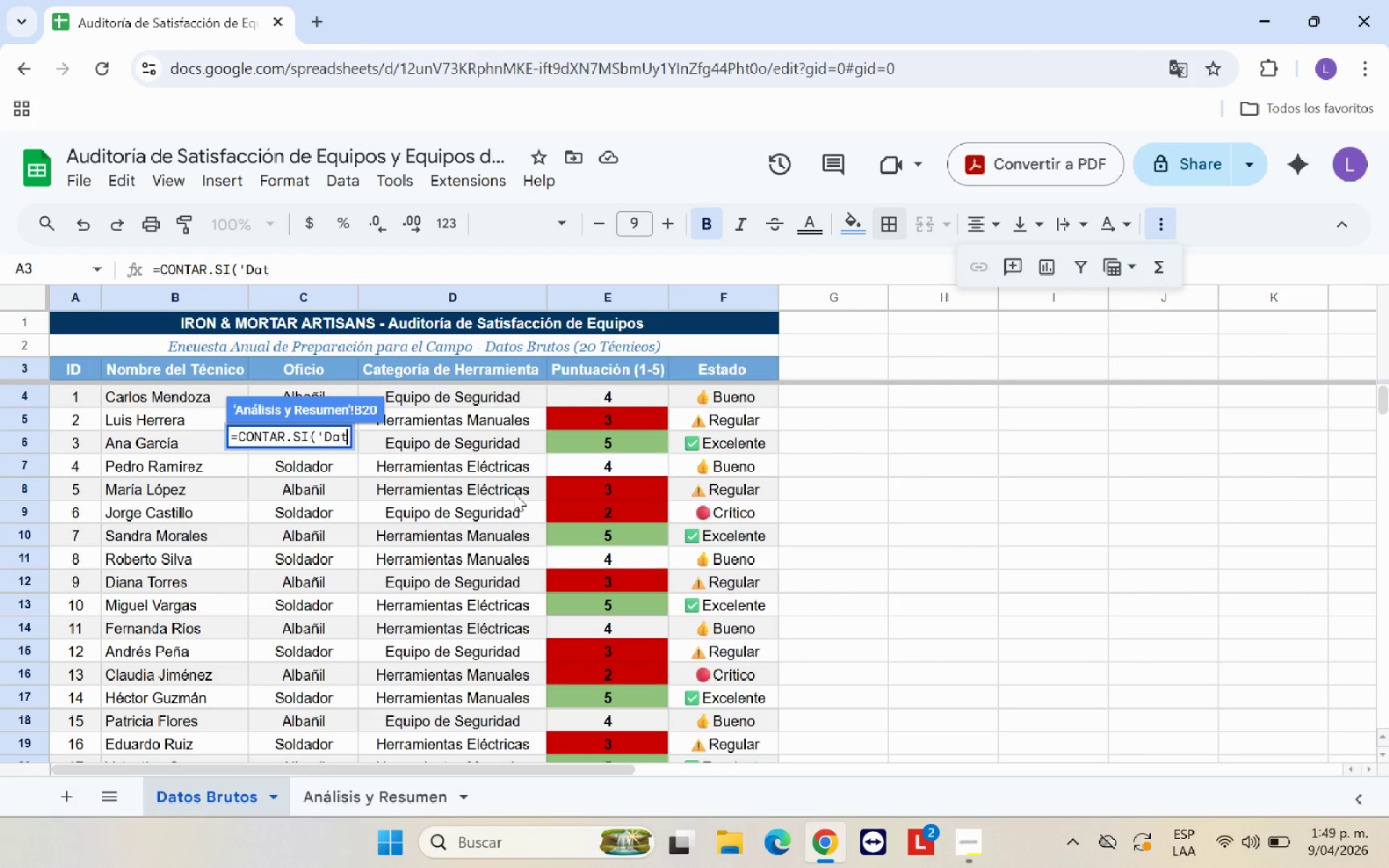 
key(Backspace)
 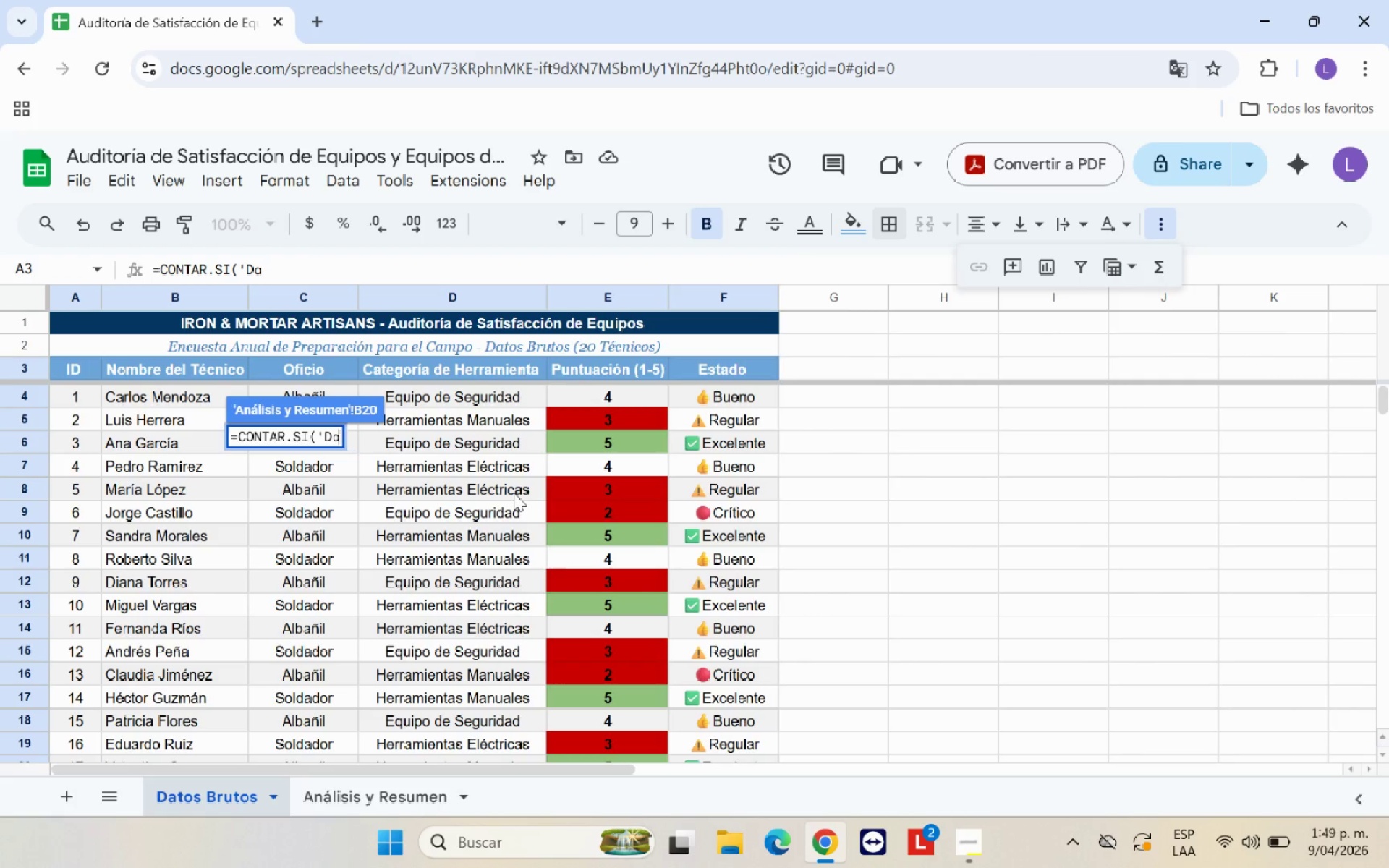 
key(Backspace)
 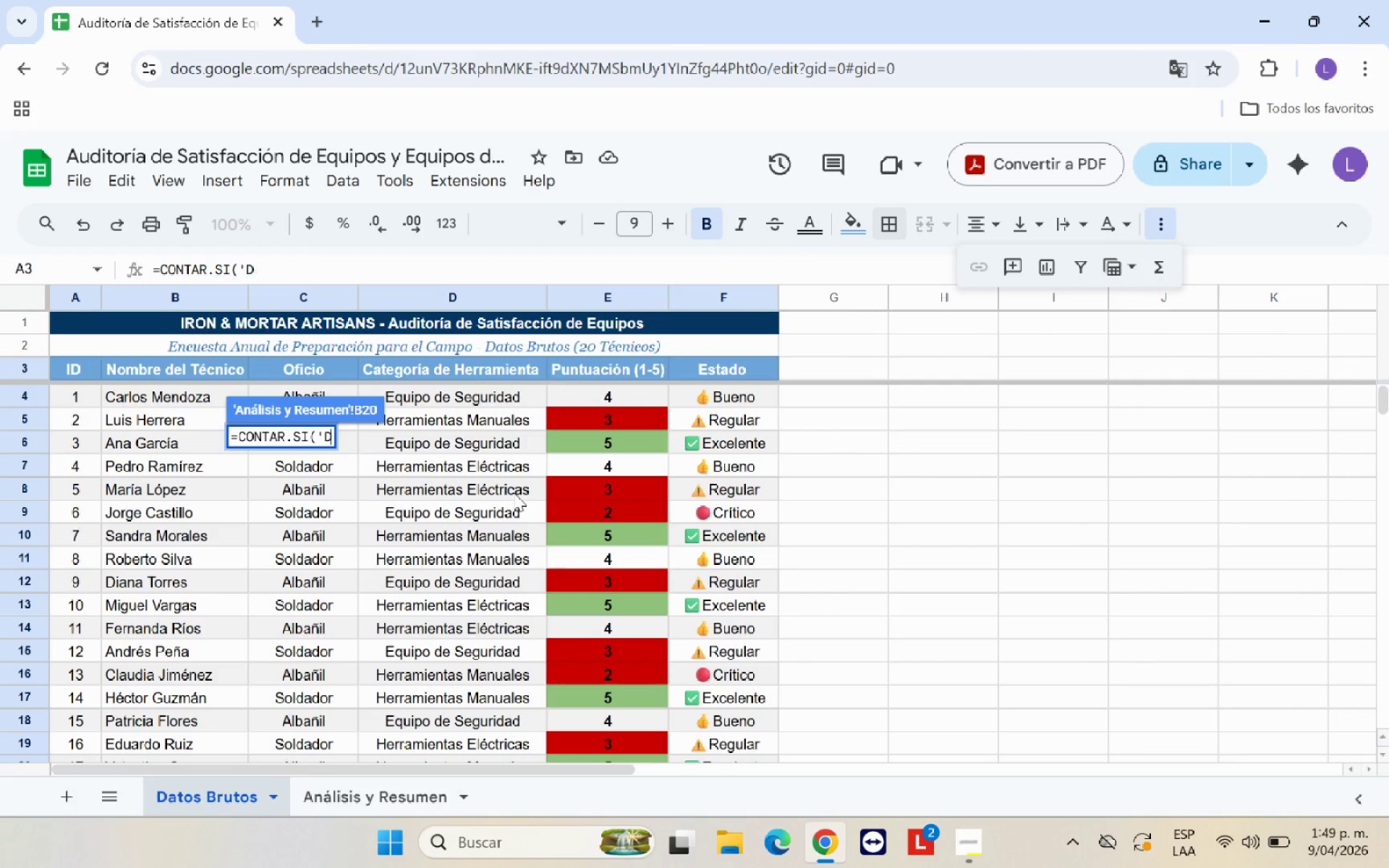 
key(Backspace)
 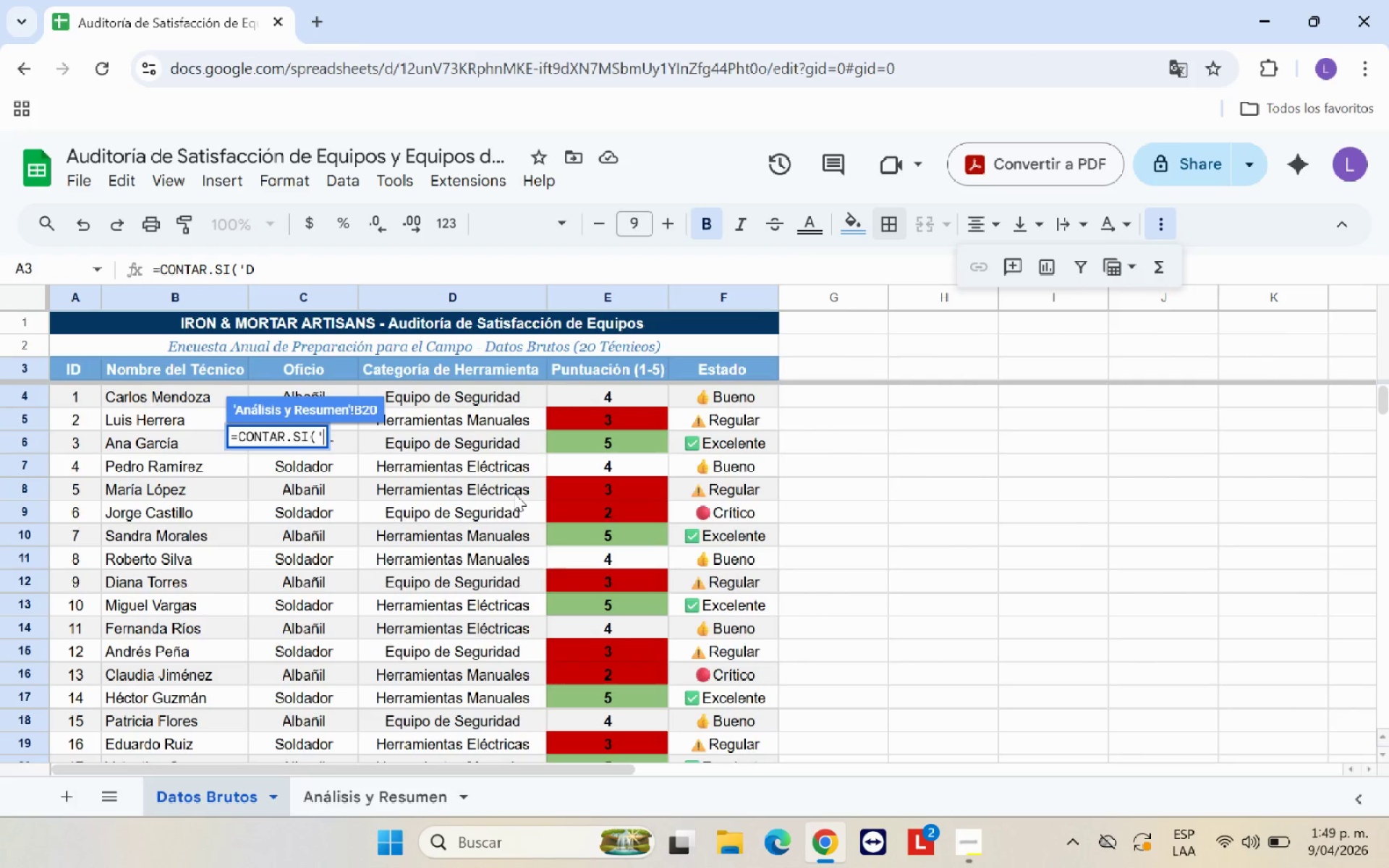 
key(Backspace)
 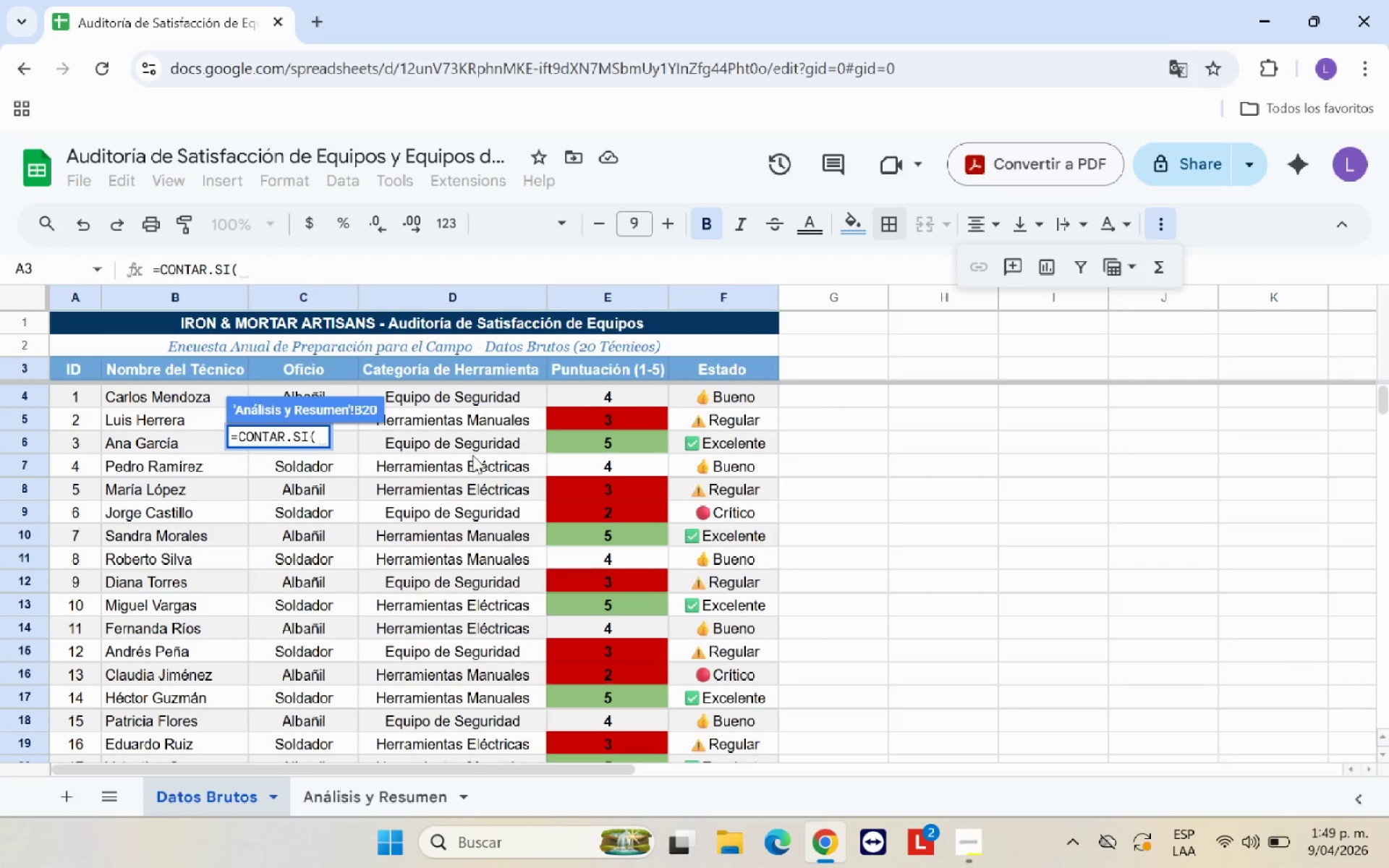 
scroll: coordinate [463, 433], scroll_direction: up, amount: 4.0
 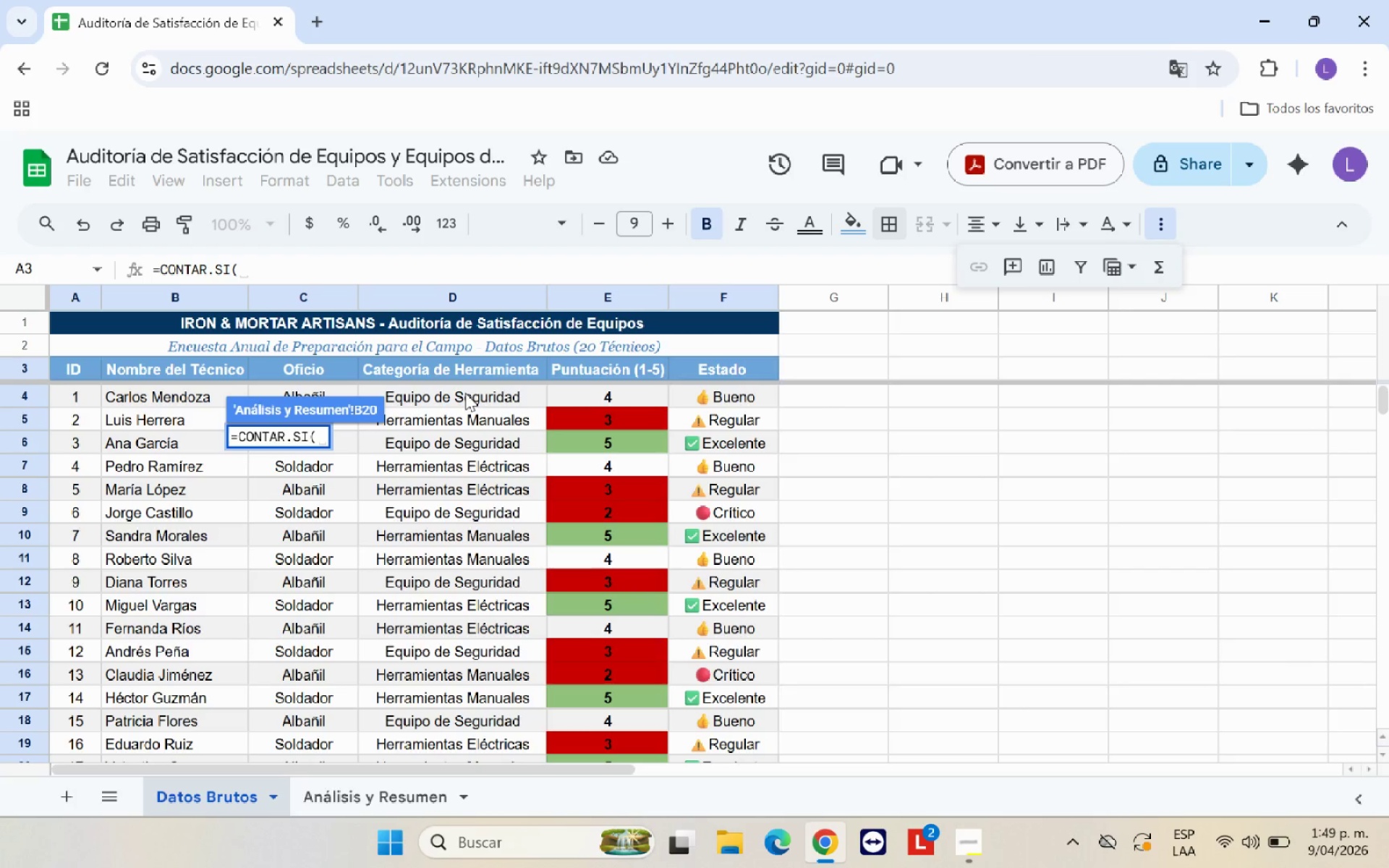 
left_click_drag(start_coordinate=[470, 393], to_coordinate=[451, 730])
 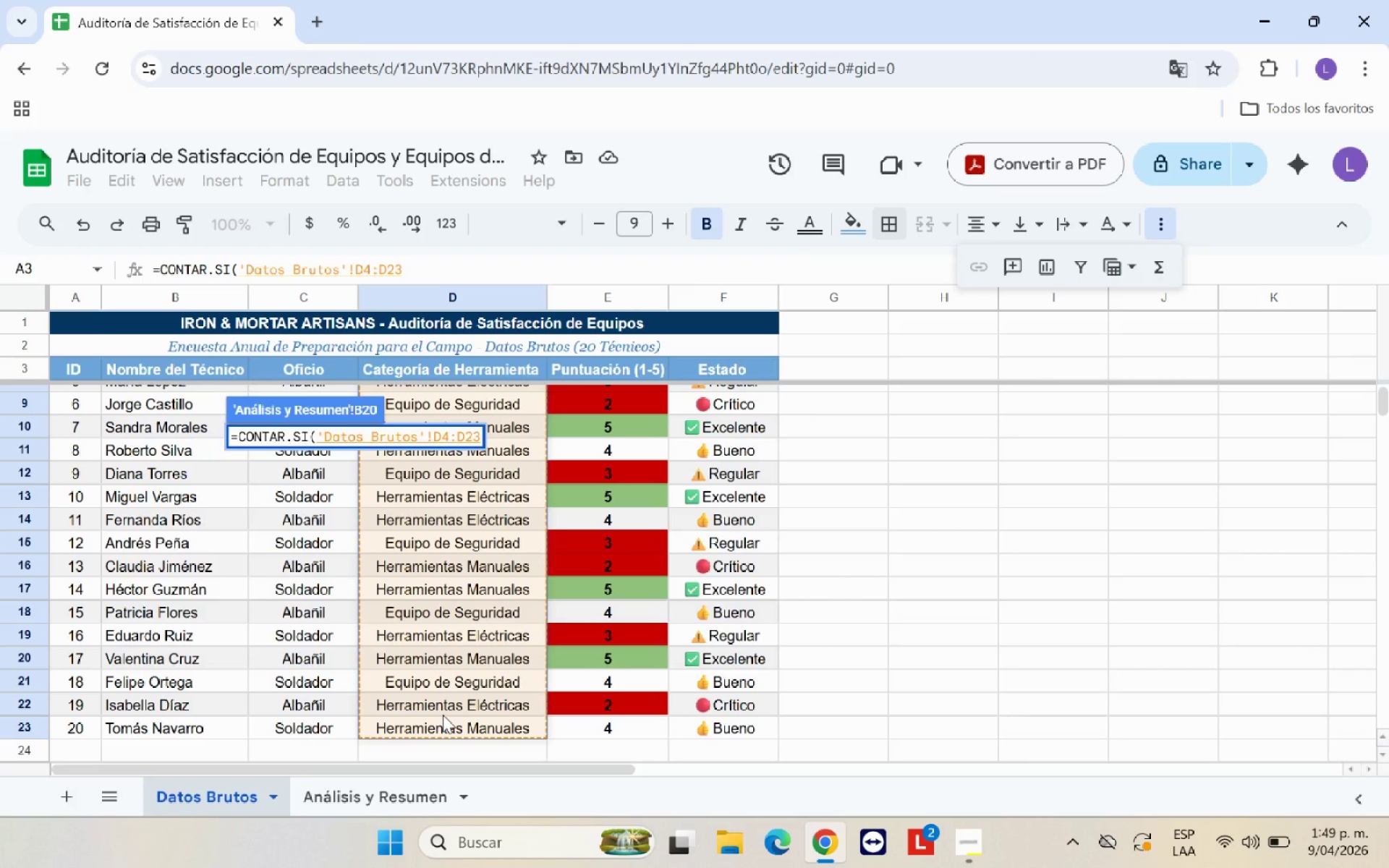 
type(,@Equipo de Seguridad@()
 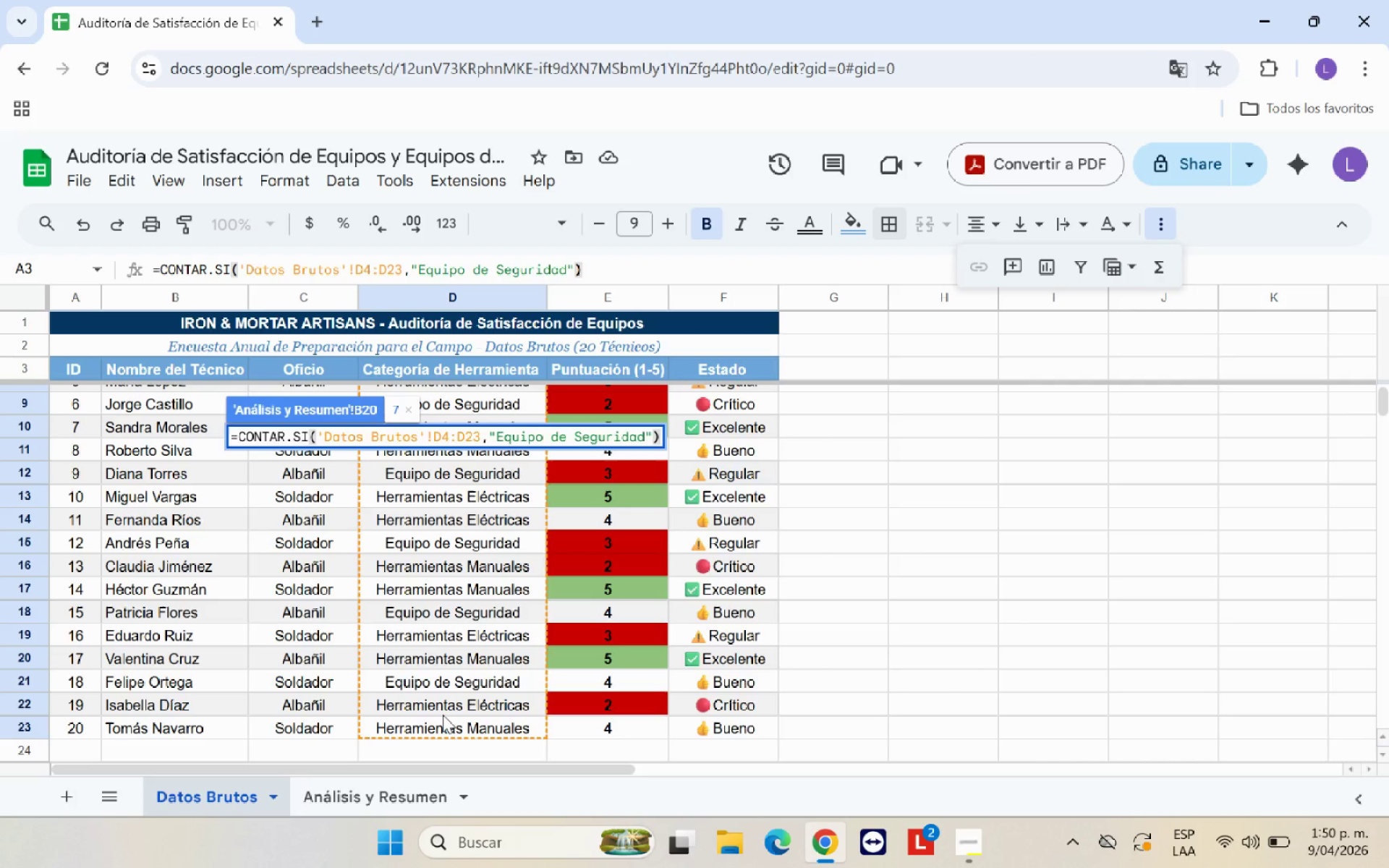 
key(Enter)
 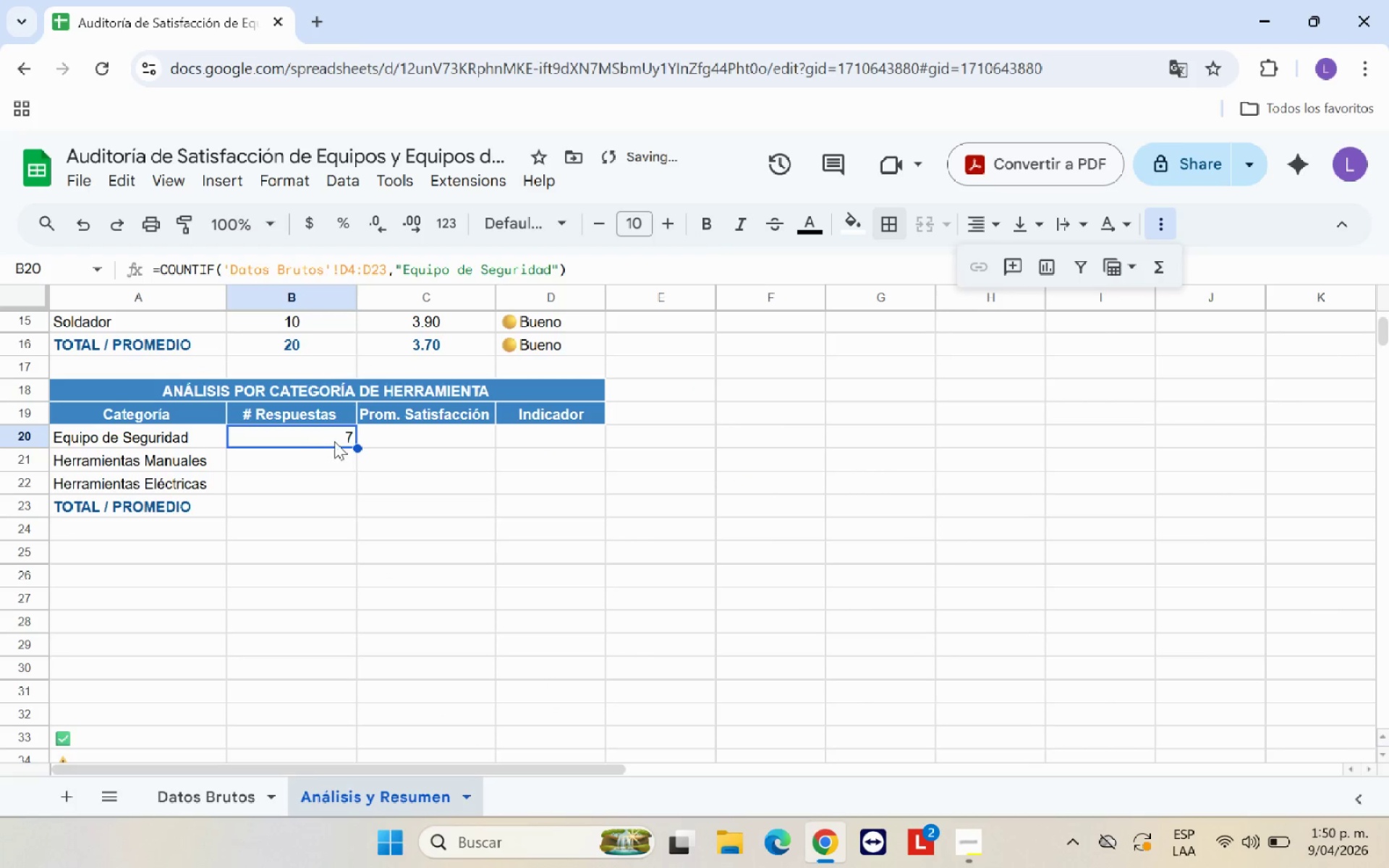 
left_click_drag(start_coordinate=[328, 438], to_coordinate=[328, 505])
 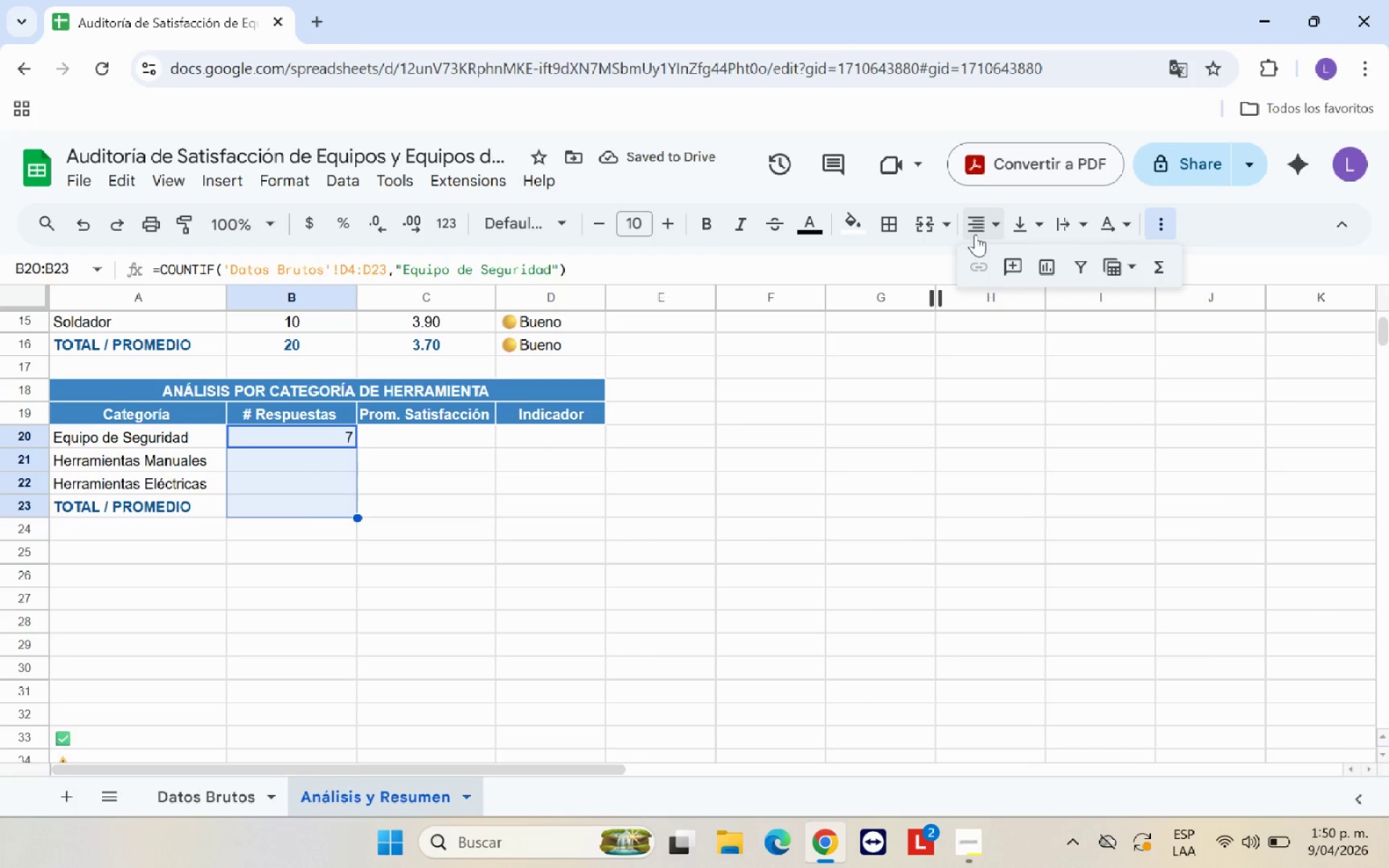 
left_click([975, 234])
 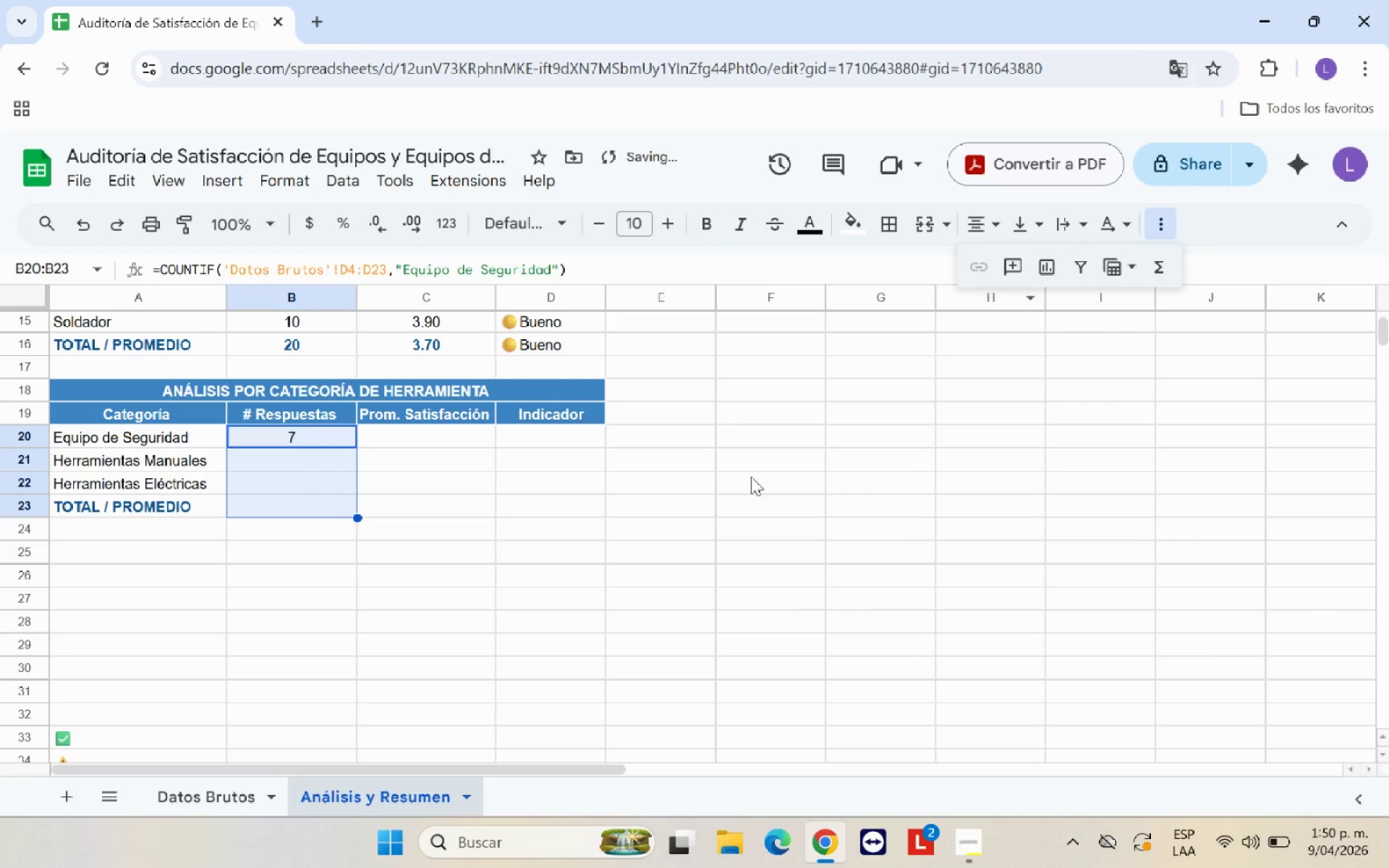 
double_click([593, 539])
 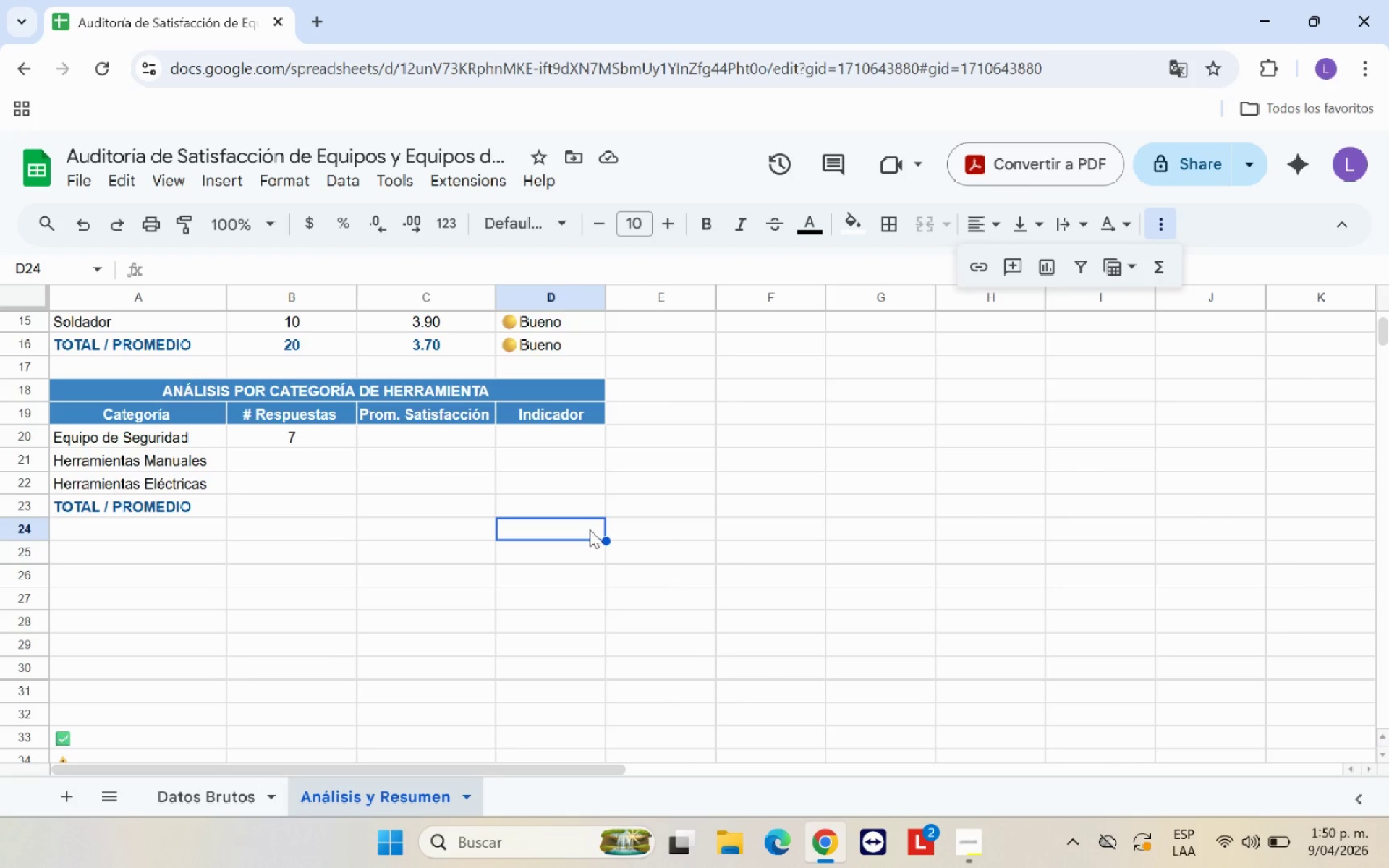 
wait(12.62)
 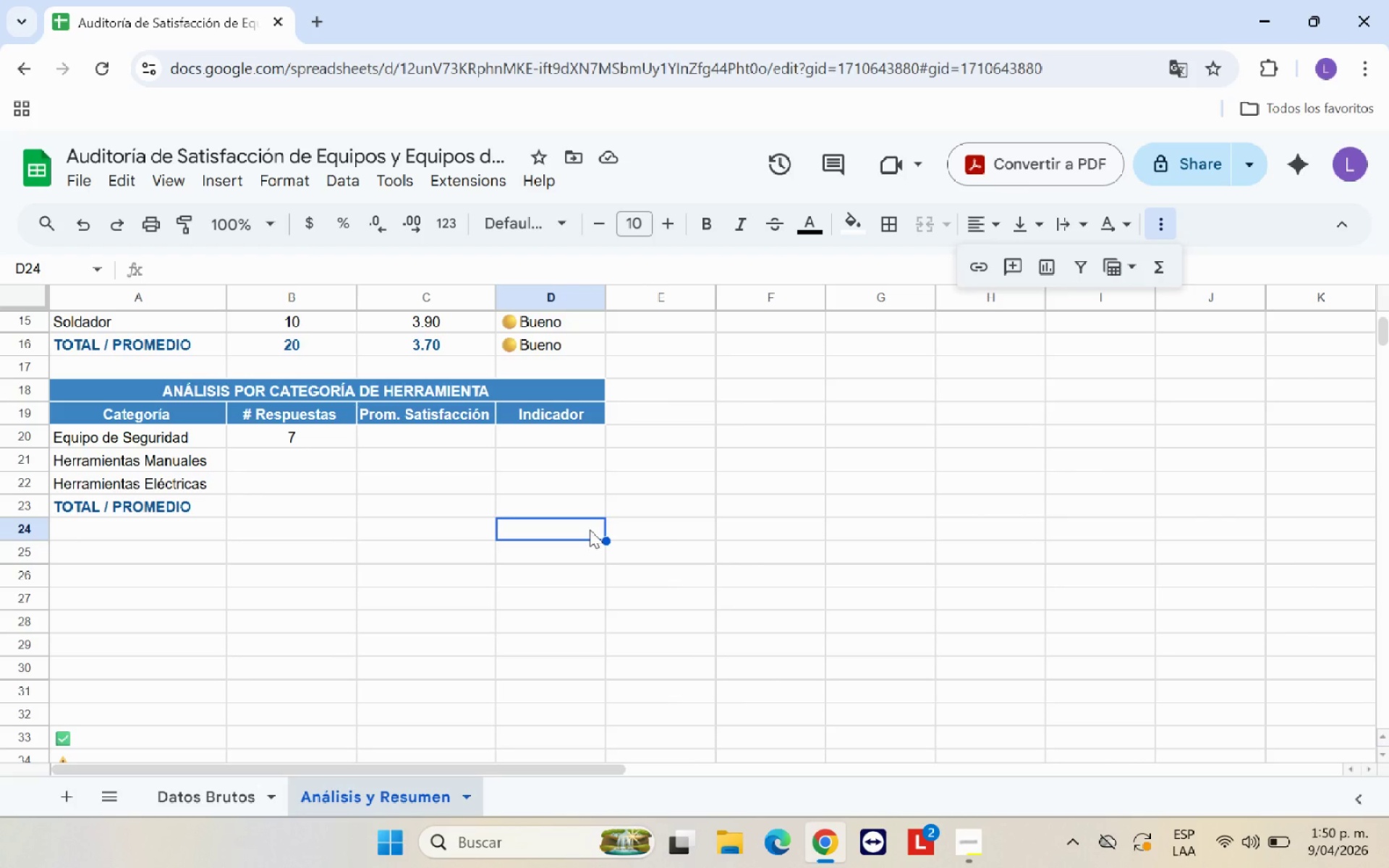 
left_click([296, 433])
 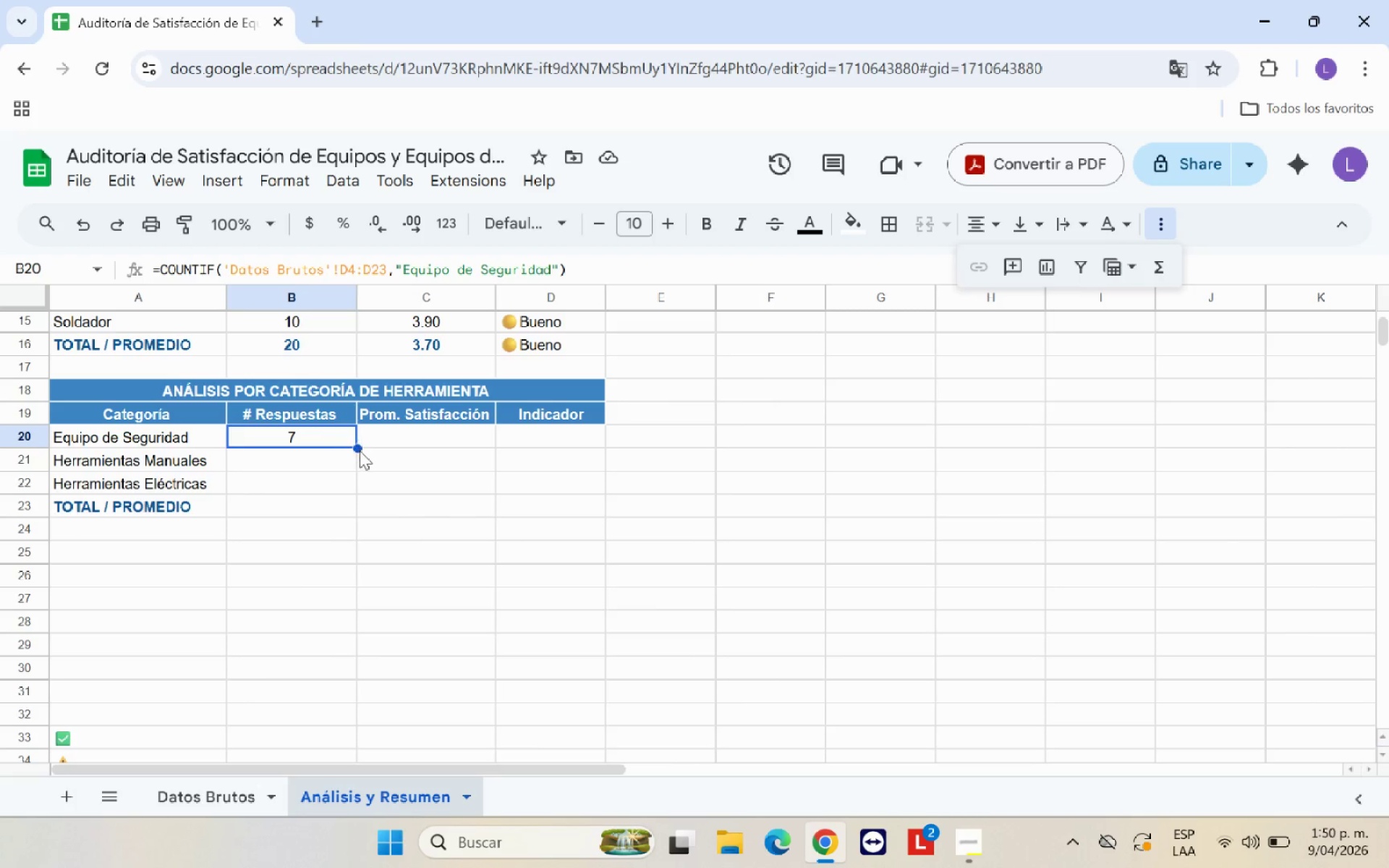 
left_click_drag(start_coordinate=[360, 451], to_coordinate=[357, 455])
 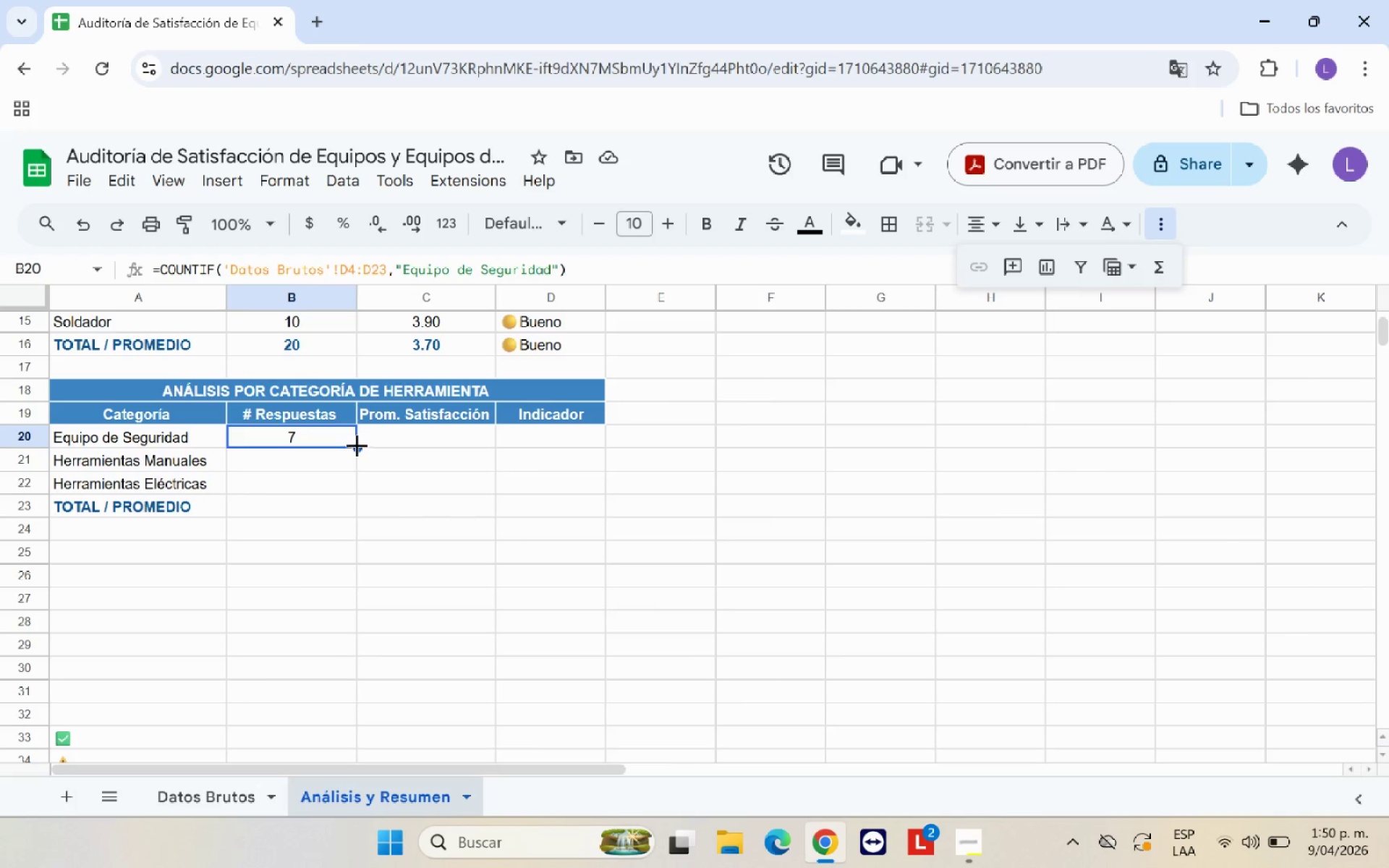 
left_click_drag(start_coordinate=[357, 446], to_coordinate=[349, 488])
 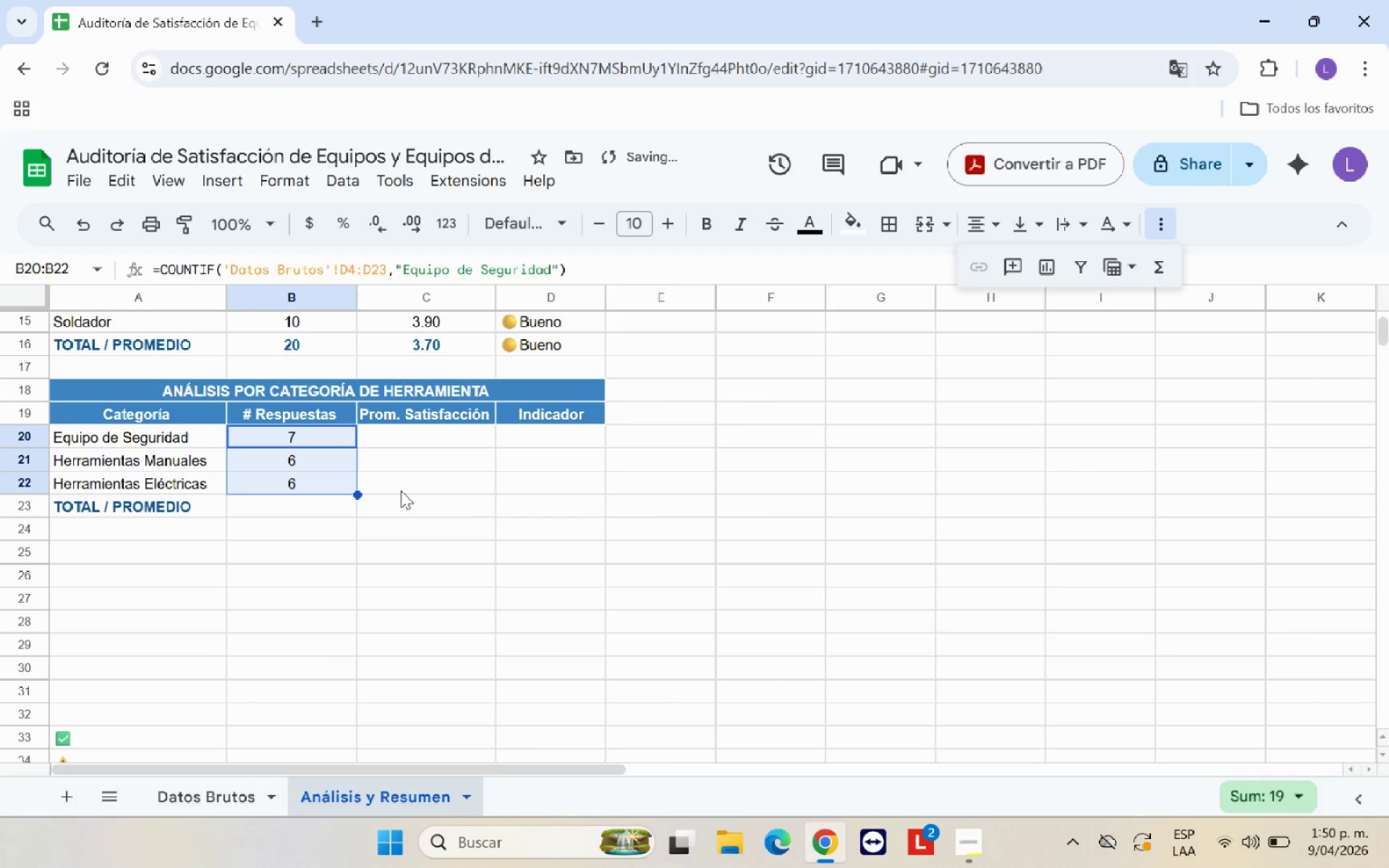 
left_click([406, 490])
 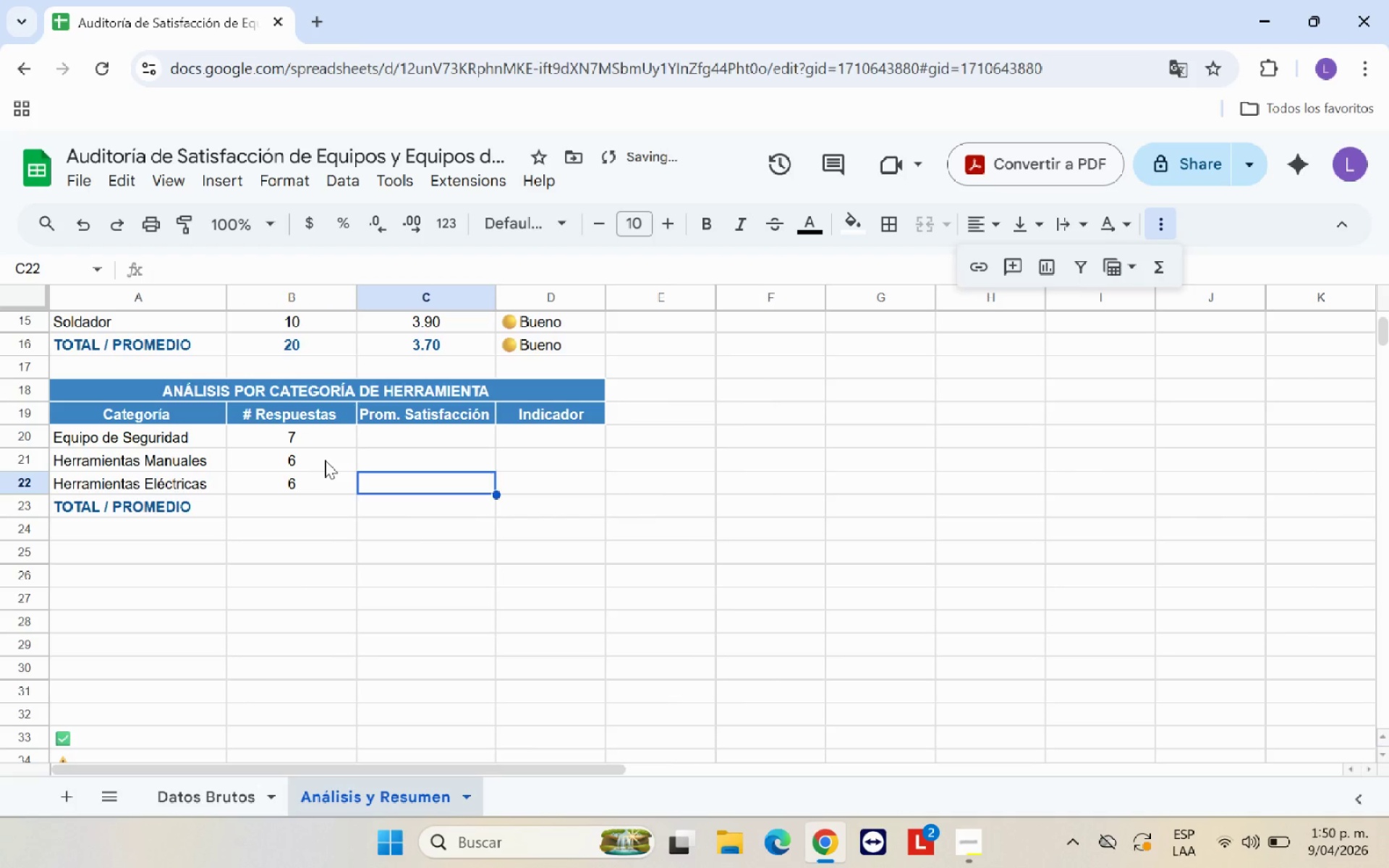 
left_click([324, 459])
 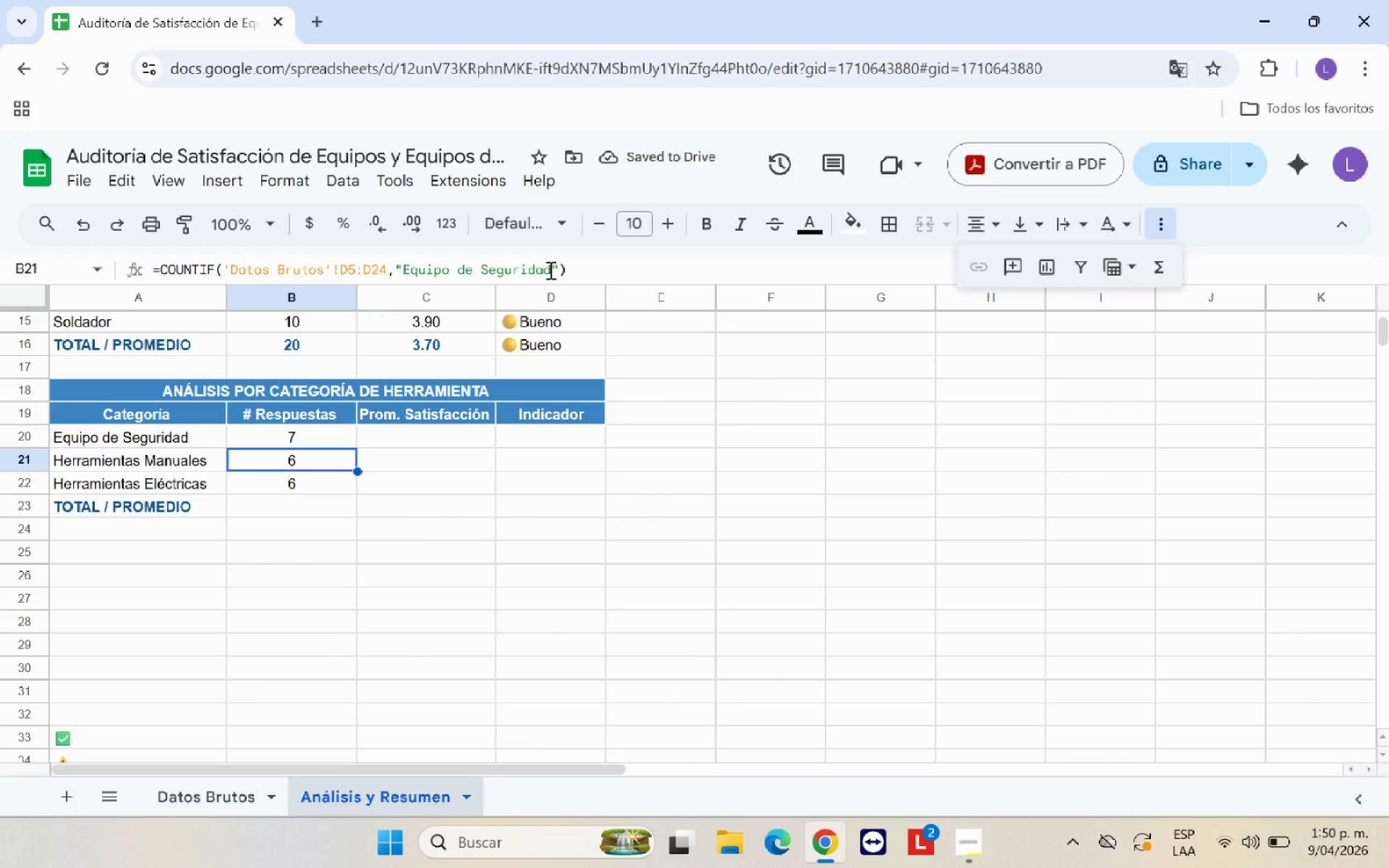 
left_click([551, 270])
 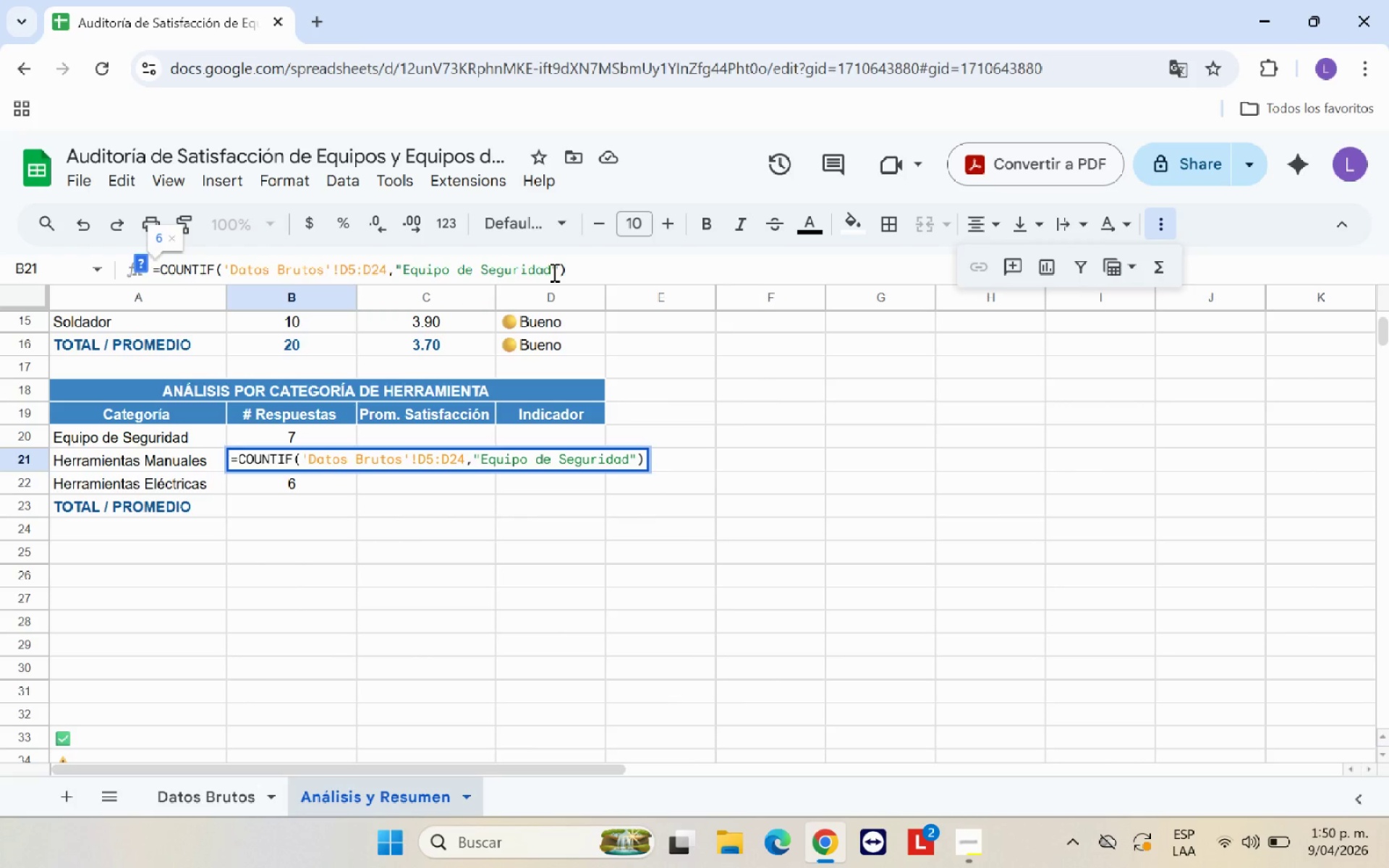 
hold_key(key=Backspace, duration=0.75)
 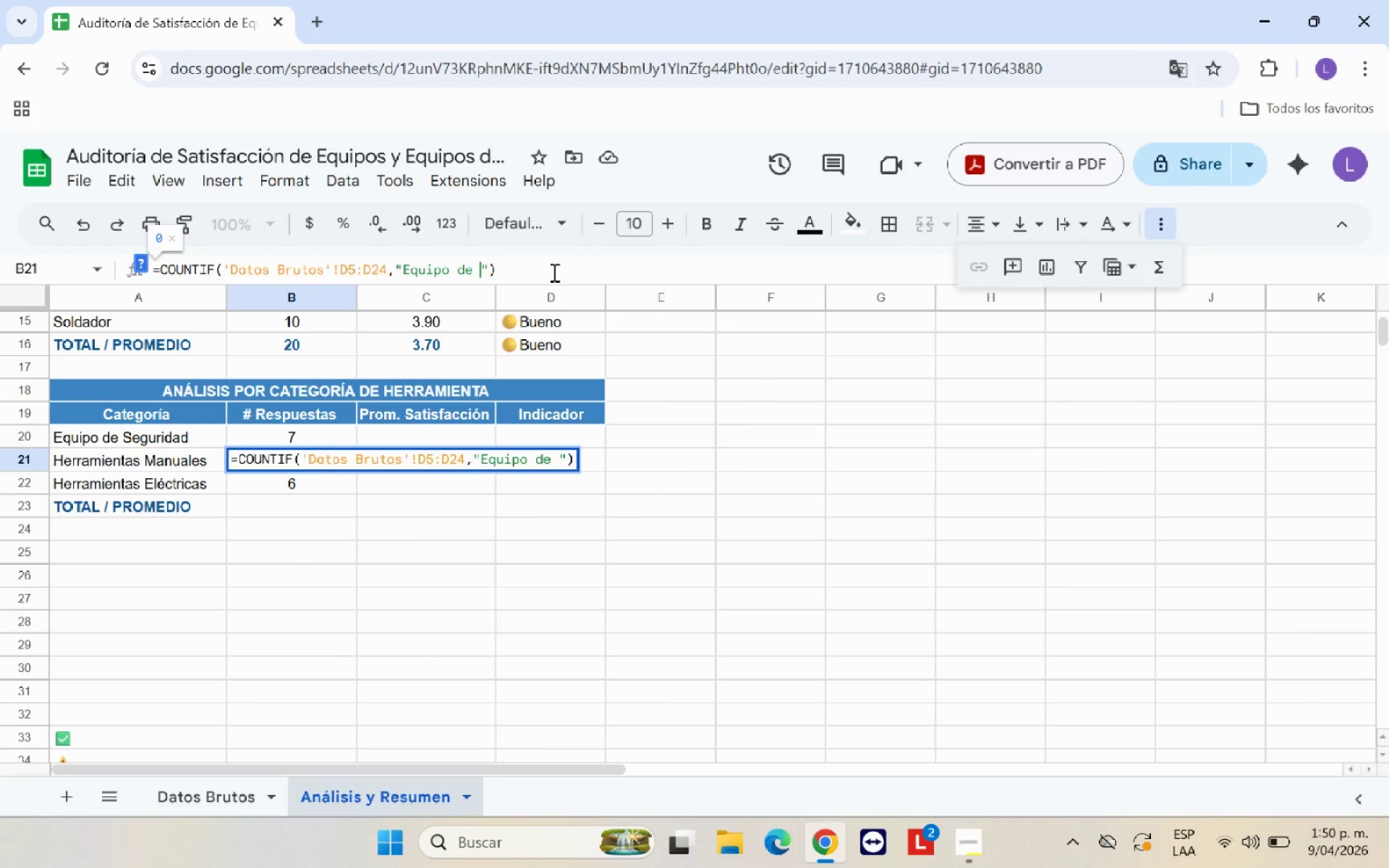 
key(Backspace)
key(Backspace)
key(Backspace)
key(Backspace)
key(Backspace)
key(Backspace)
key(Backspace)
key(Backspace)
key(Backspace)
key(Backspace)
type(Herramientas Manue)
key(Backspace)
type(ales)
 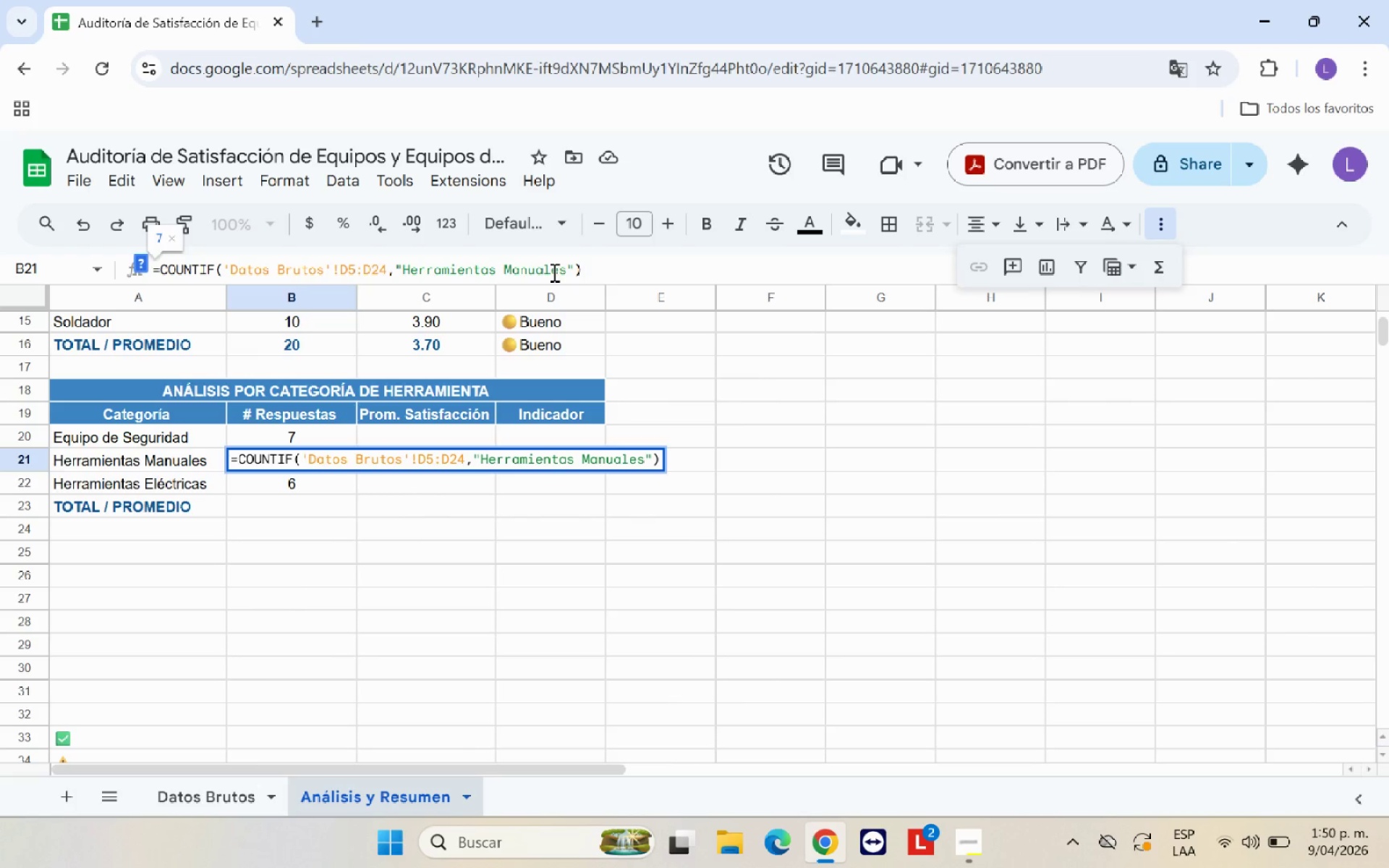 
key(Enter)
 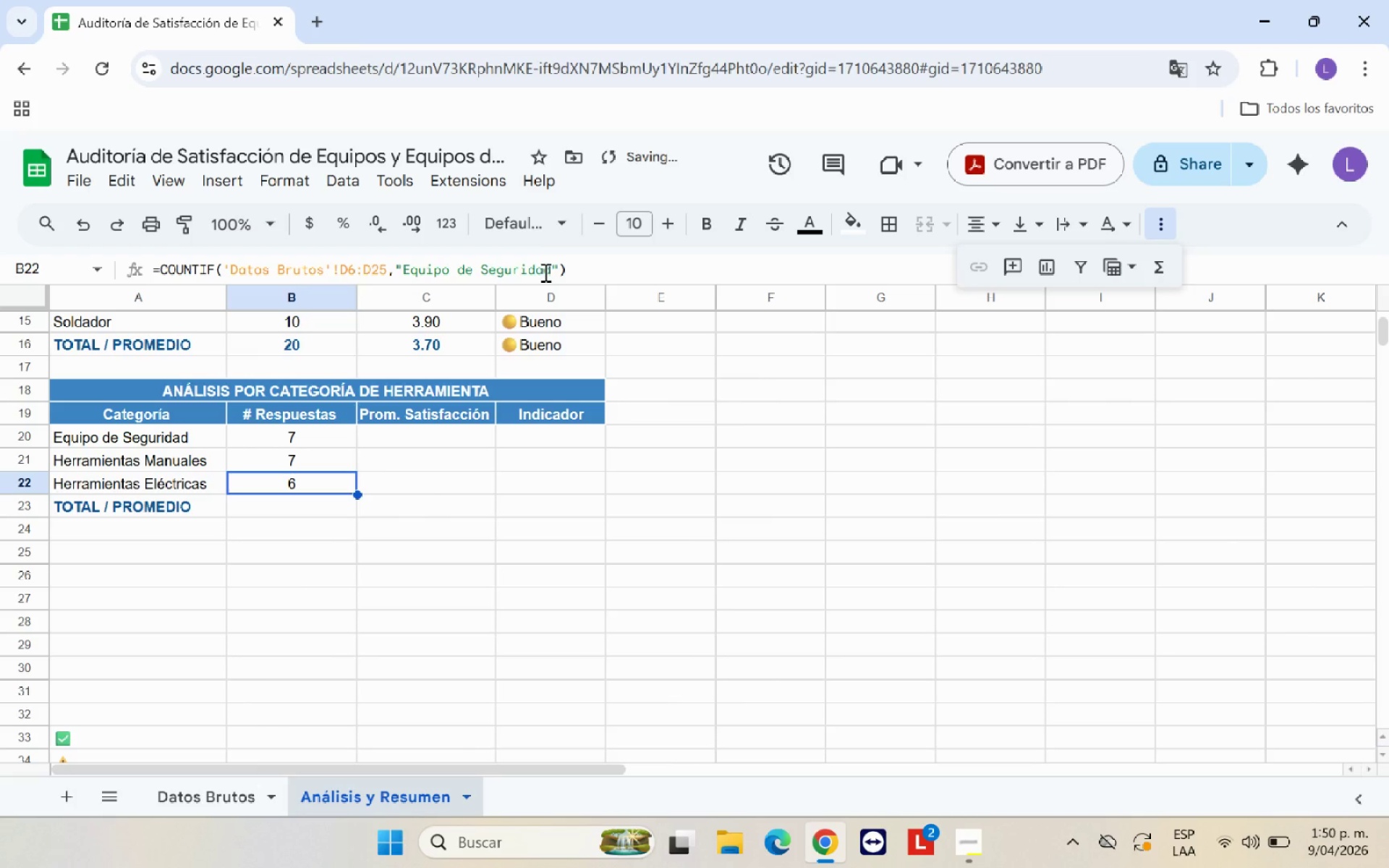 
left_click([549, 268])
 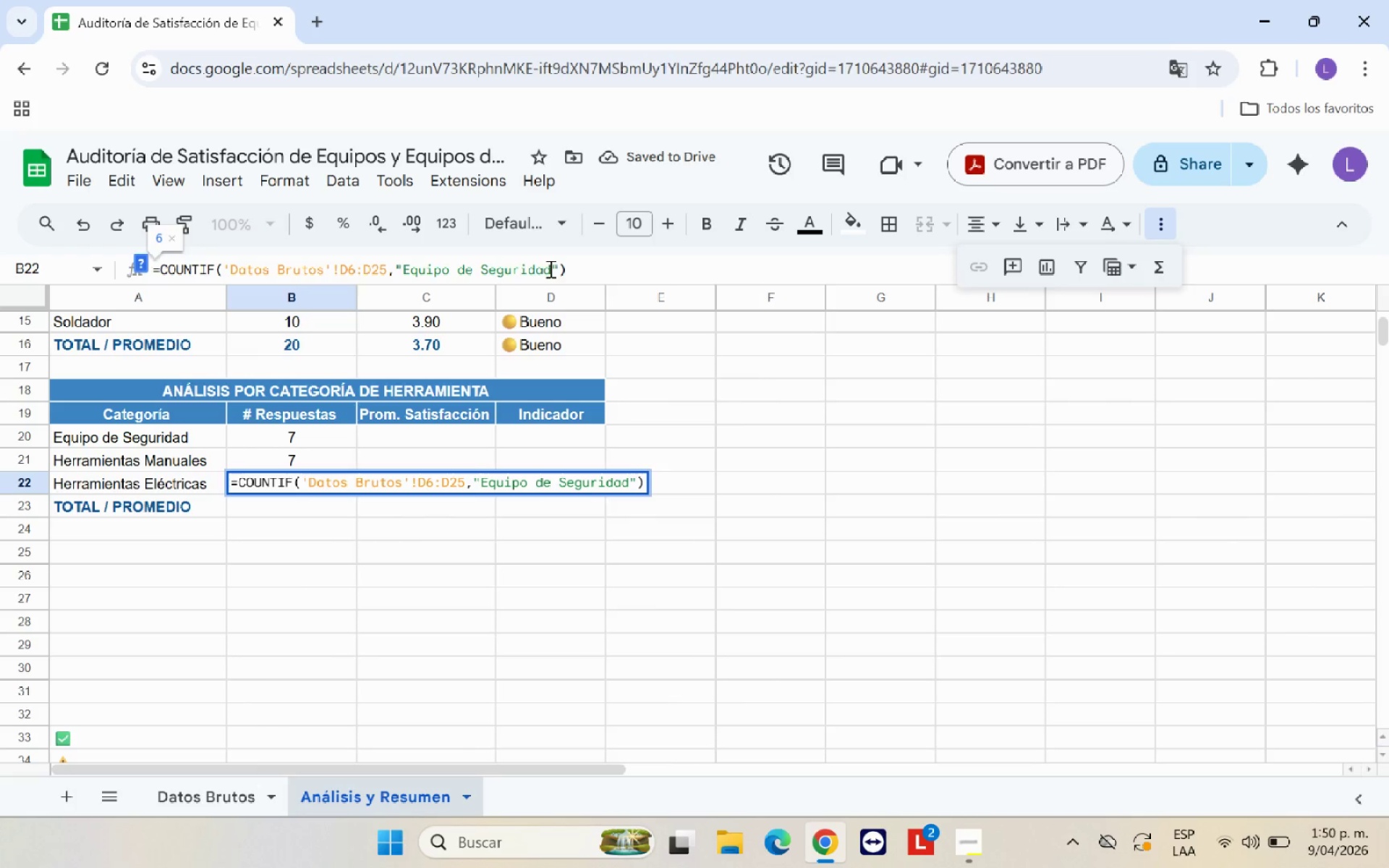 
hold_key(key=Backspace, duration=0.69)
 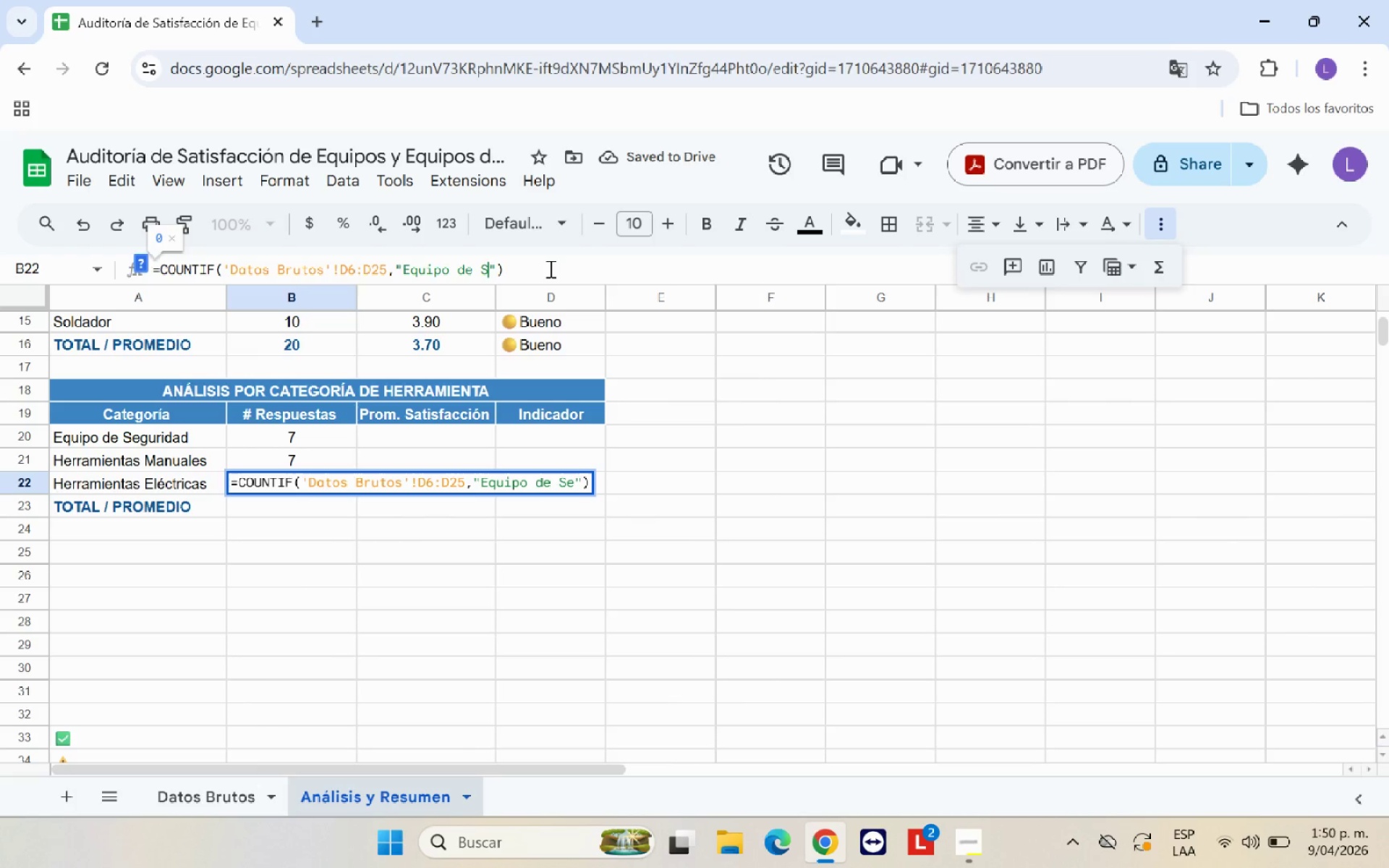 
key(Backspace)
key(Backspace)
key(Backspace)
key(Backspace)
key(Backspace)
type(Herramientas El;ectricas)
 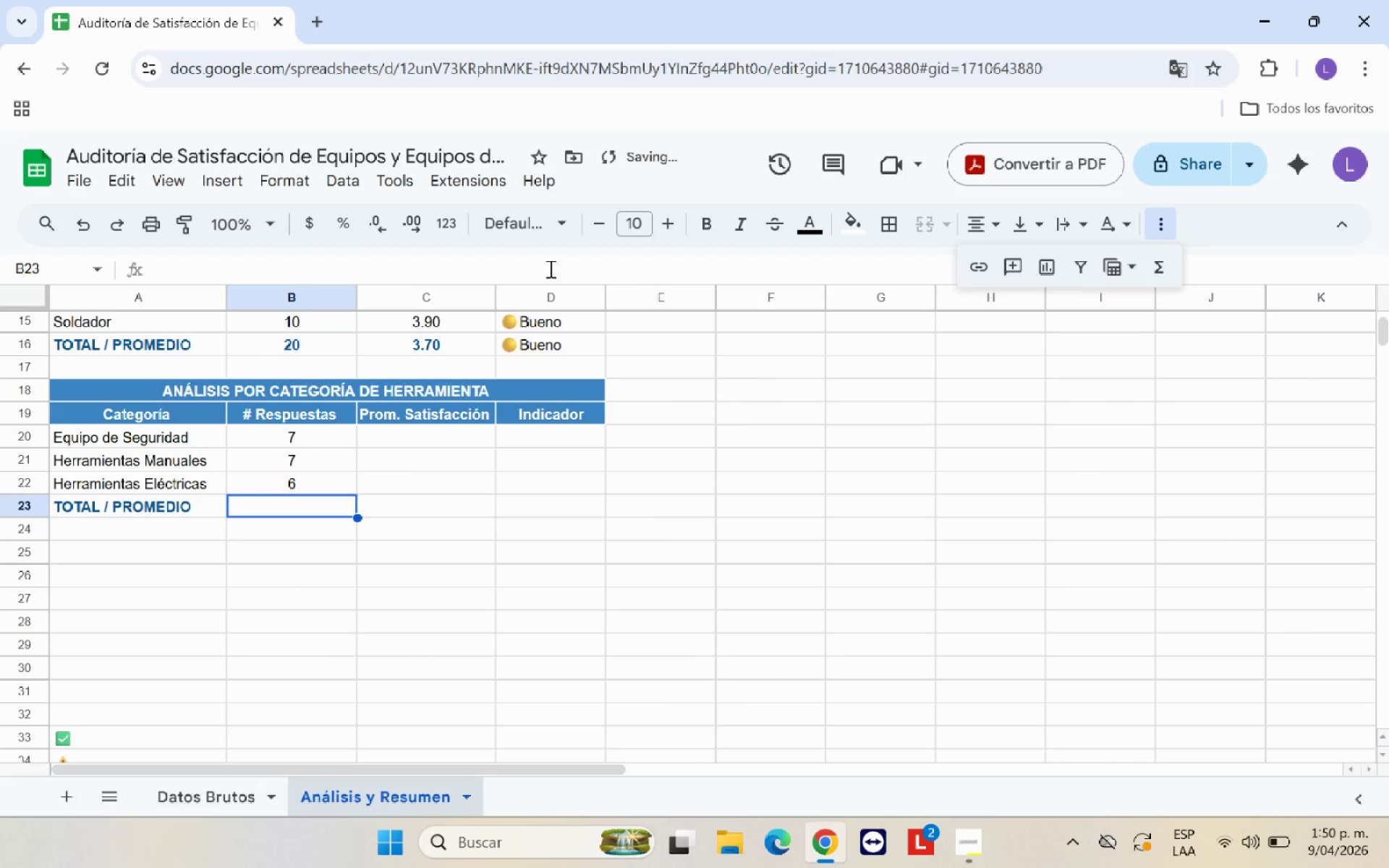 
key(Enter)
 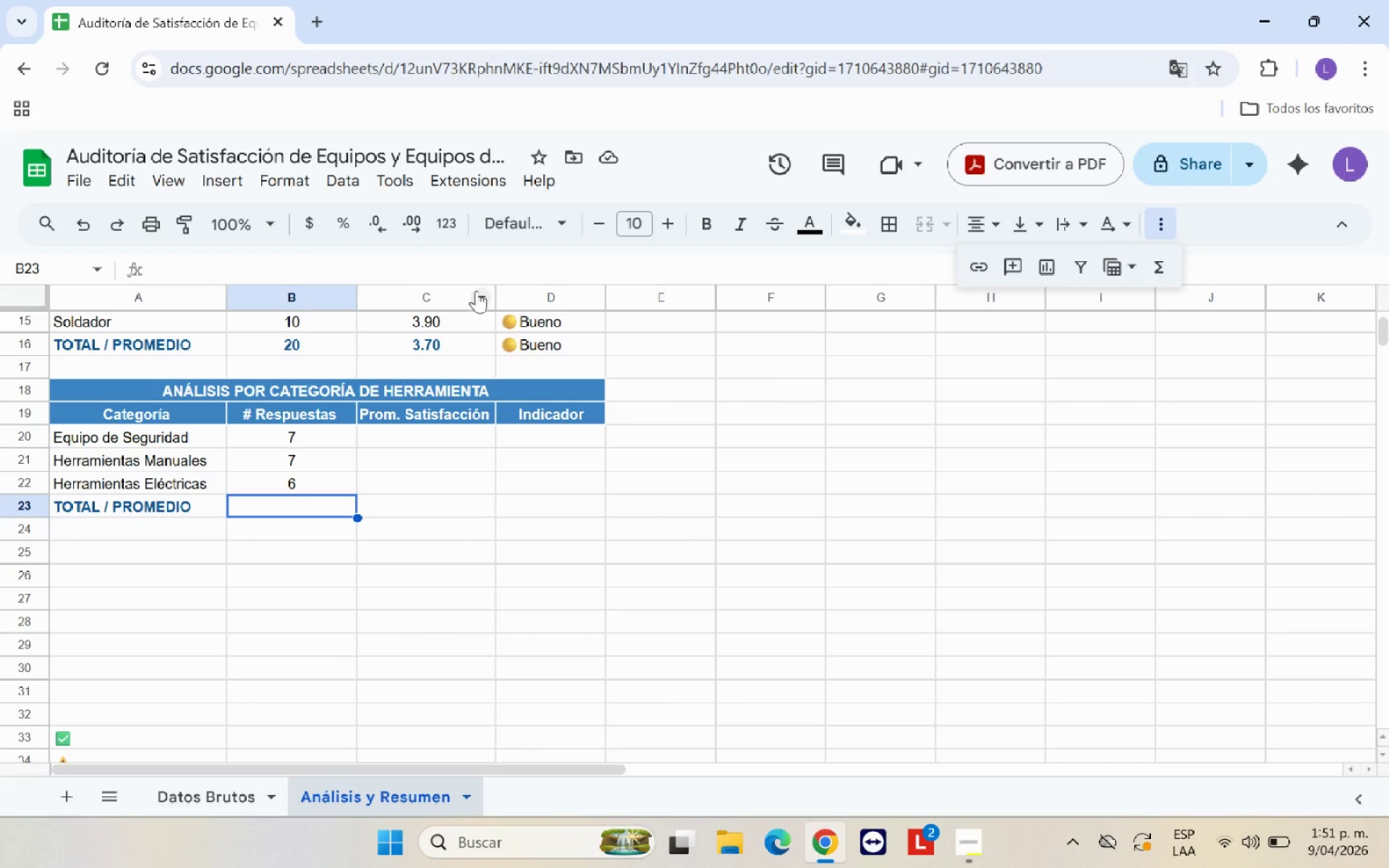 
wait(7.38)
 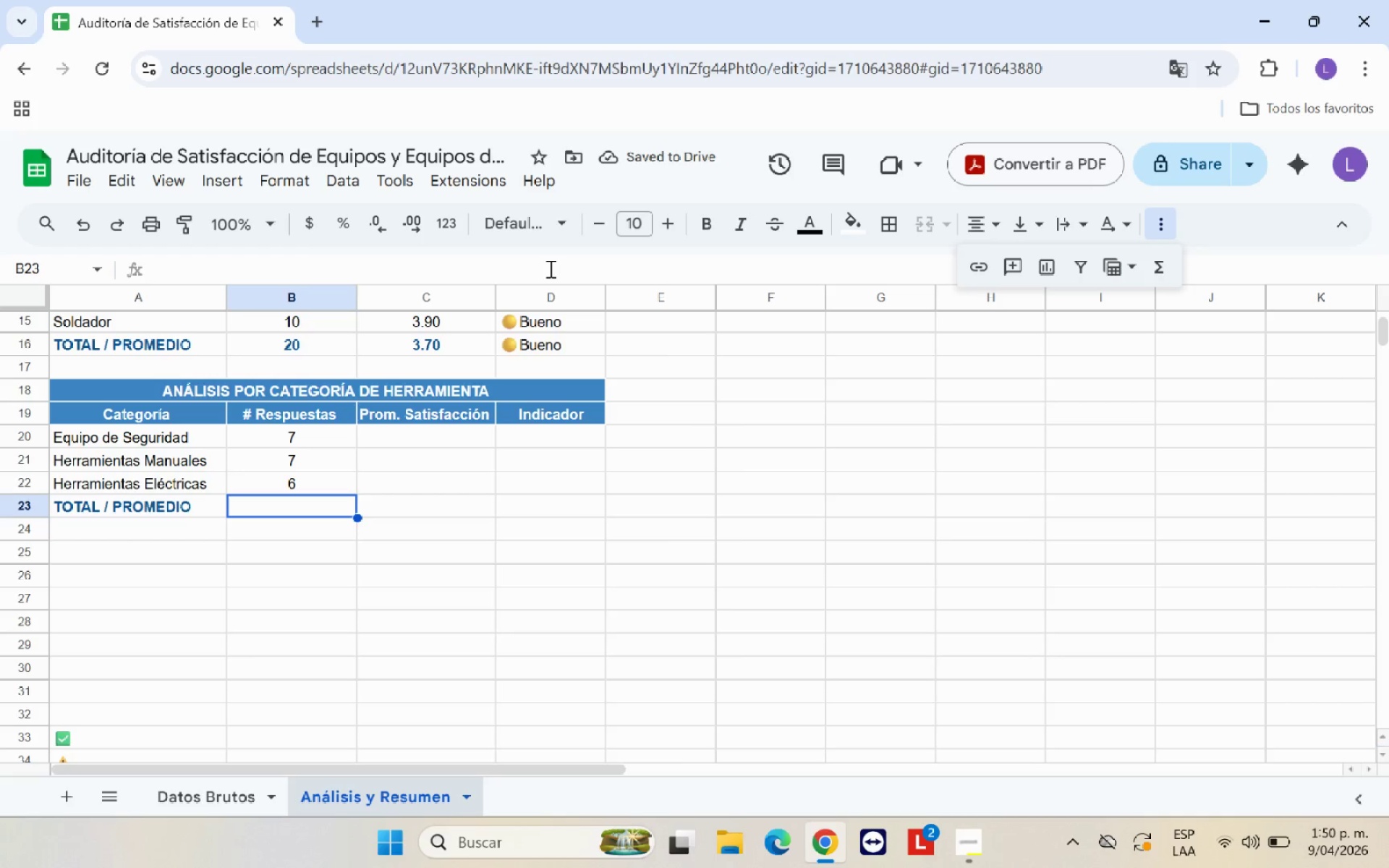 
left_click([1159, 271])
 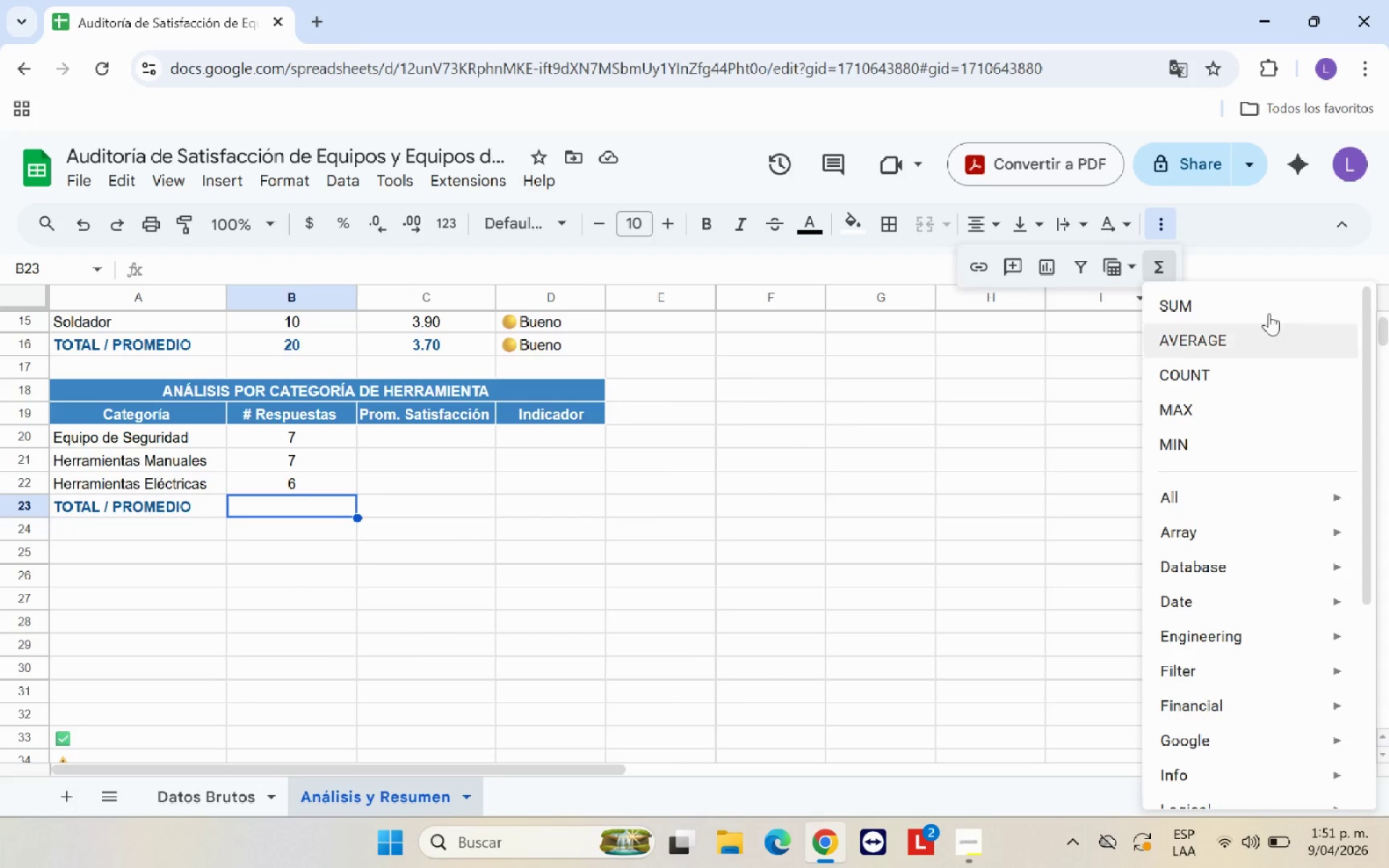 
left_click([1207, 299])
 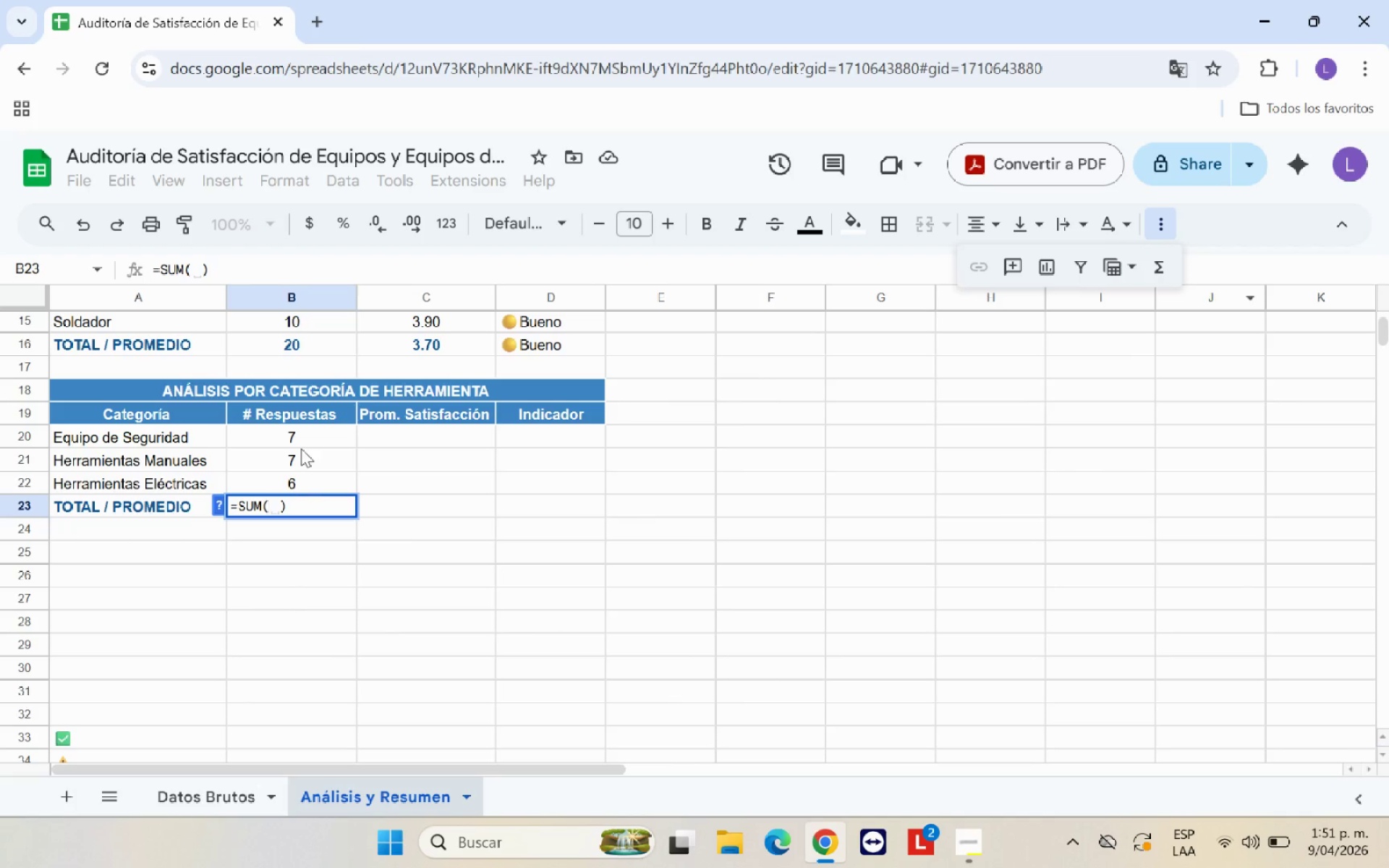 
left_click([305, 439])
 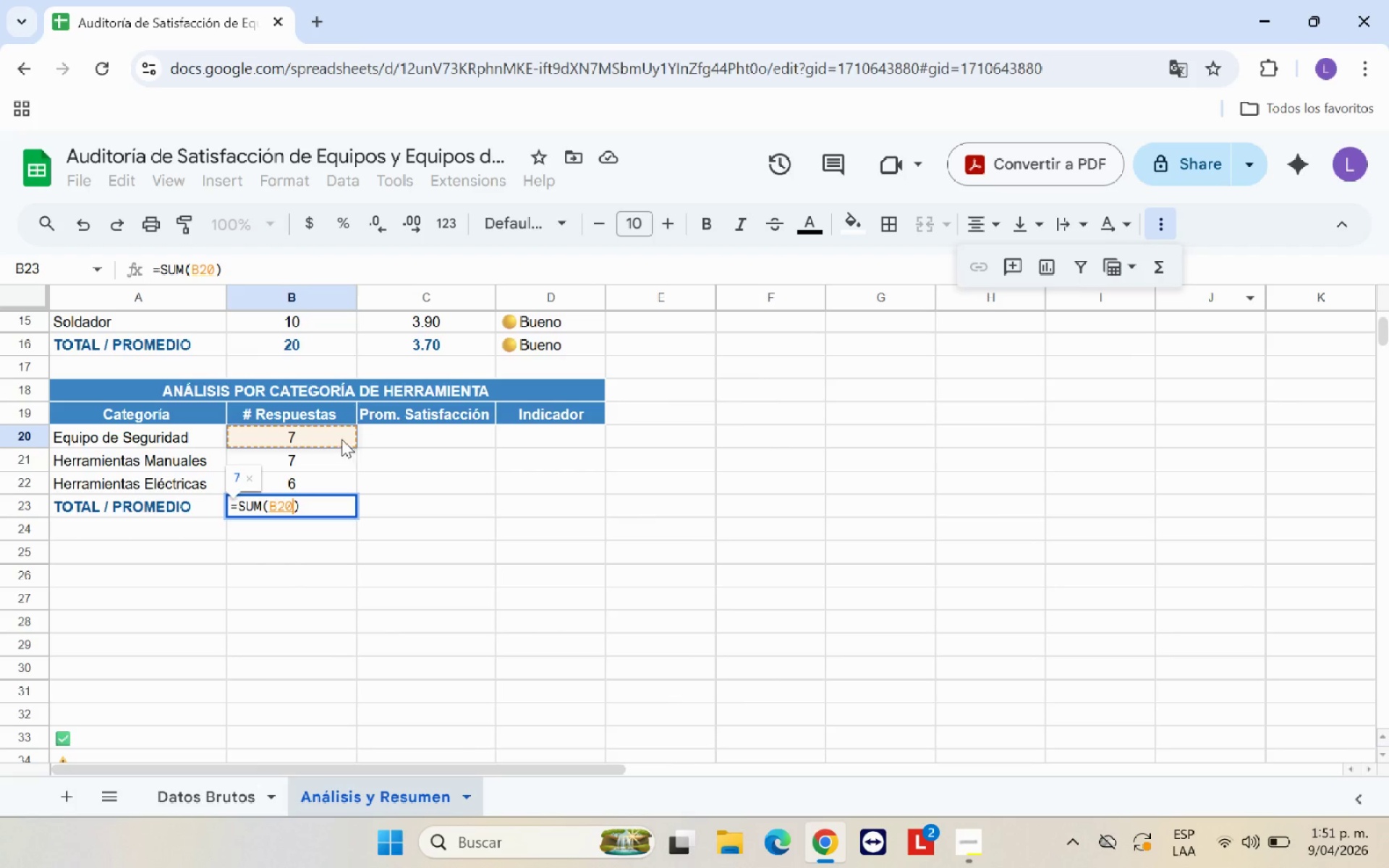 
left_click_drag(start_coordinate=[341, 439], to_coordinate=[337, 484])
 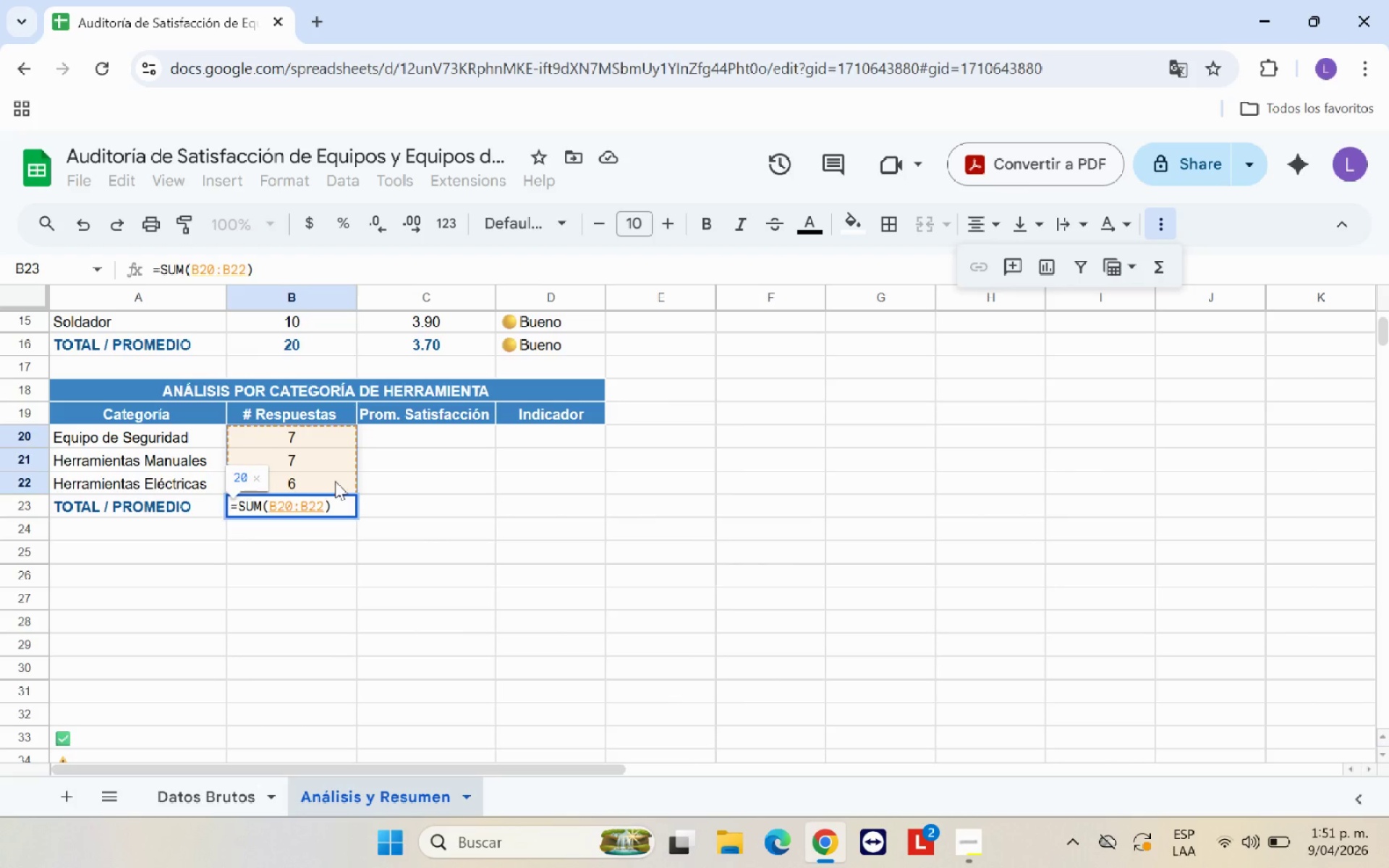 
key(Enter)
 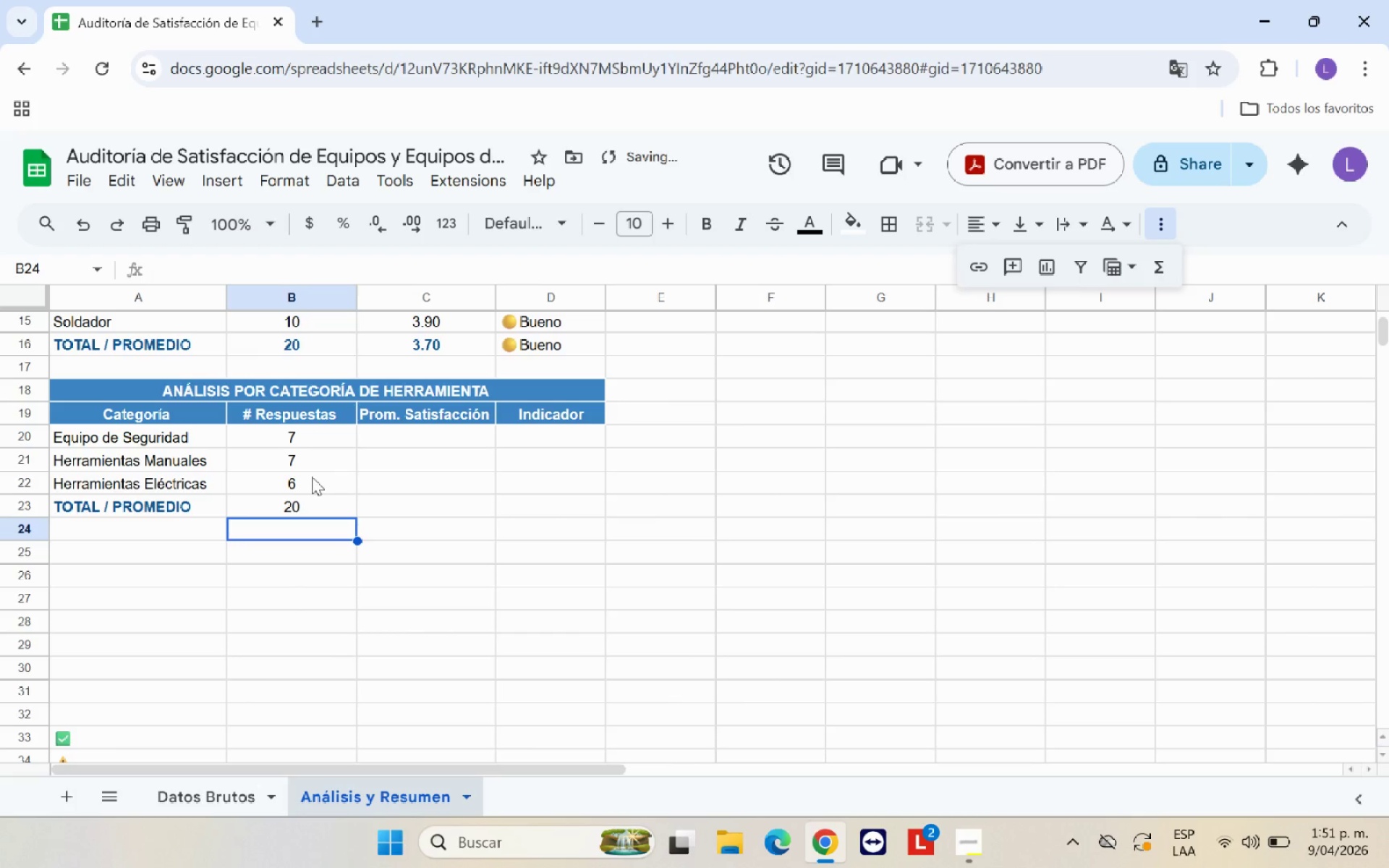 
left_click([308, 504])
 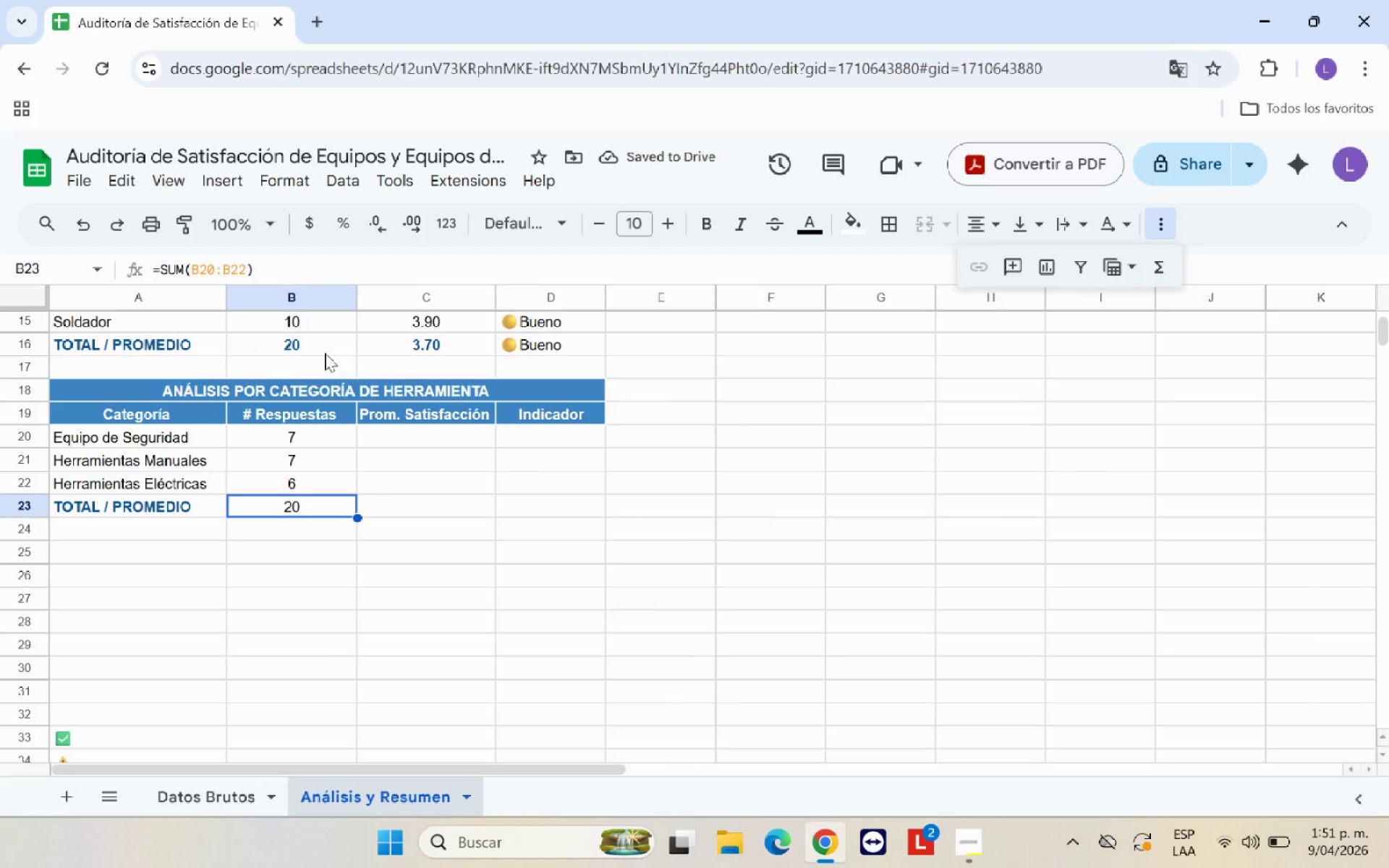 
left_click([318, 341])
 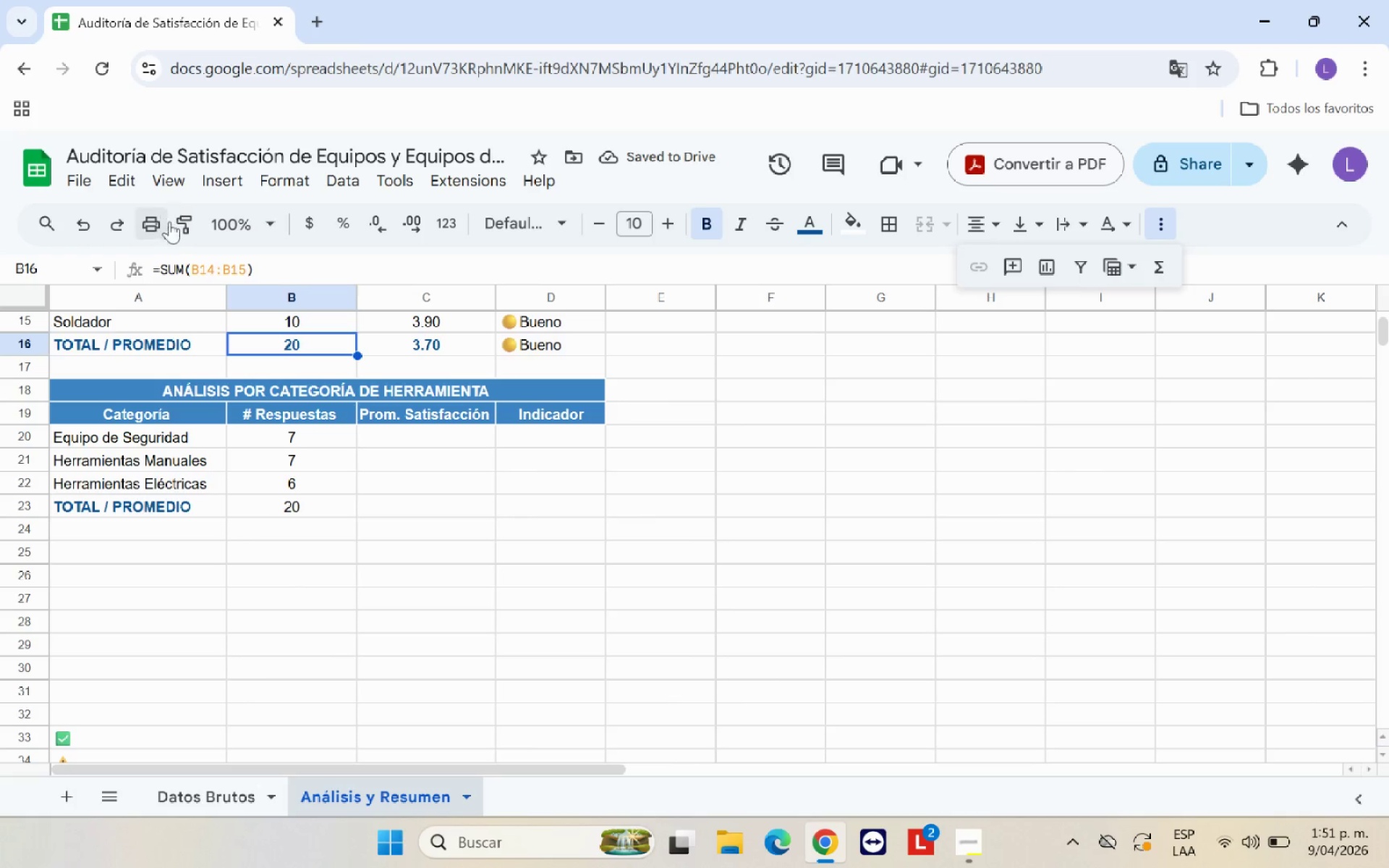 
left_click([186, 226])
 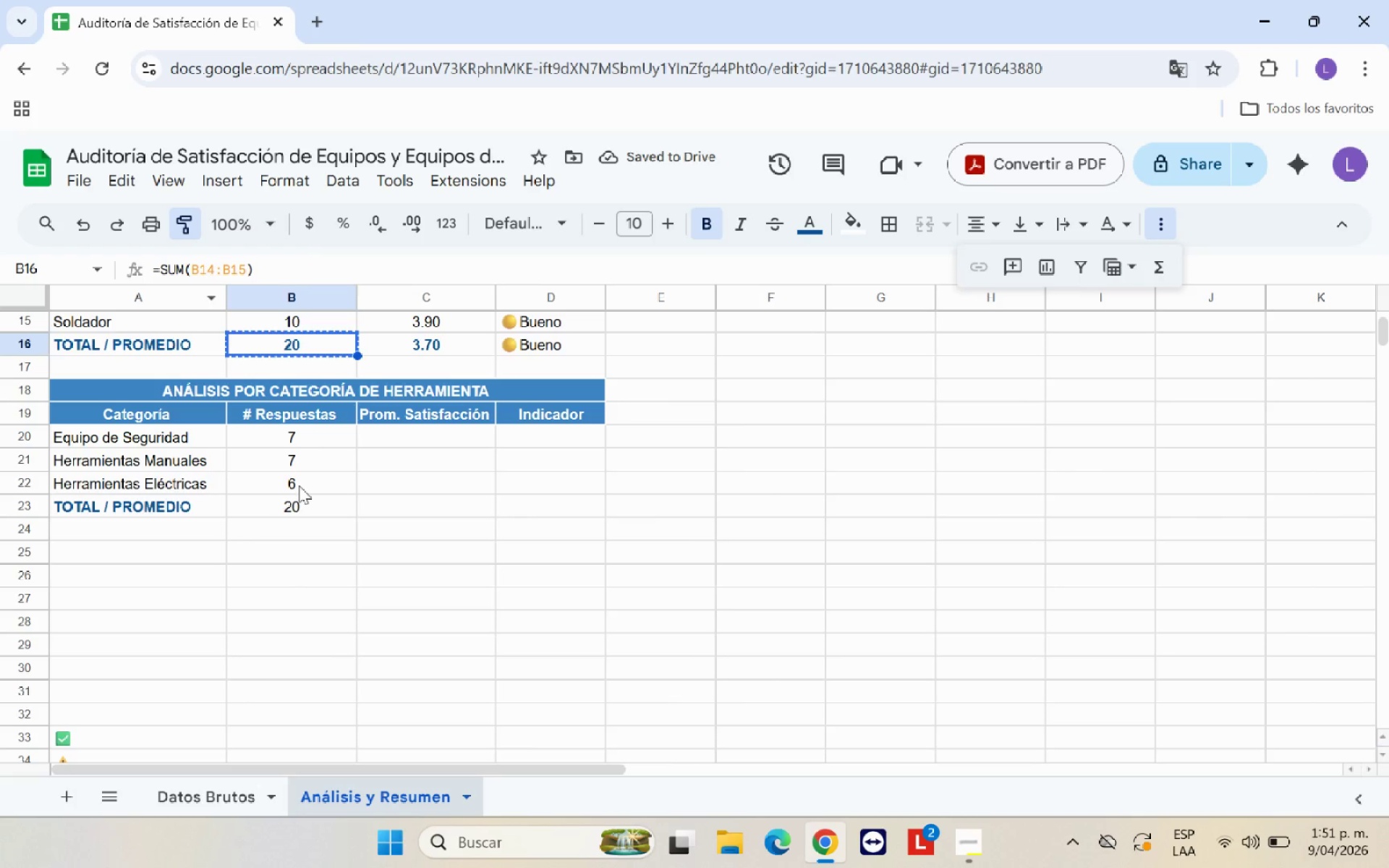 
left_click([299, 496])
 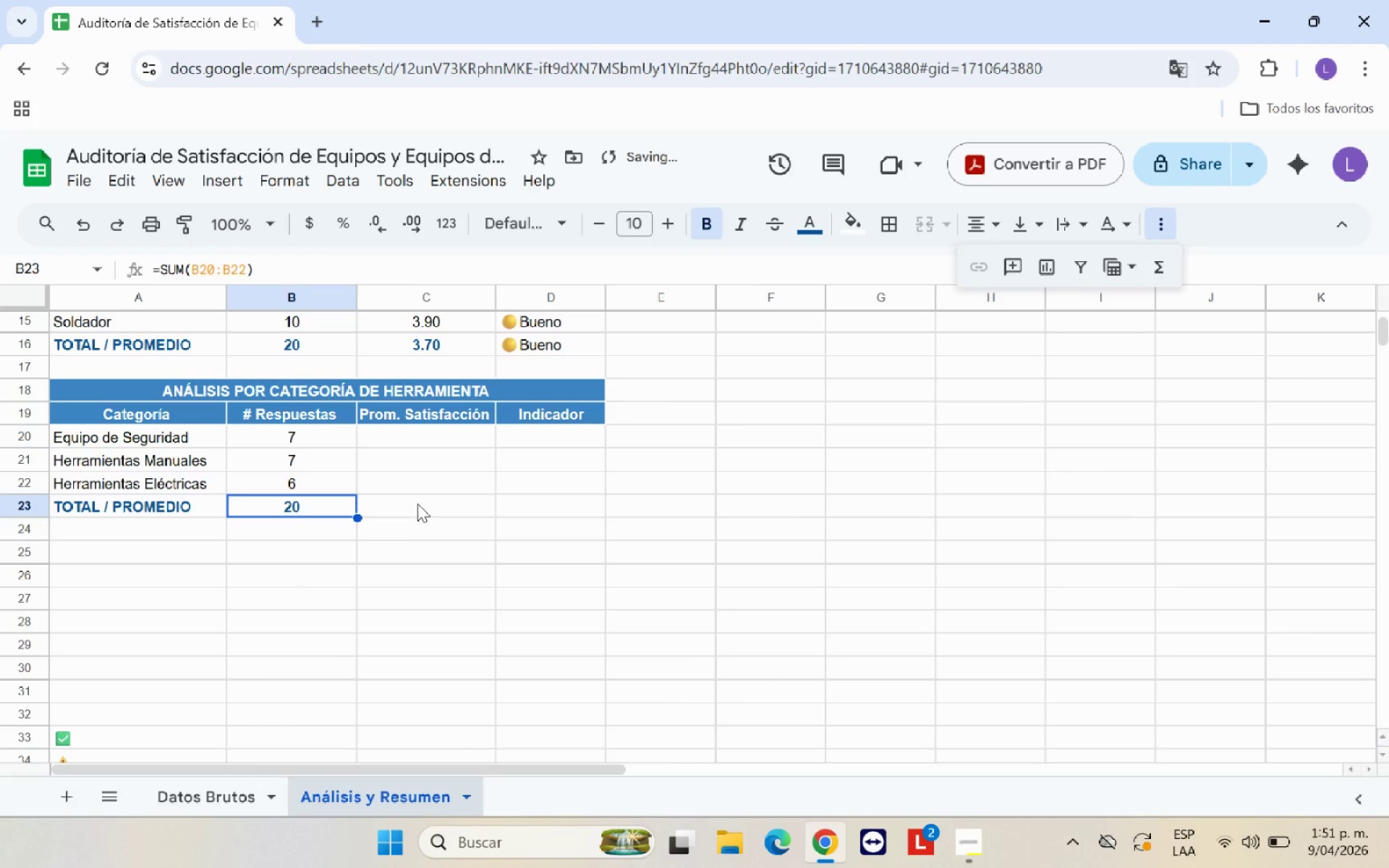 
left_click([417, 503])
 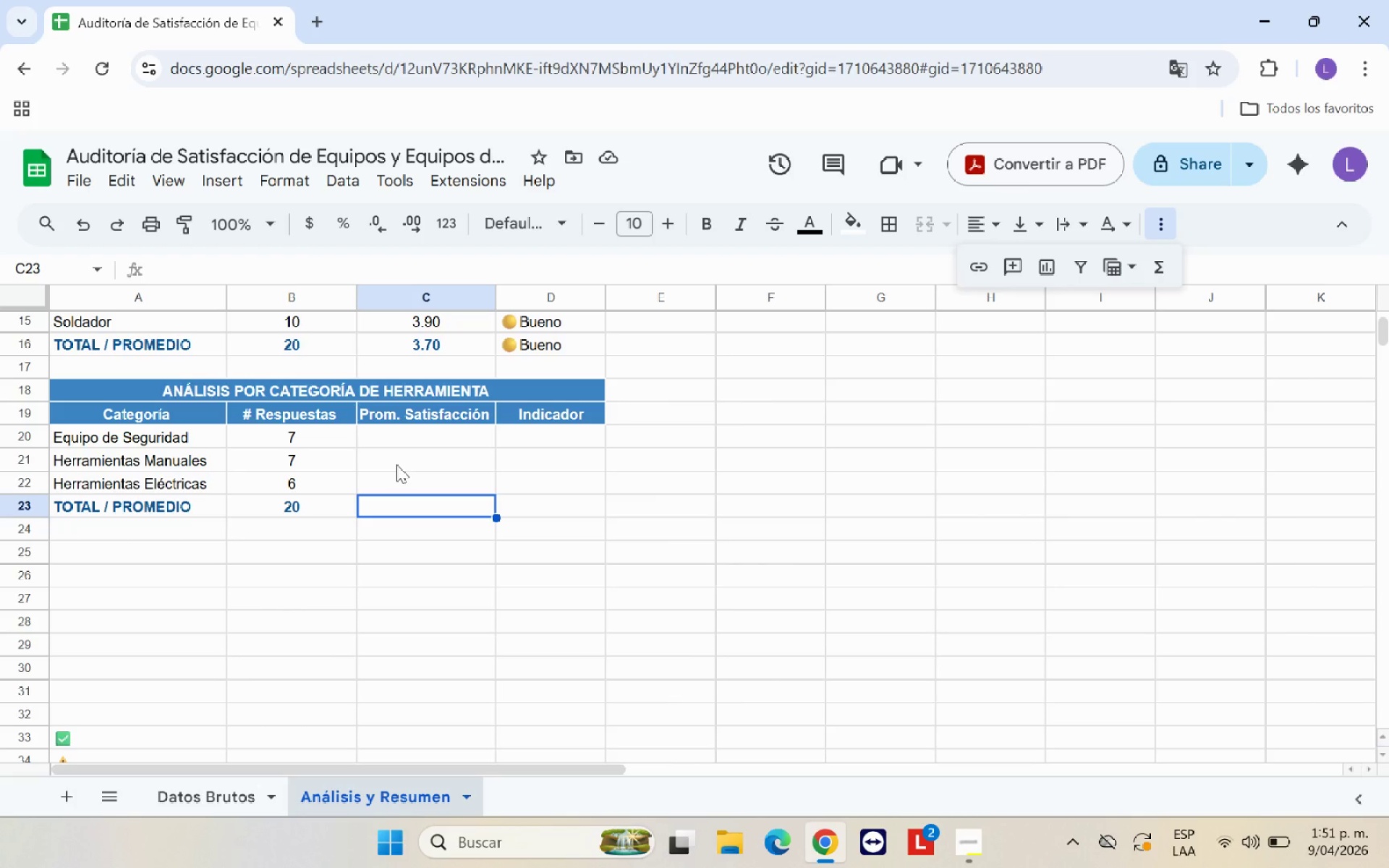 
wait(12.8)
 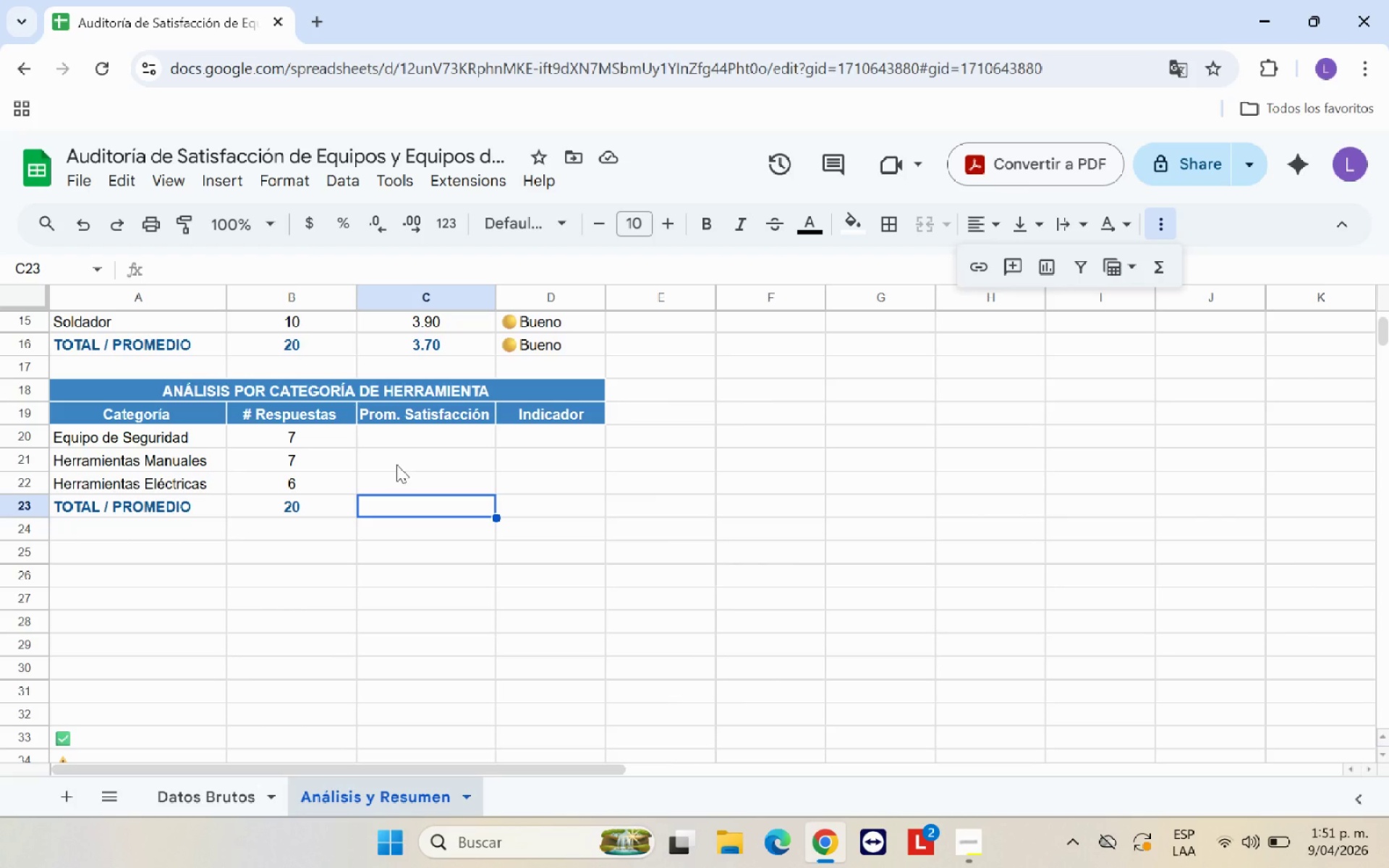 
left_click([415, 441])
 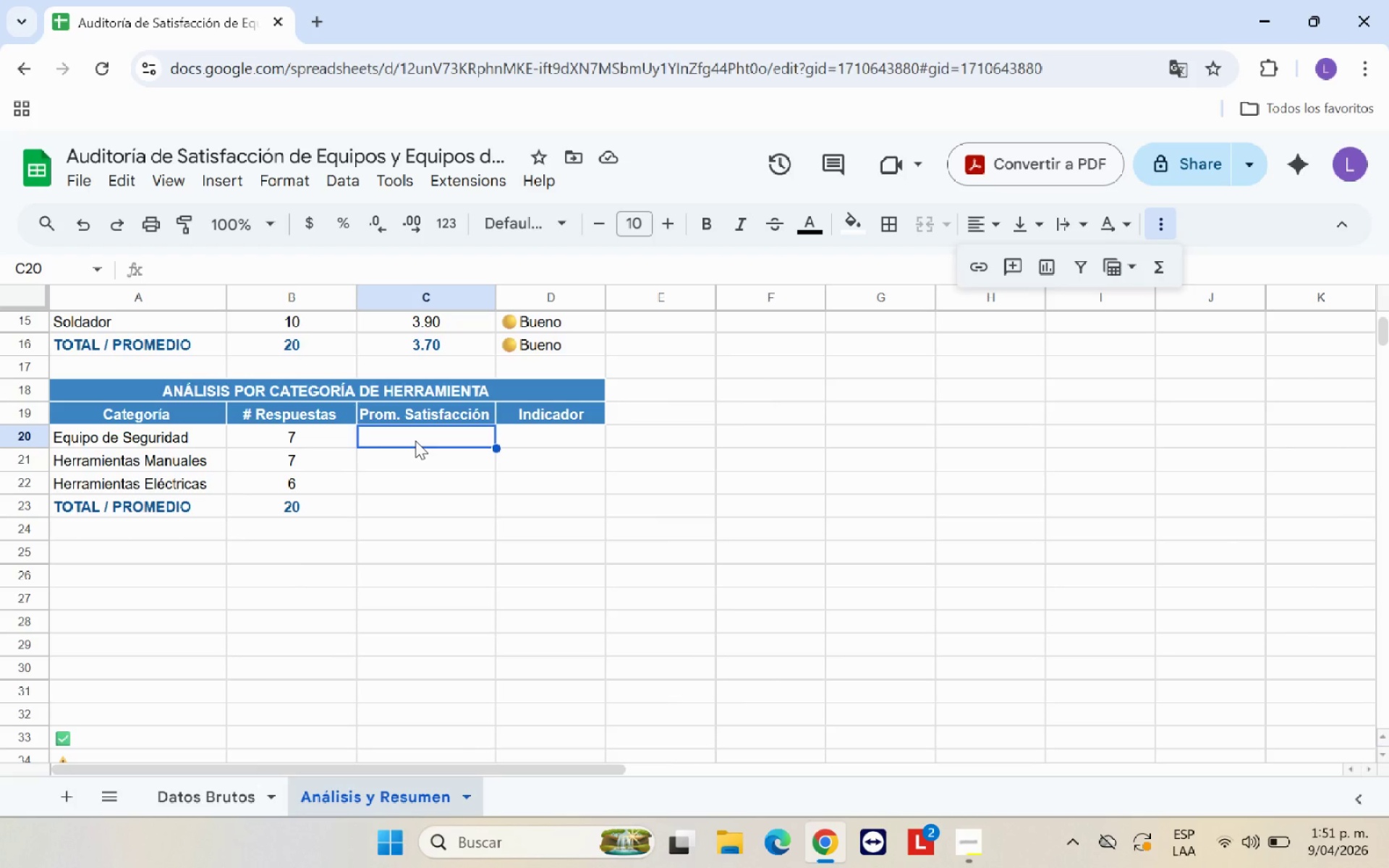 
type()PROMEDIO.SI*)
 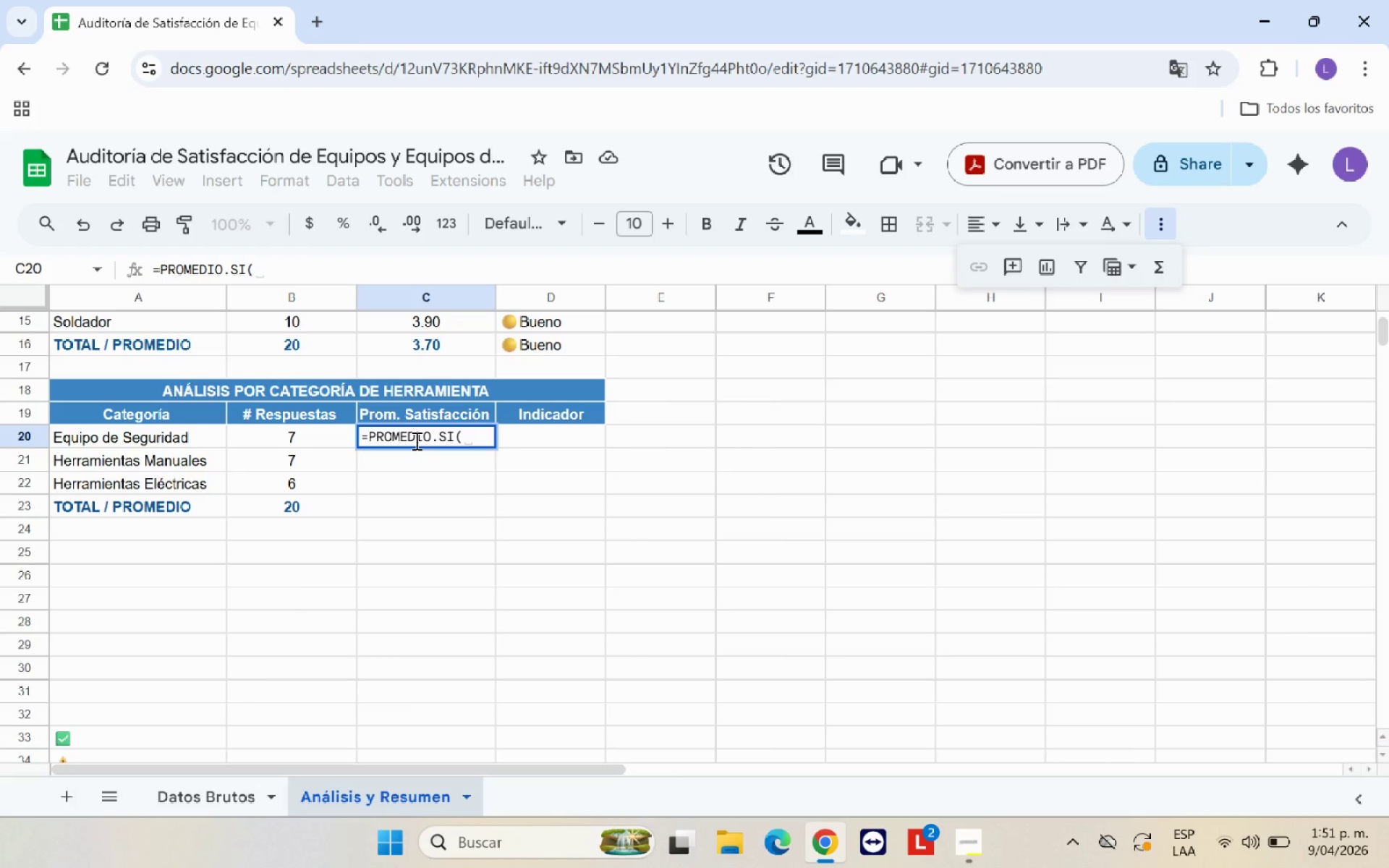 
scroll: coordinate [459, 517], scroll_direction: up, amount: 1.0
 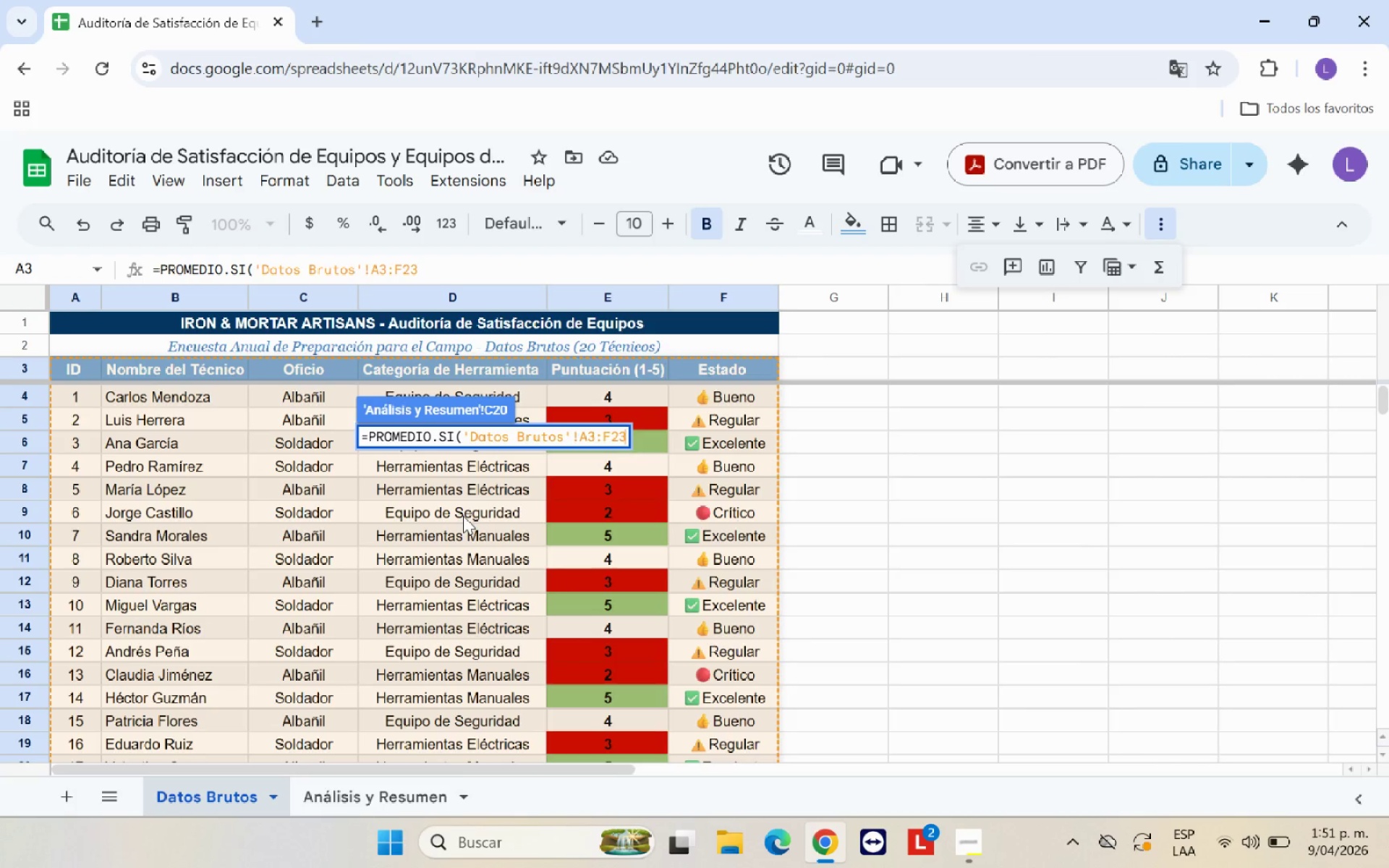 
hold_key(key=Backspace, duration=0.78)
 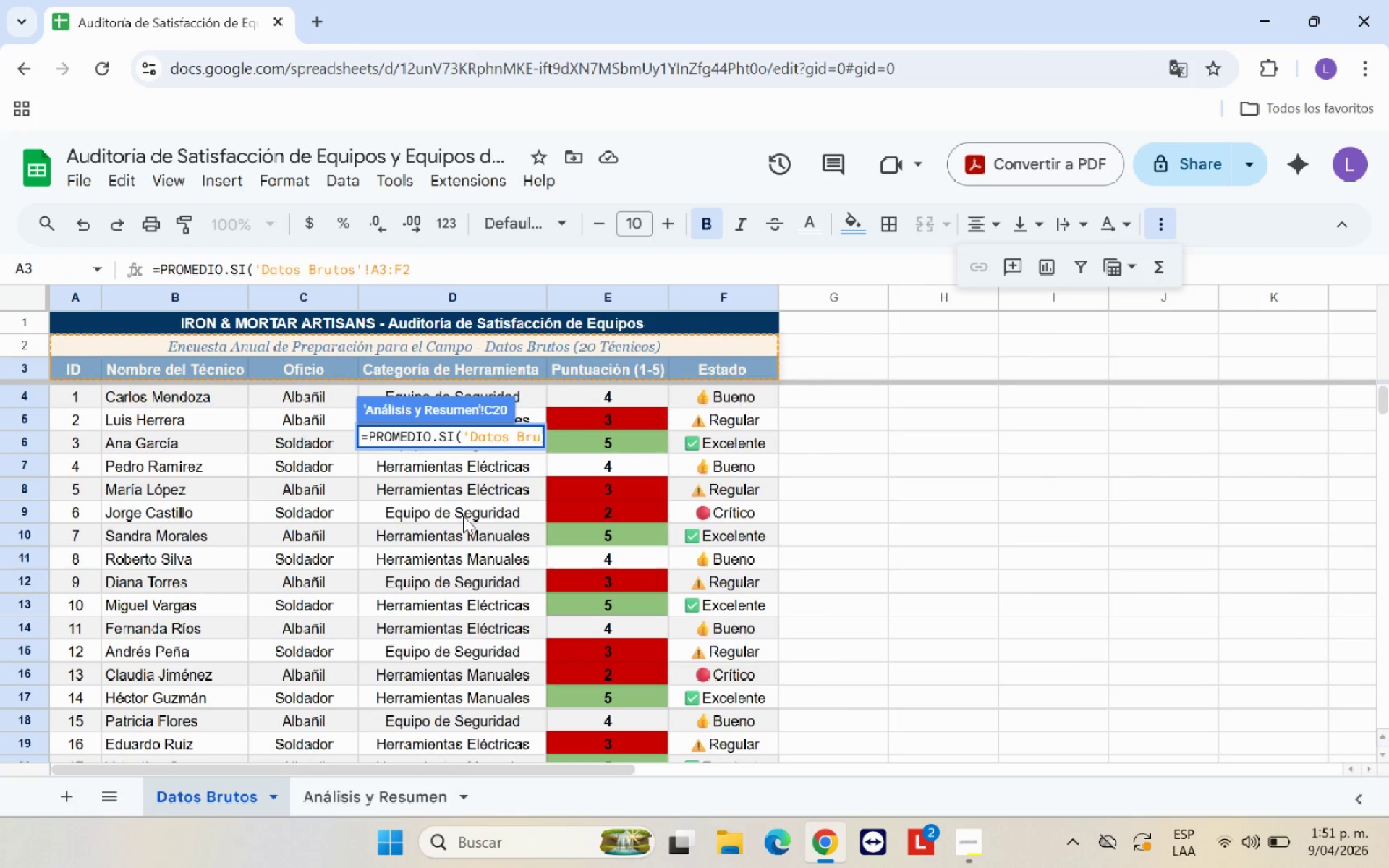 
key(Backspace)
 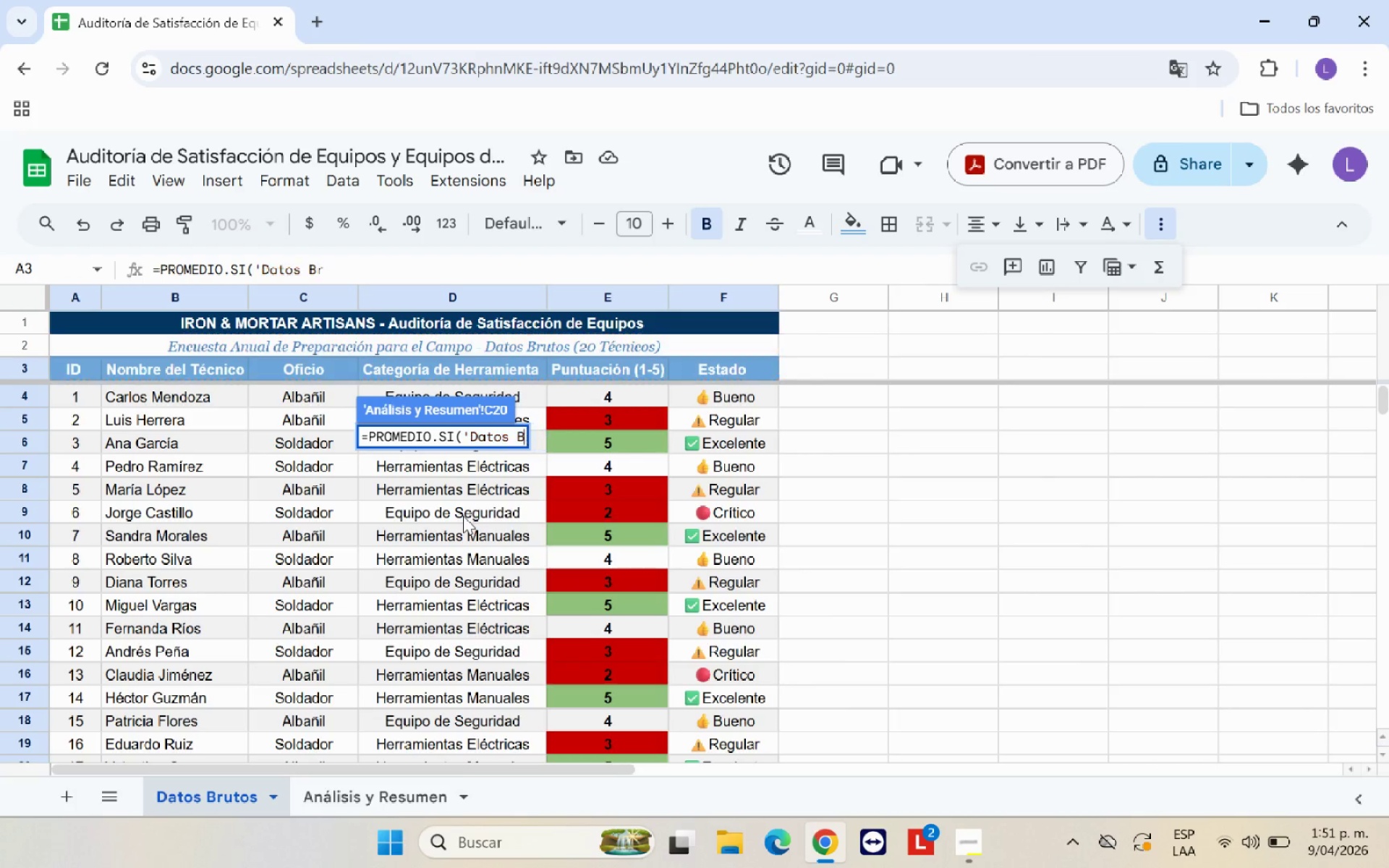 
key(Backspace)
 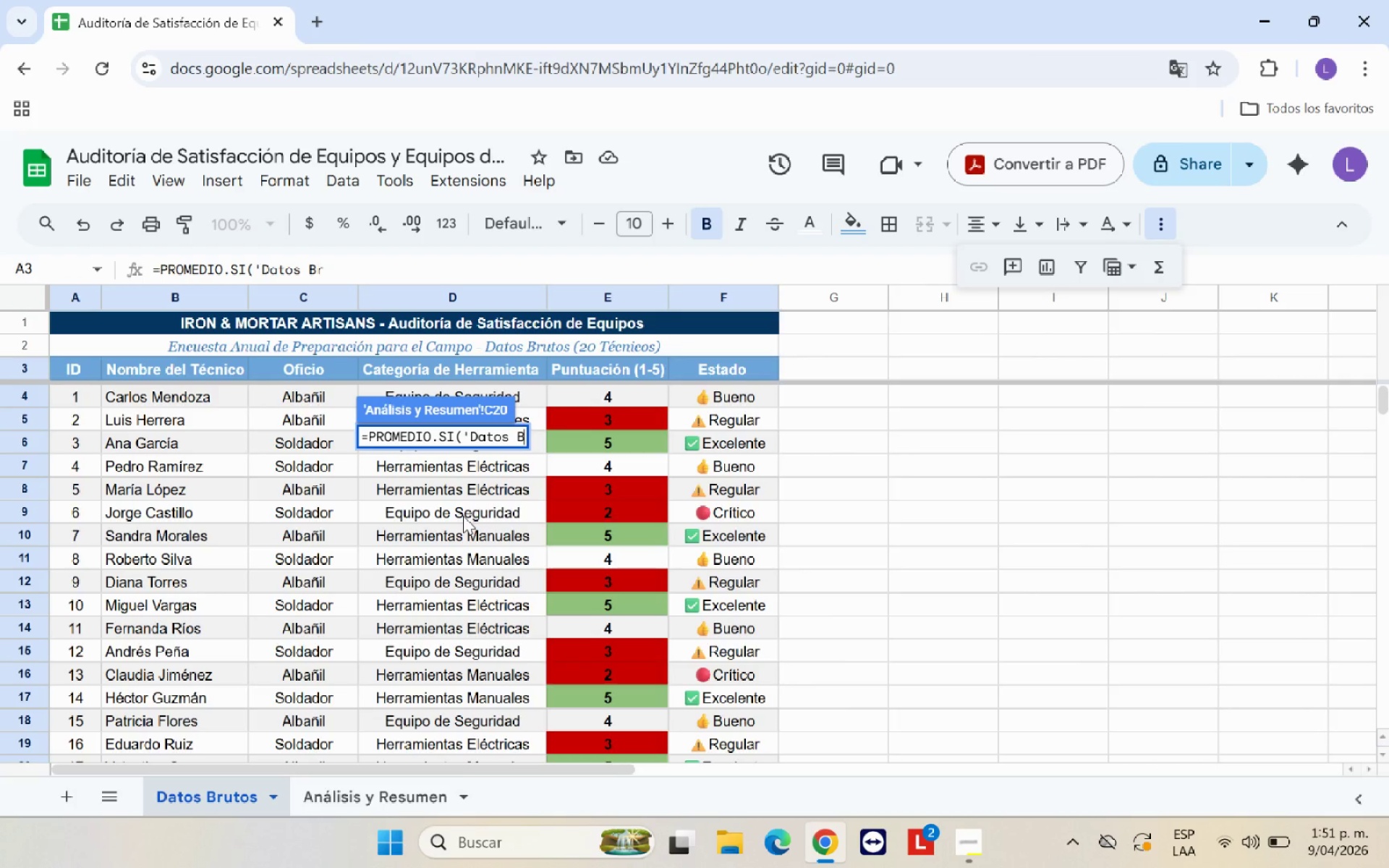 
key(Backspace)
 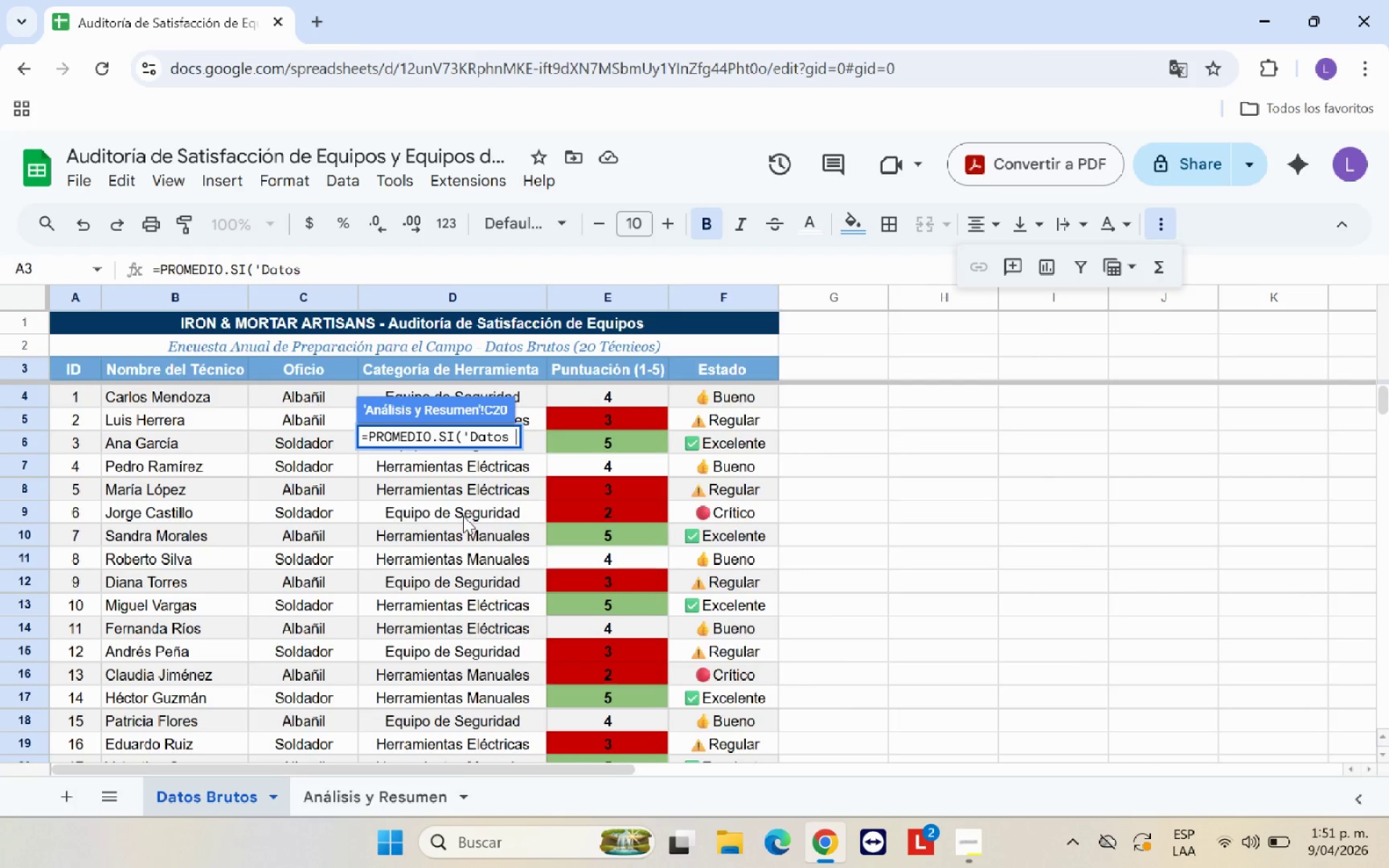 
key(Backspace)
 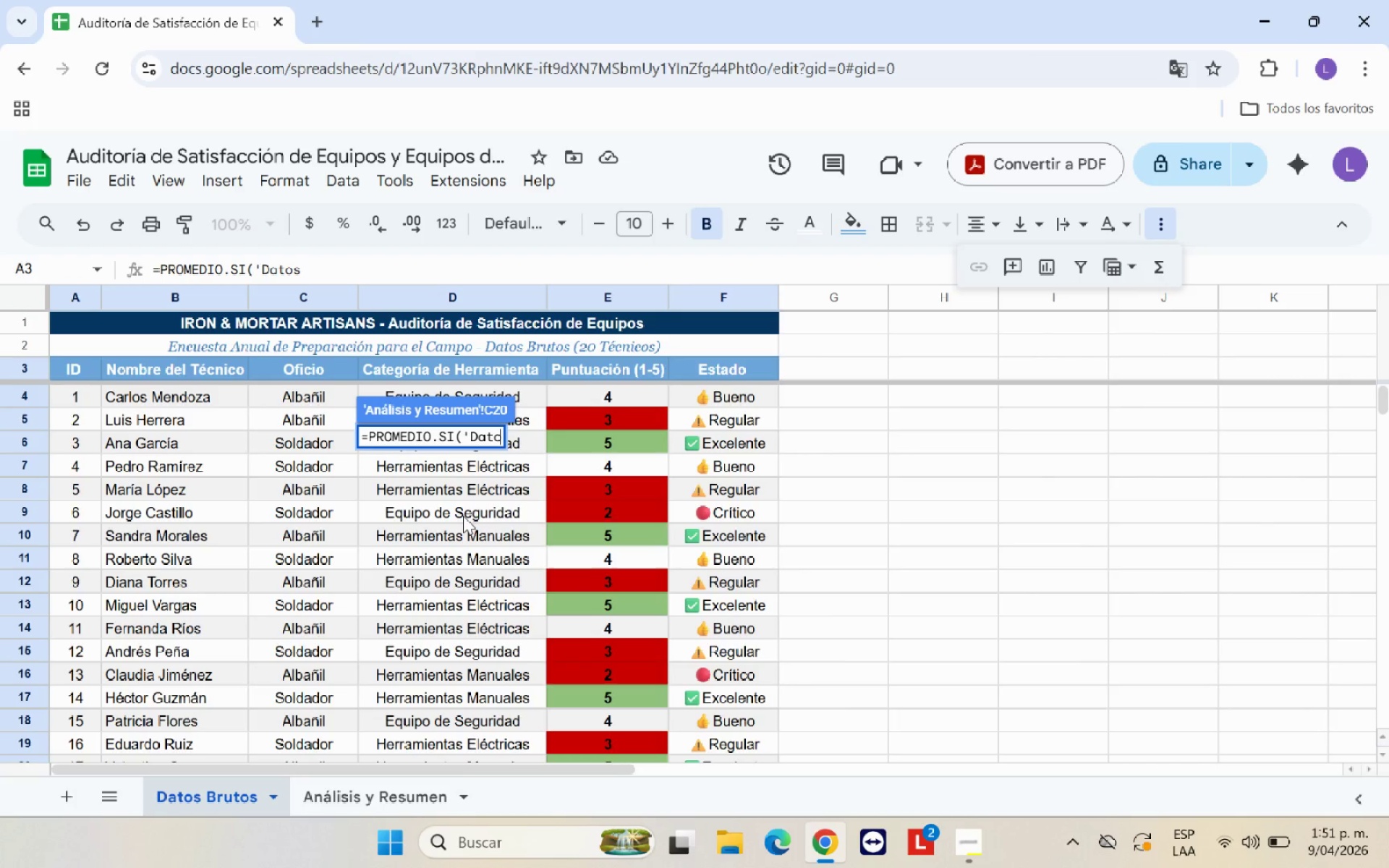 
key(Backspace)
 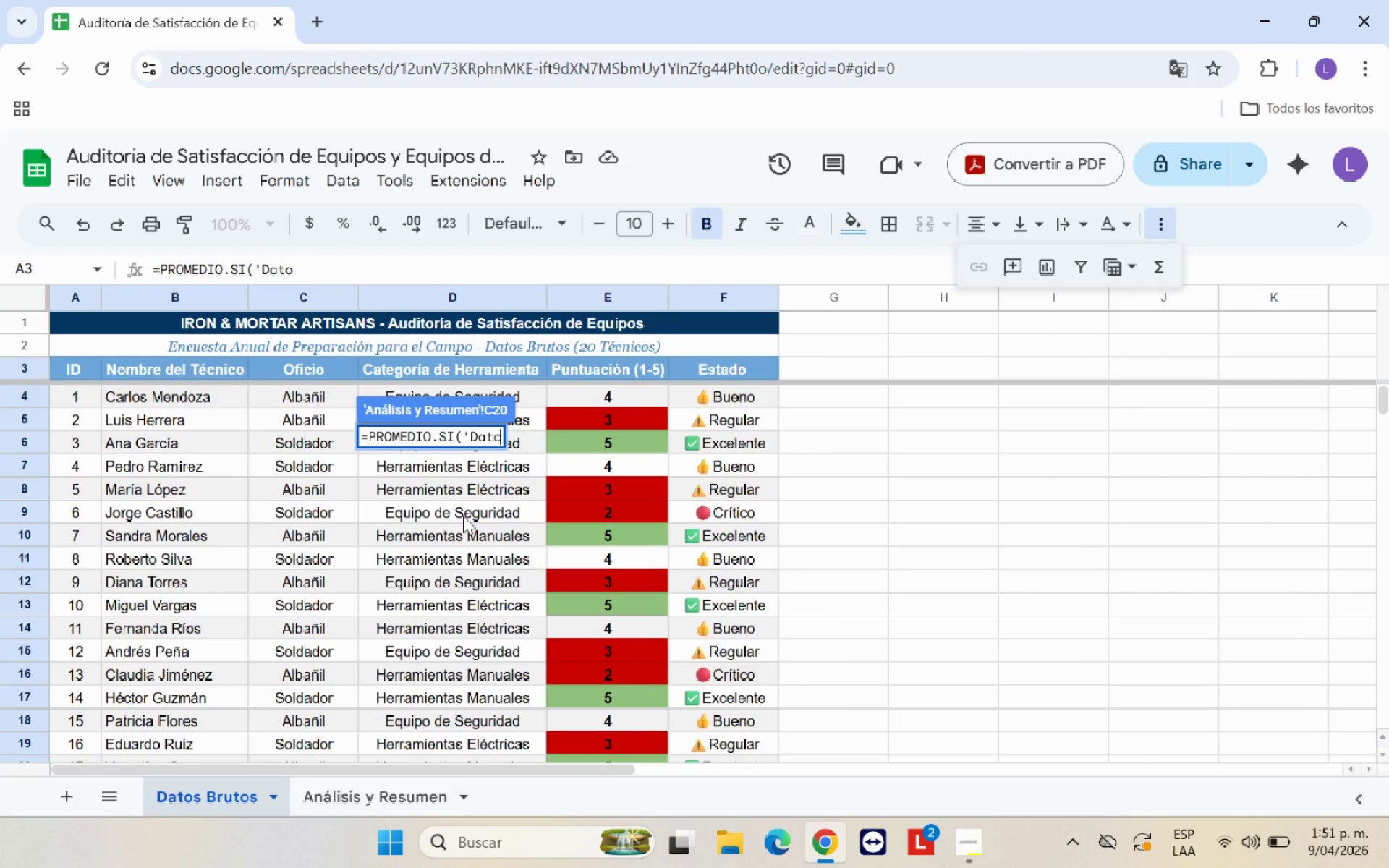 
key(Backspace)
 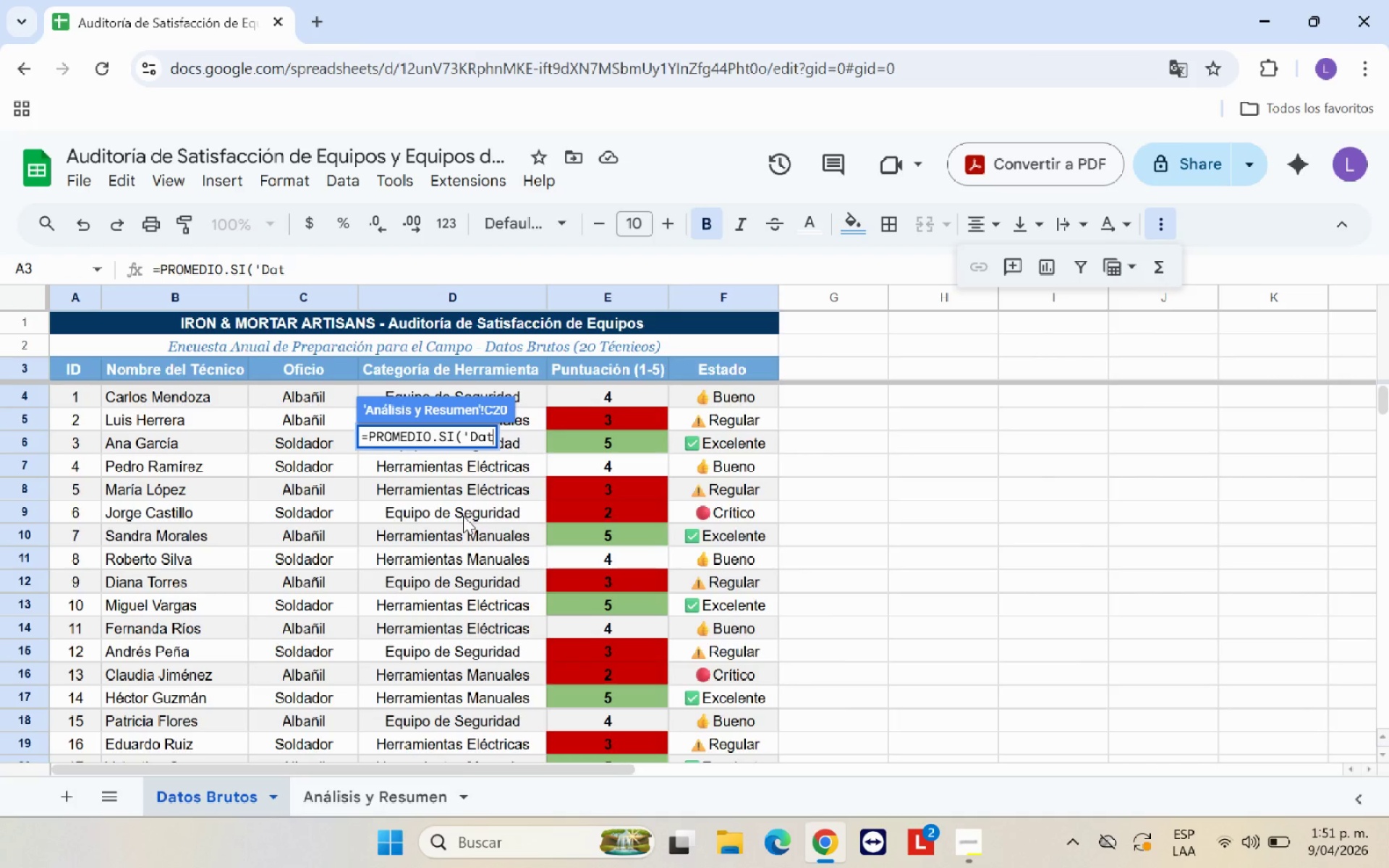 
key(Backspace)
 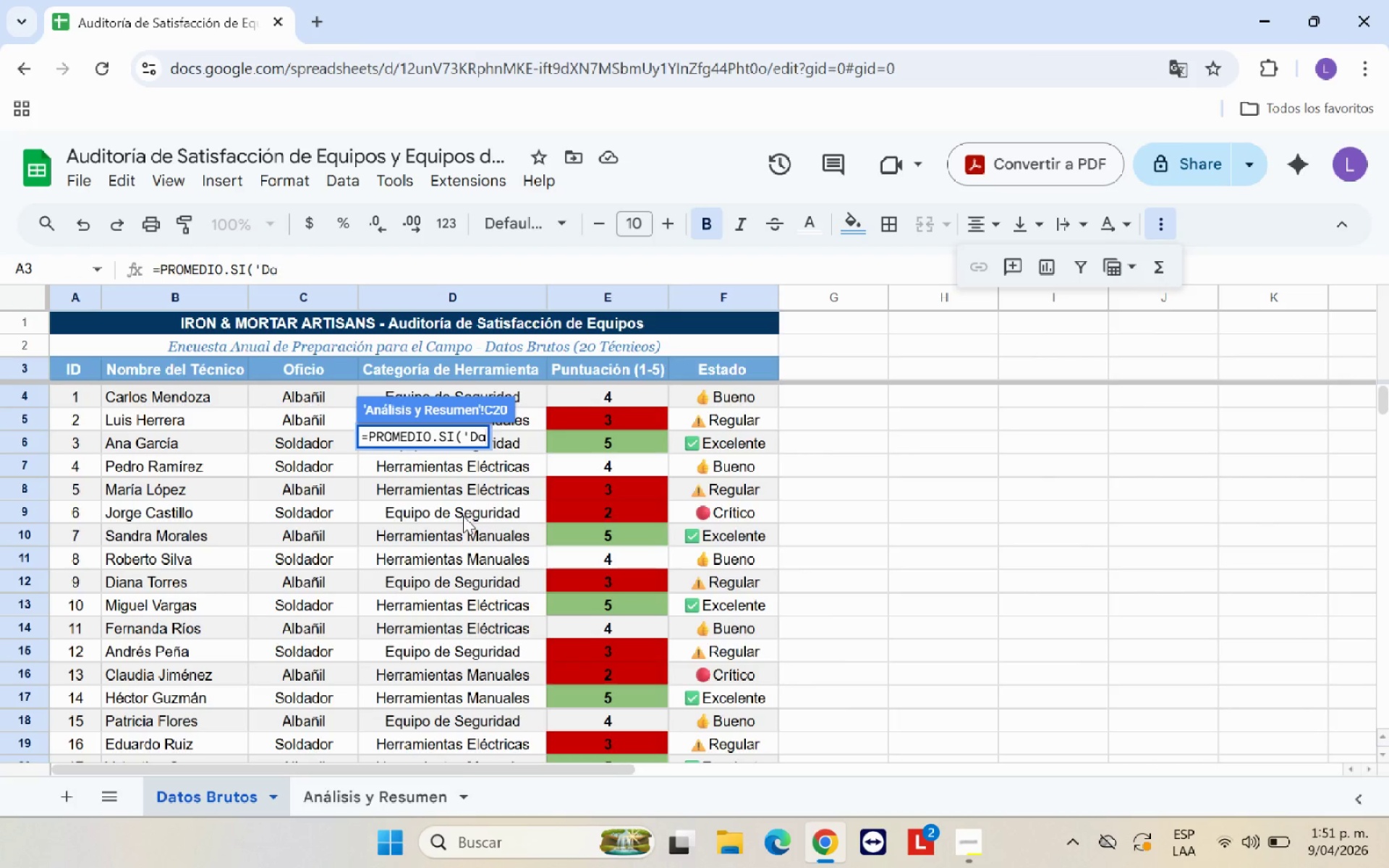 
key(Backspace)
 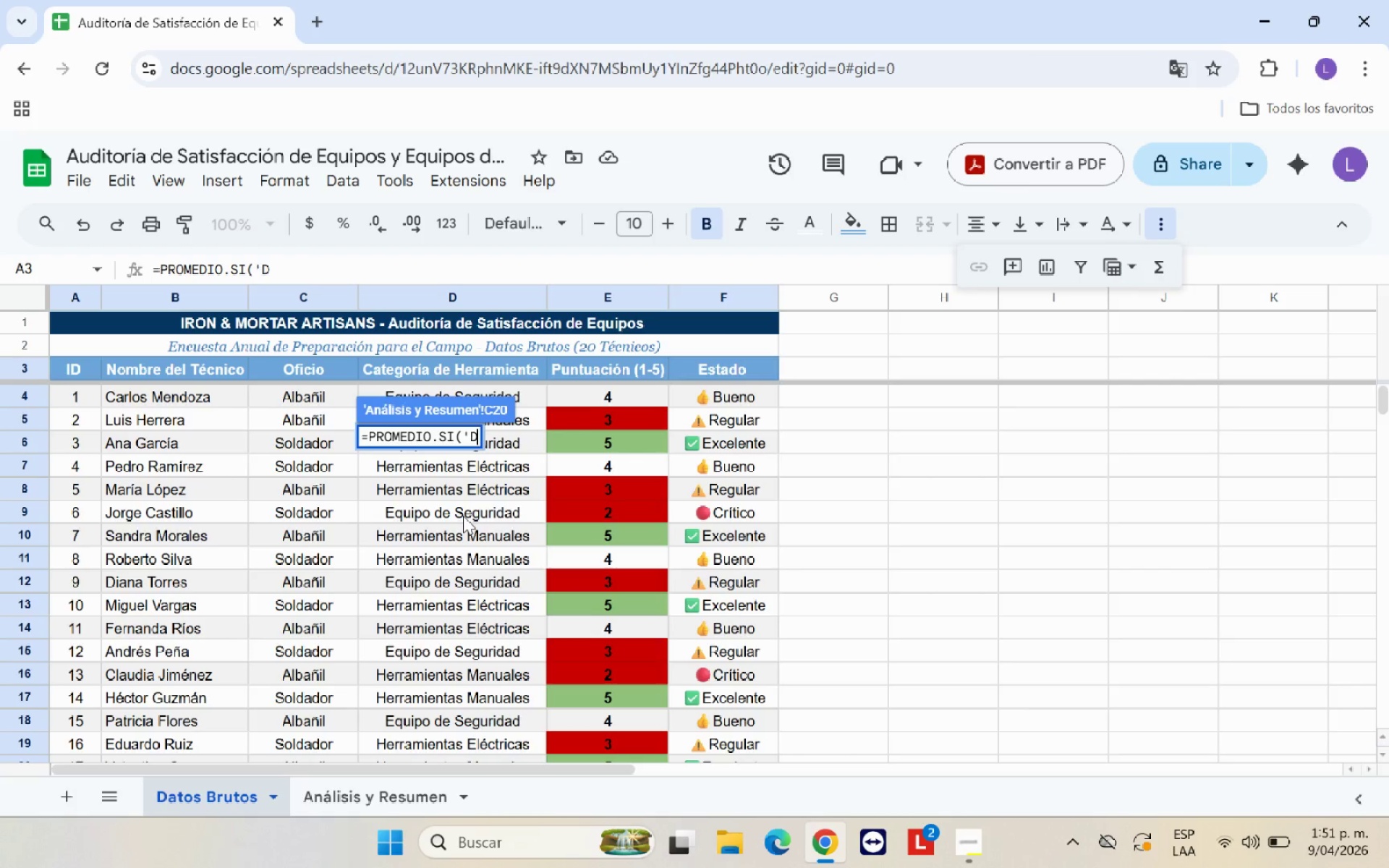 
key(Backspace)
 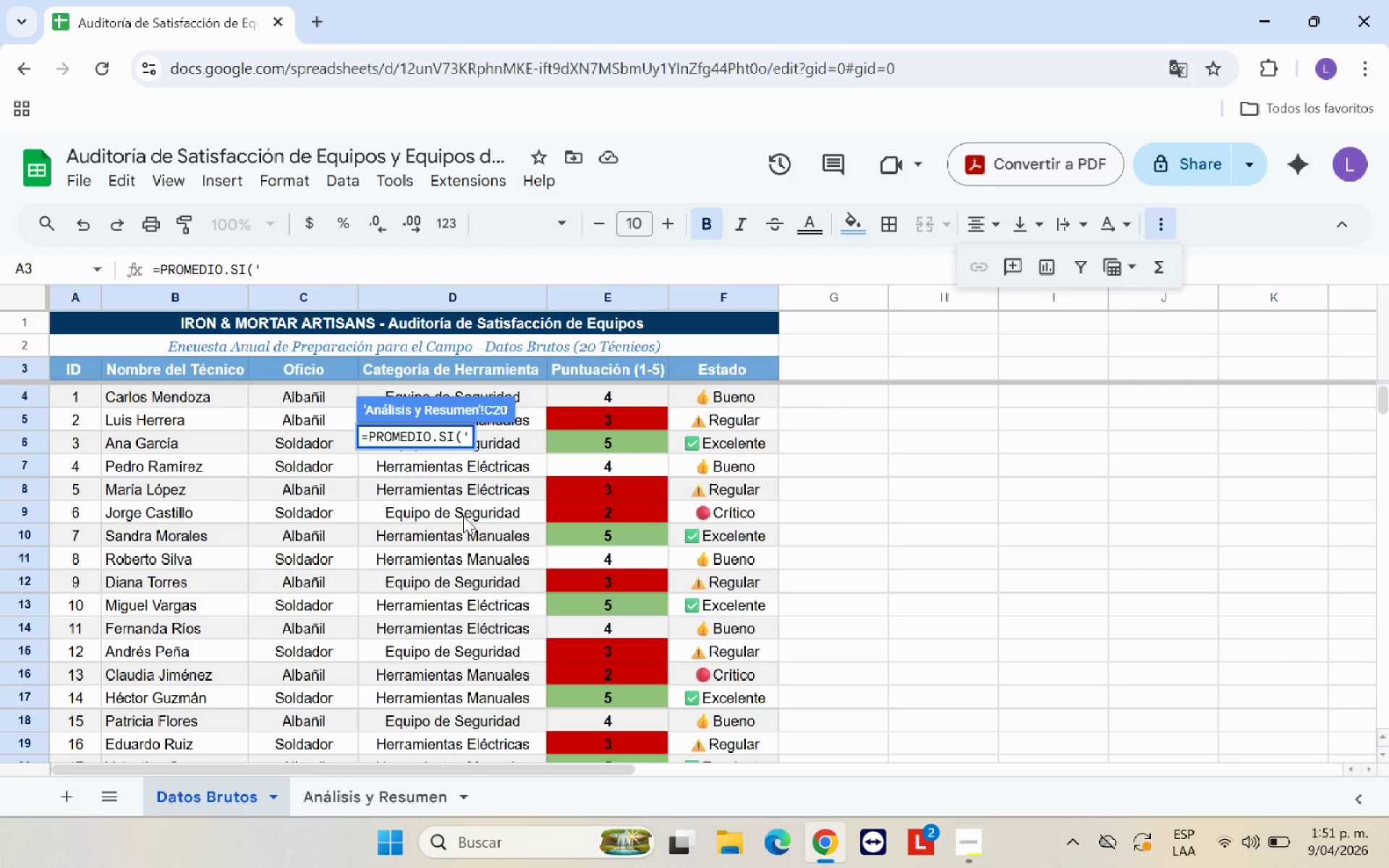 
key(Backspace)
 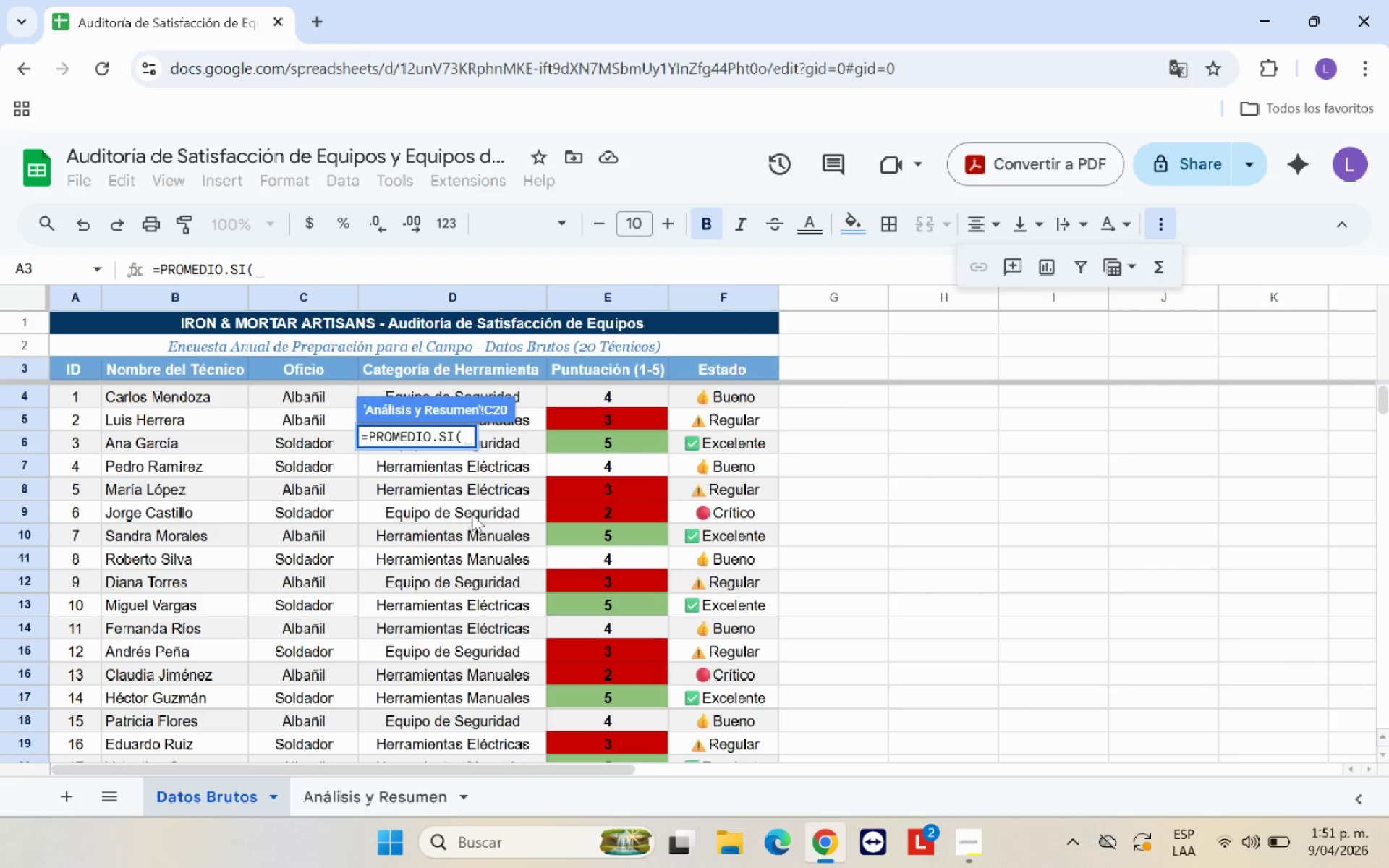 
scroll: coordinate [486, 510], scroll_direction: up, amount: 6.0
 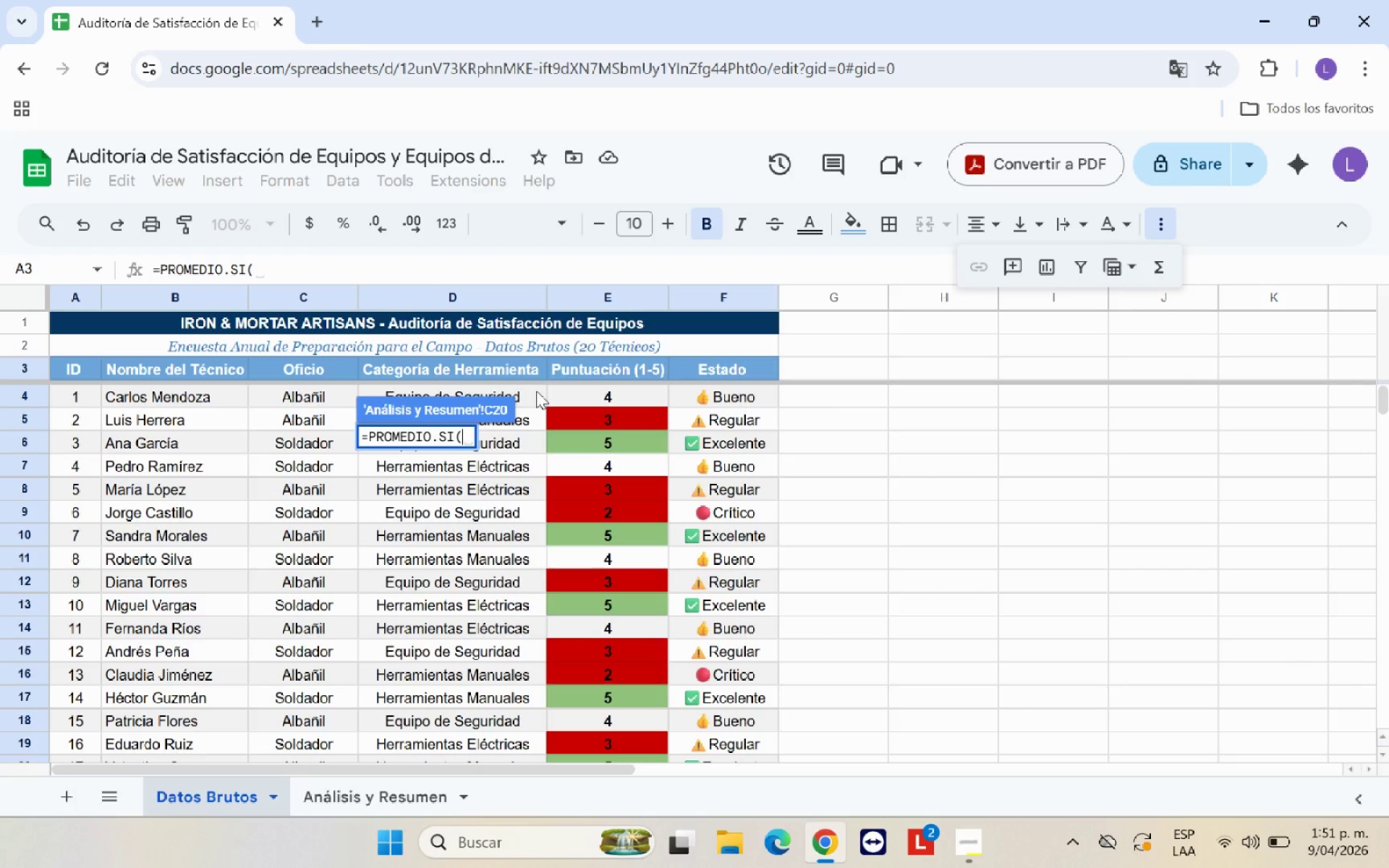 
left_click([536, 391])
 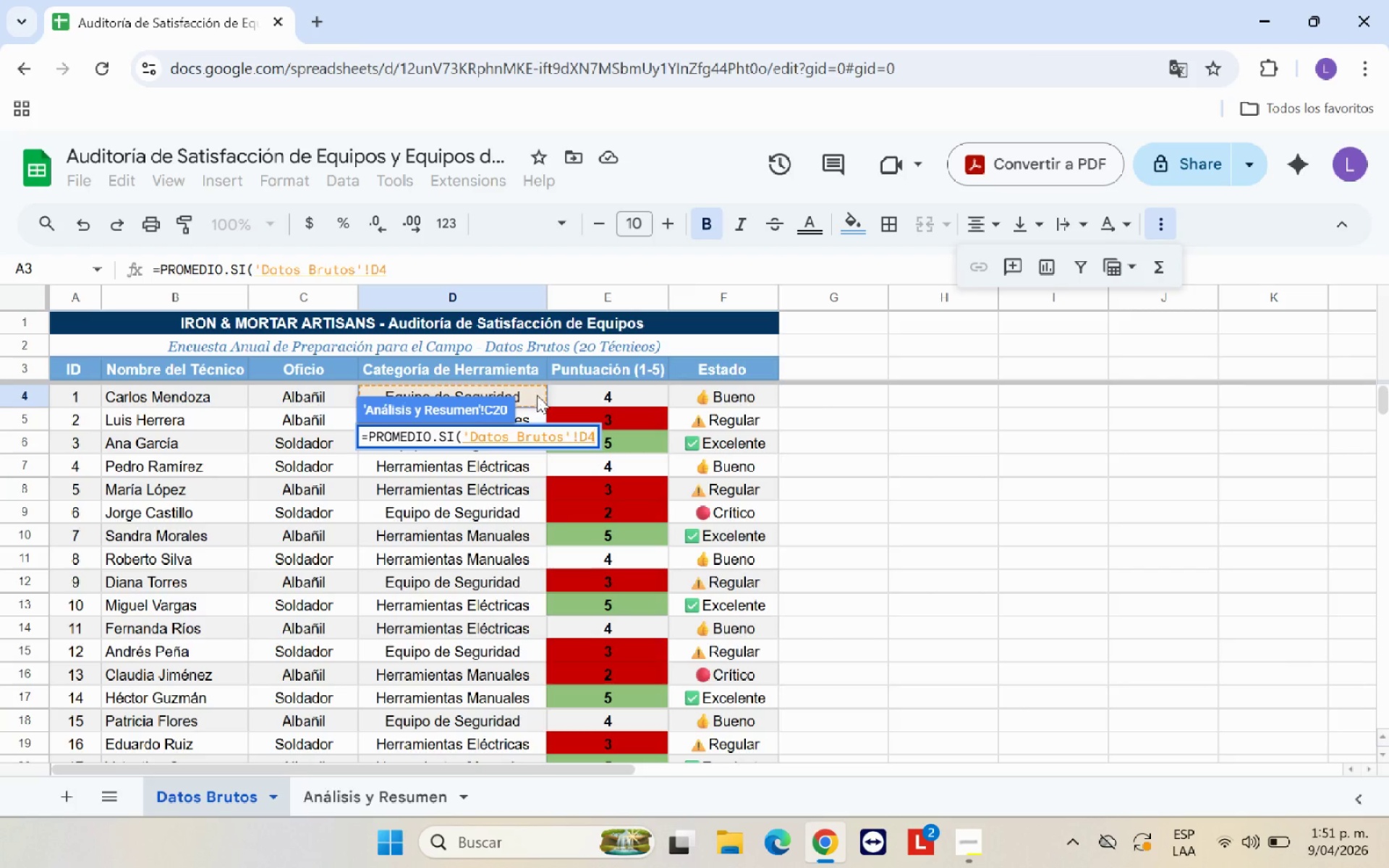 
left_click_drag(start_coordinate=[536, 394], to_coordinate=[481, 697])
 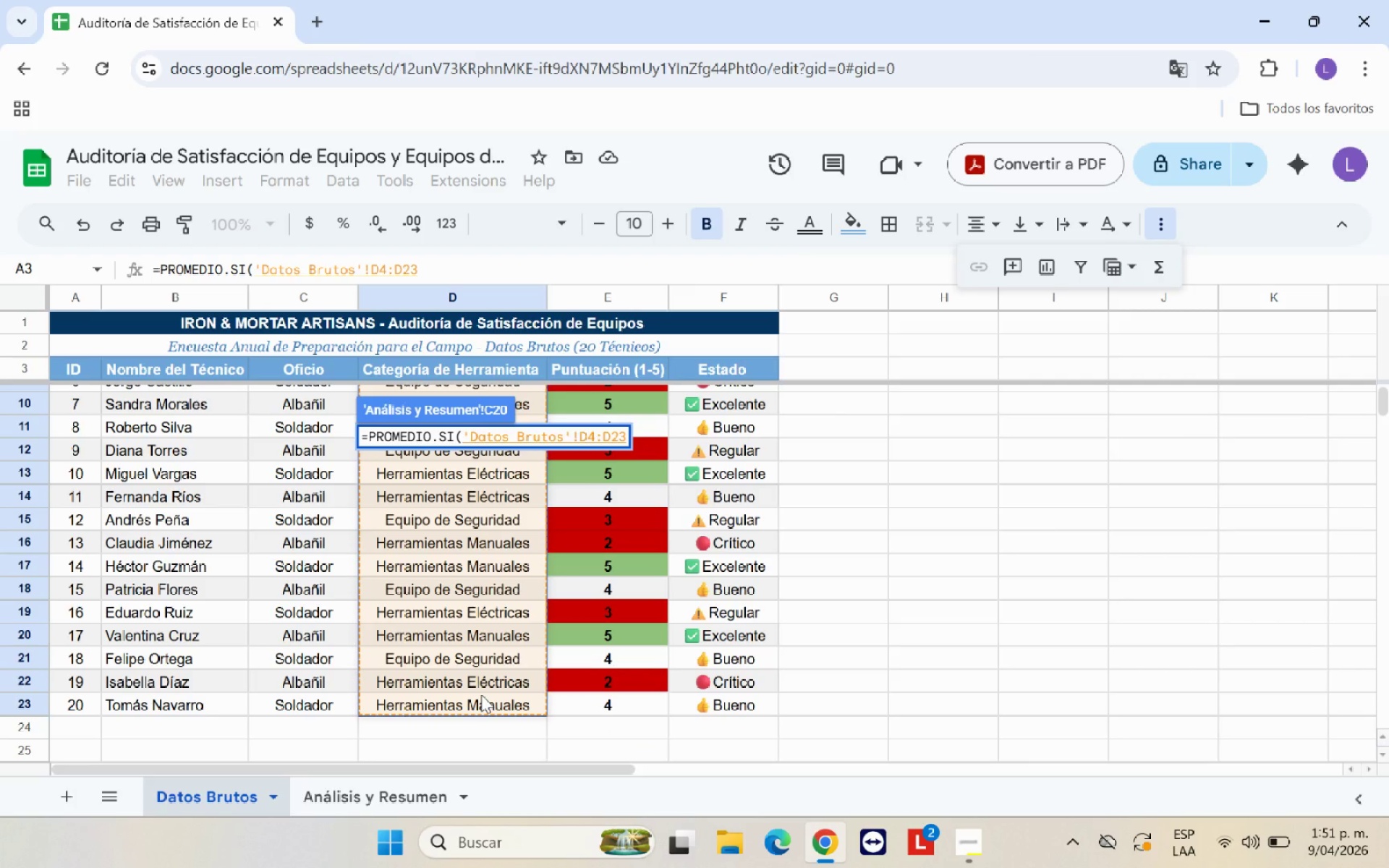 
type(,@Equipo de Seguridad@,)
 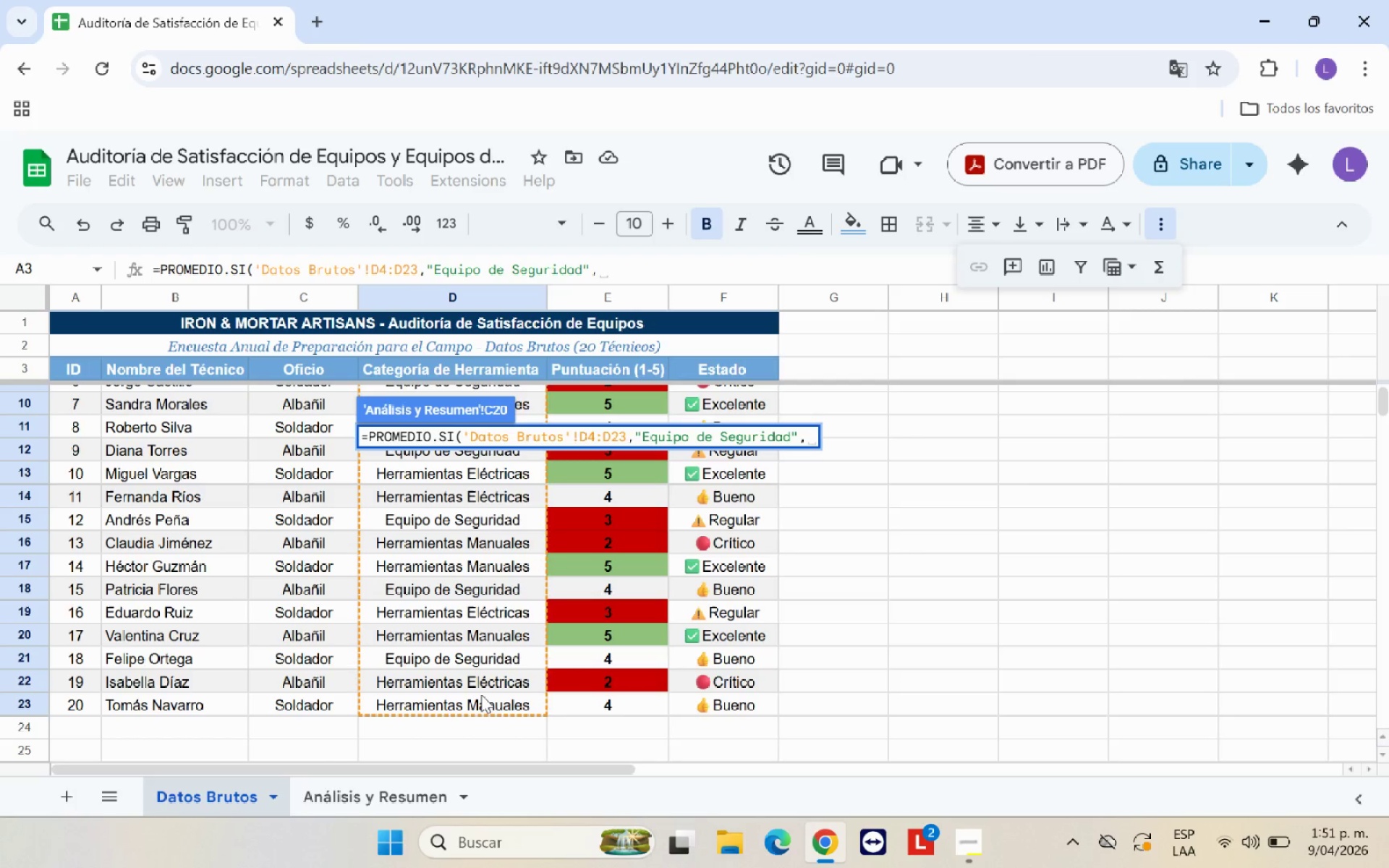 
wait(7.19)
 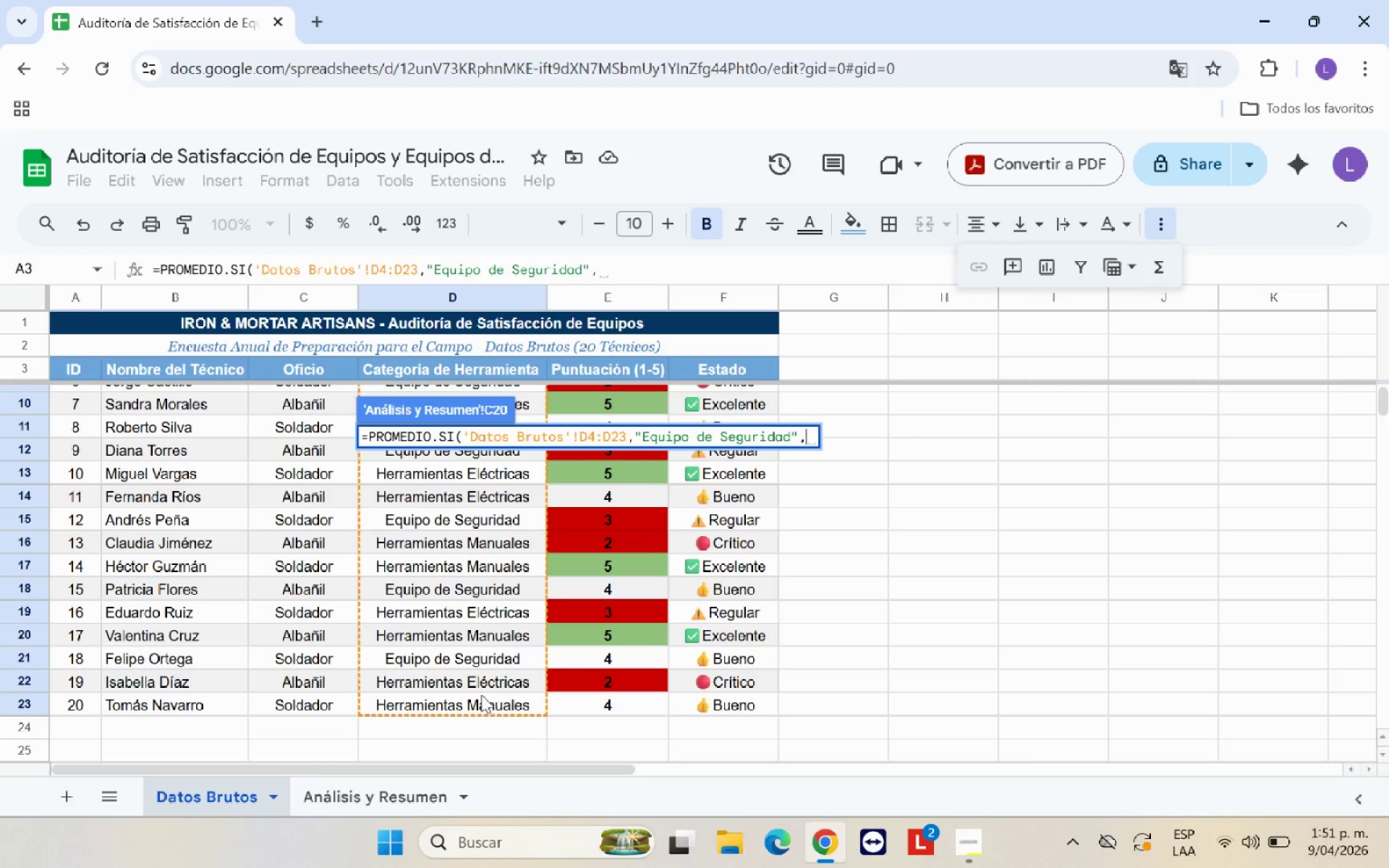 
scroll: coordinate [548, 600], scroll_direction: up, amount: 6.0
 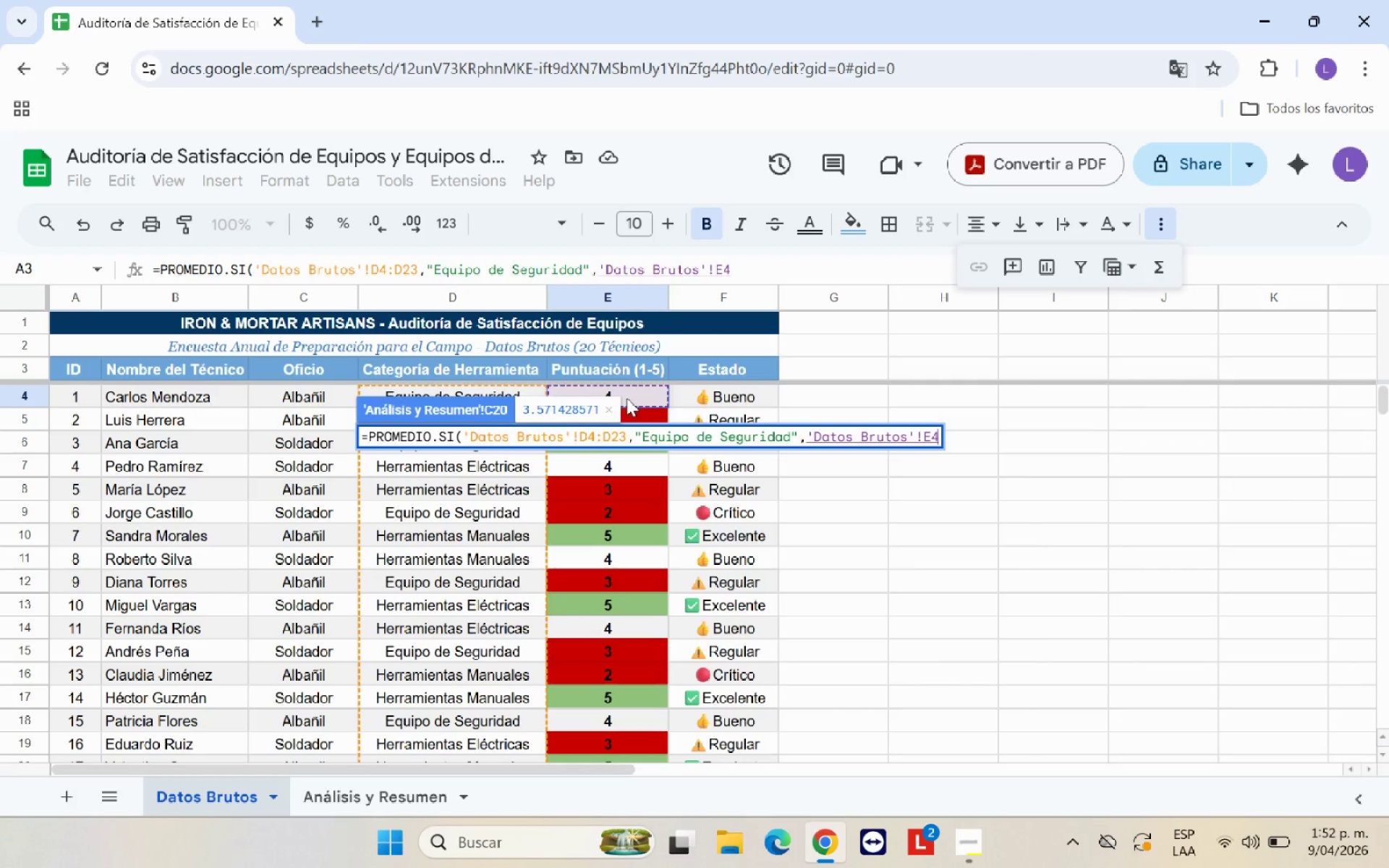 
left_click_drag(start_coordinate=[653, 398], to_coordinate=[651, 728])
 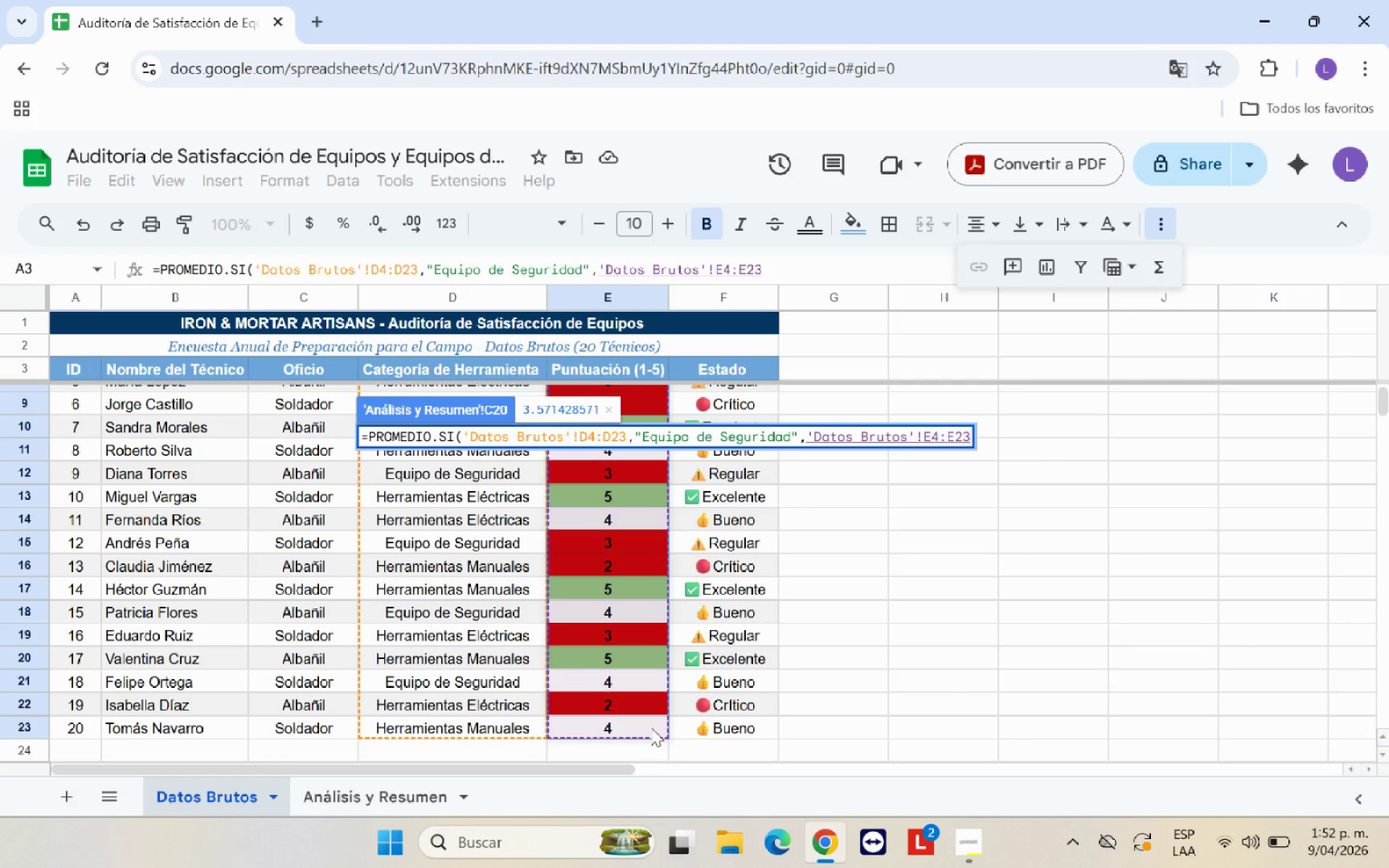 
key(Shift+9)
 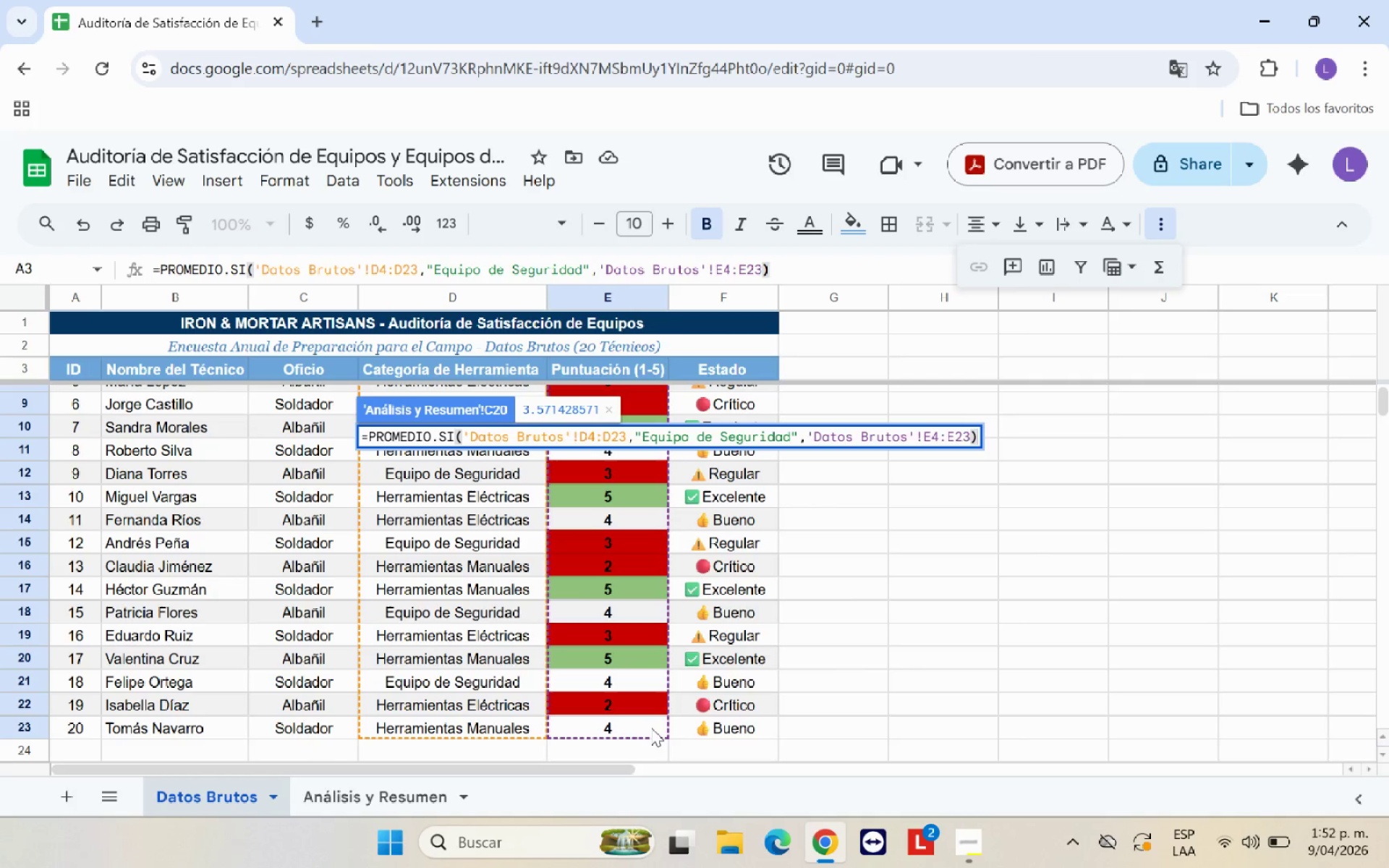 
key(Enter)
 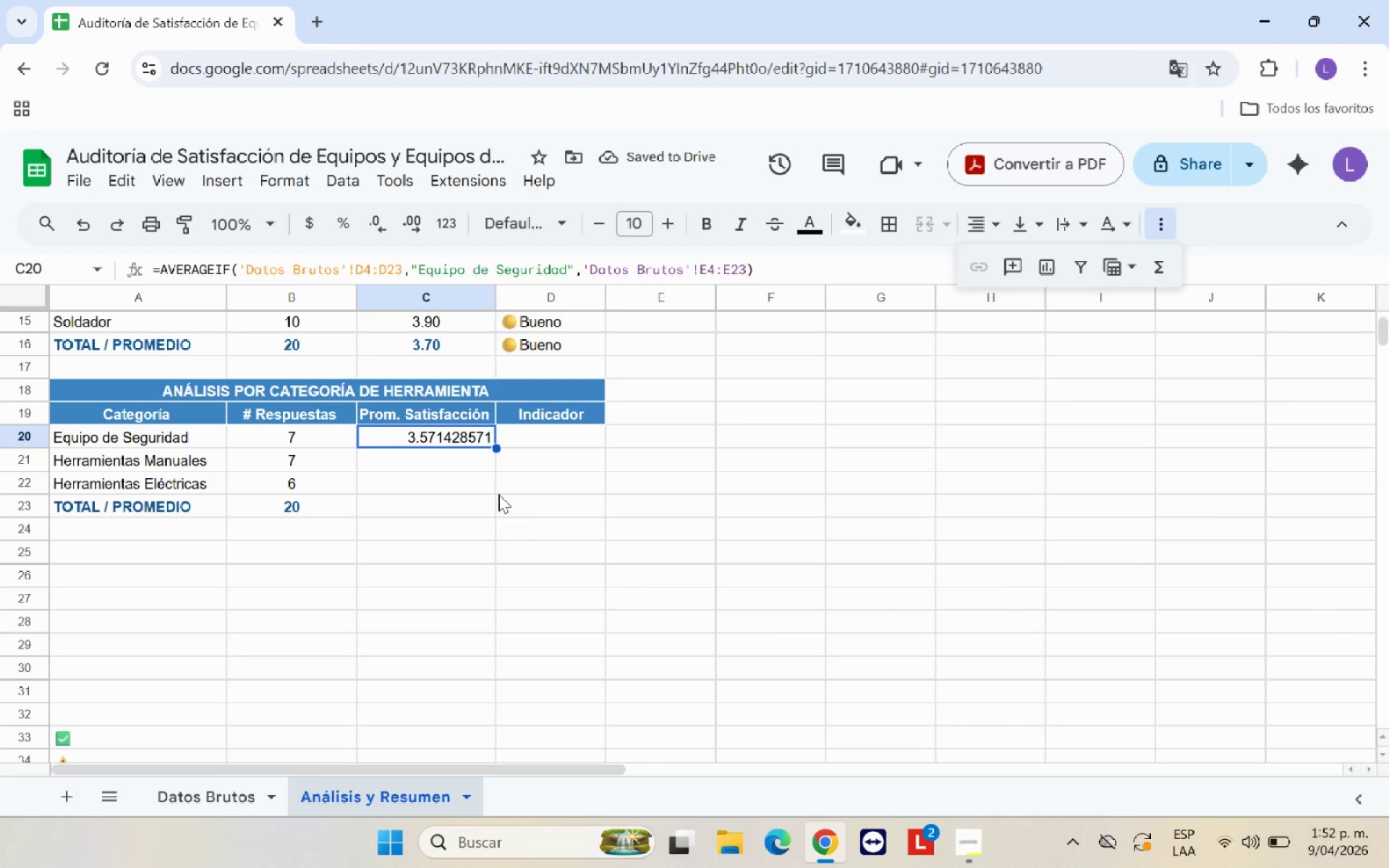 
wait(9.67)
 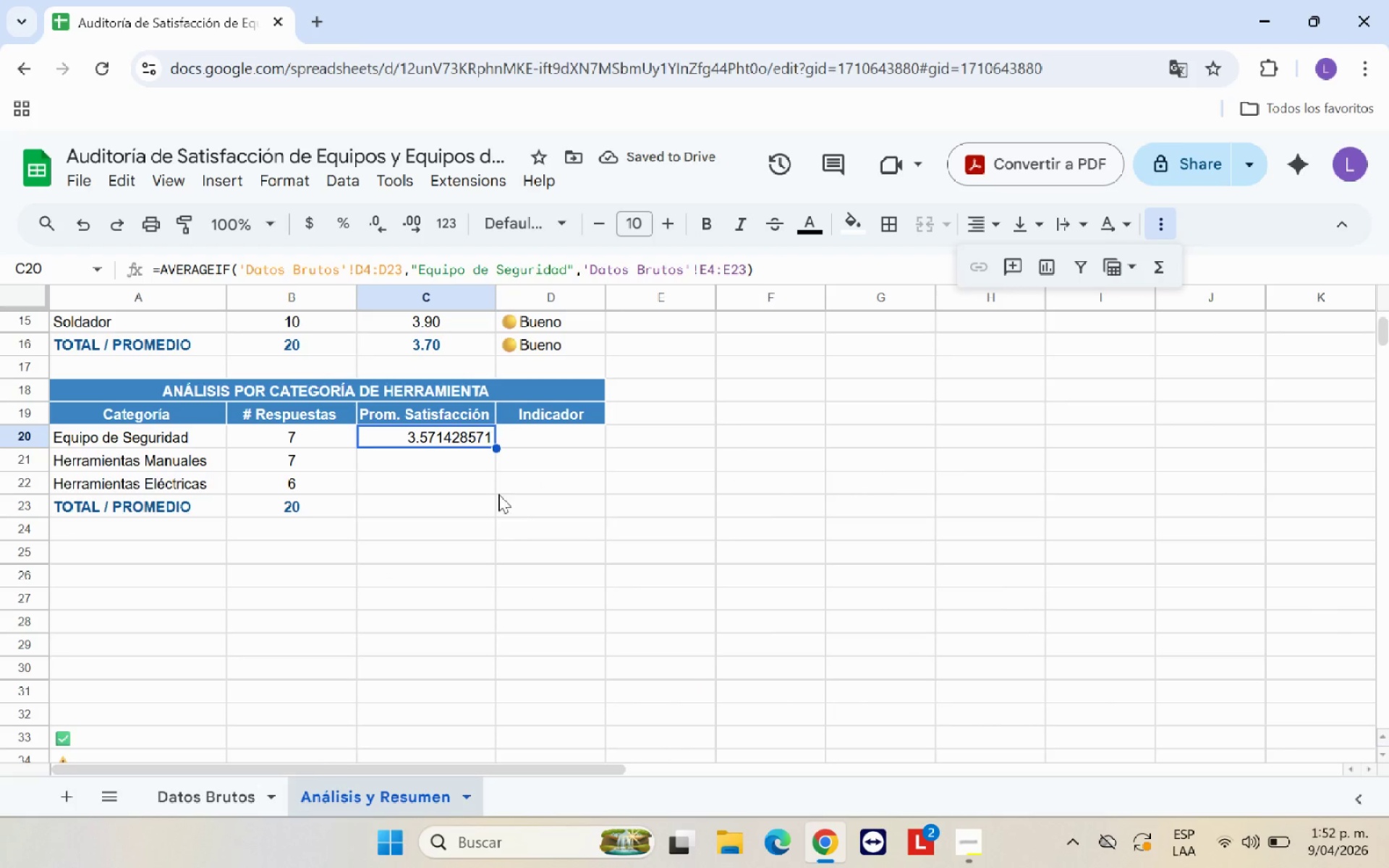 
double_click([415, 229])
 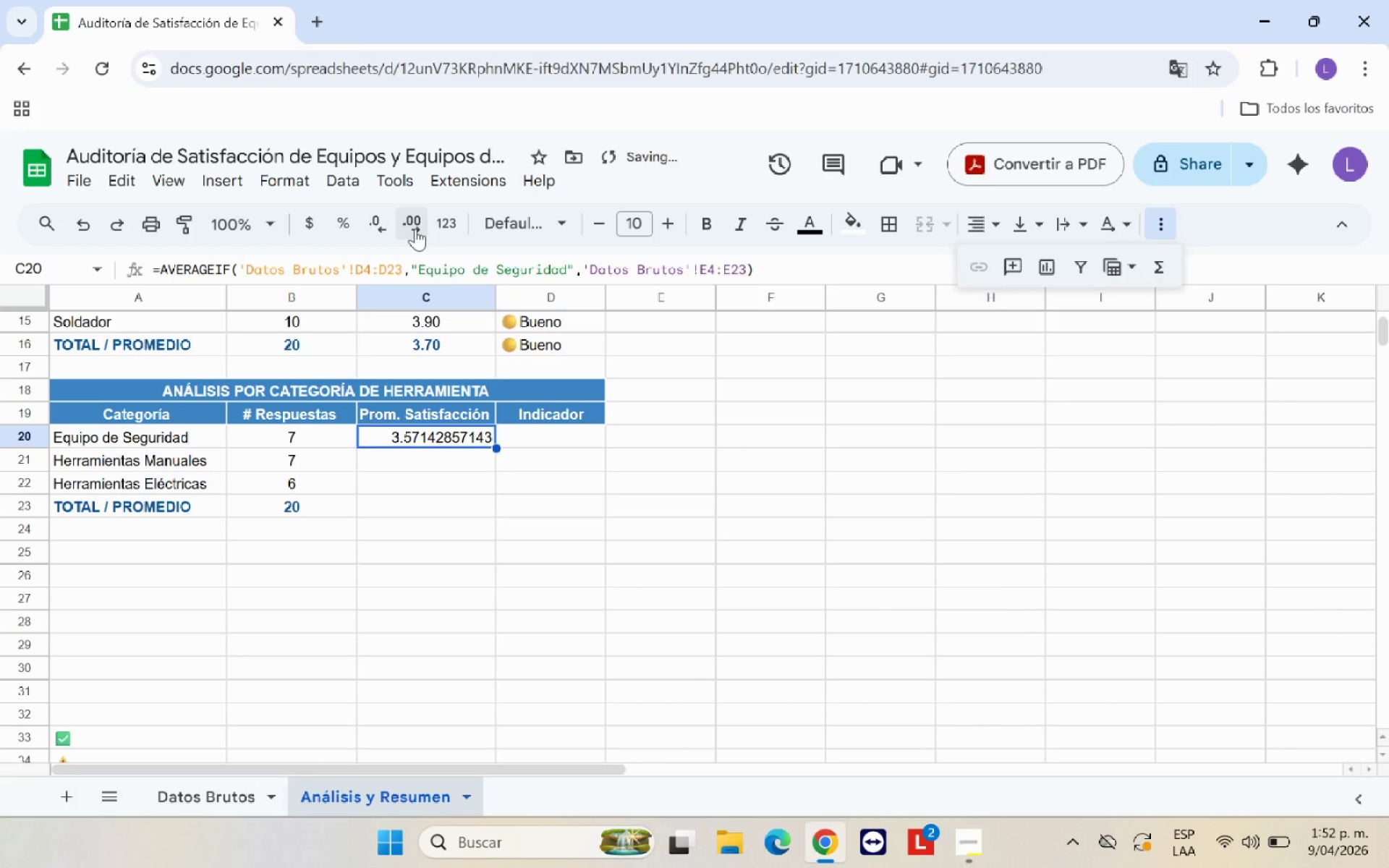 
triple_click([415, 229])
 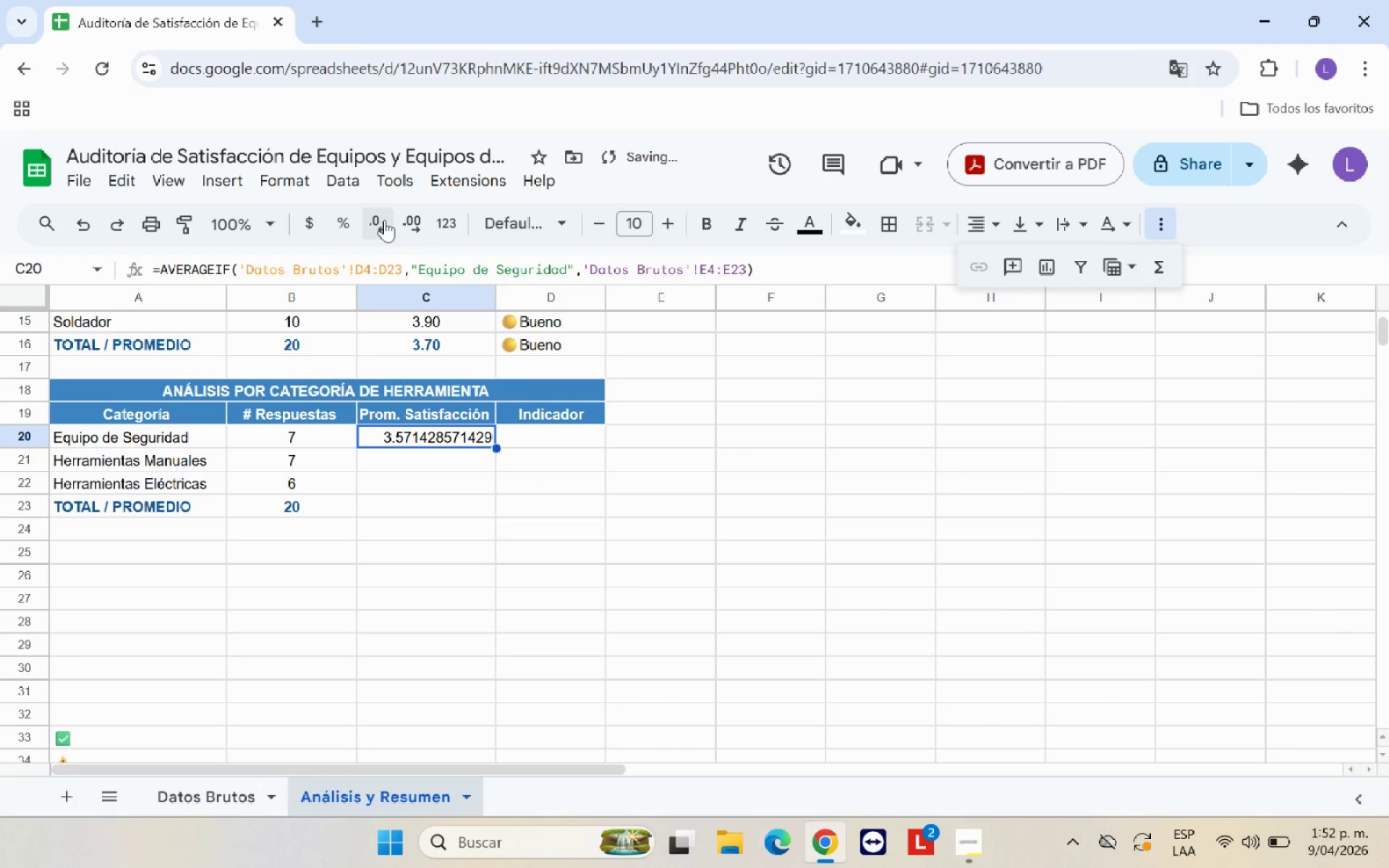 
double_click([383, 219])
 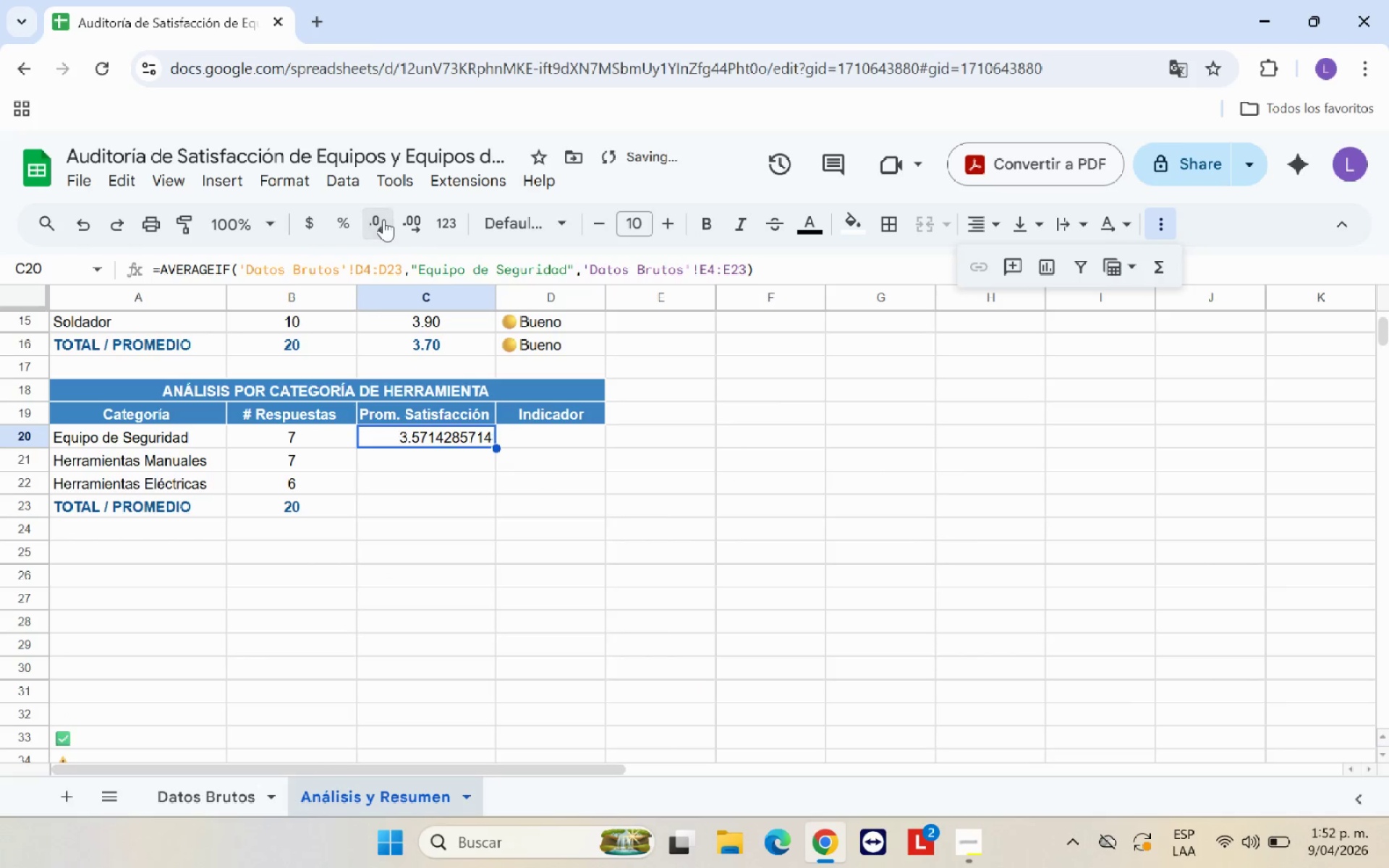 
triple_click([383, 219])
 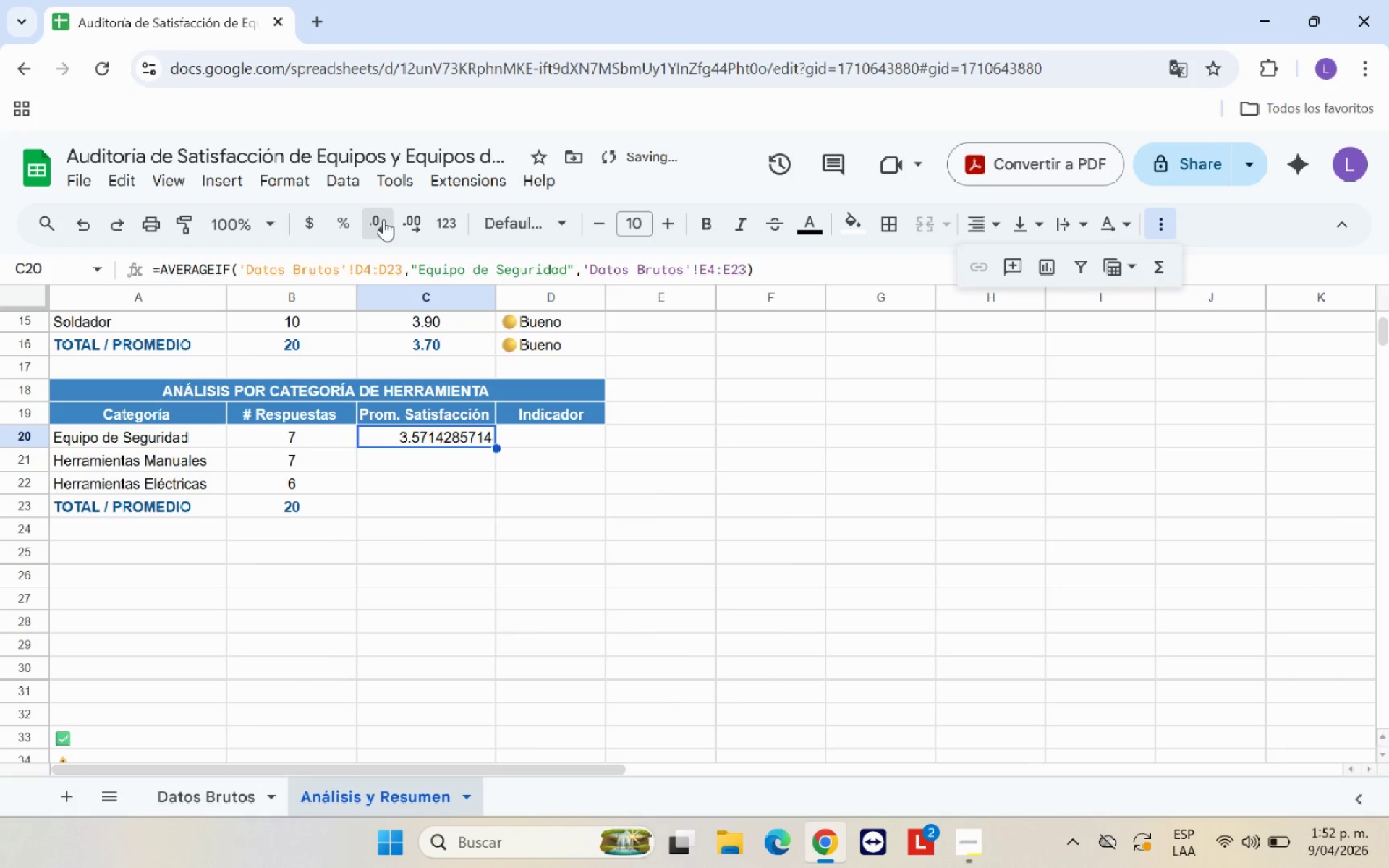 
triple_click([383, 219])
 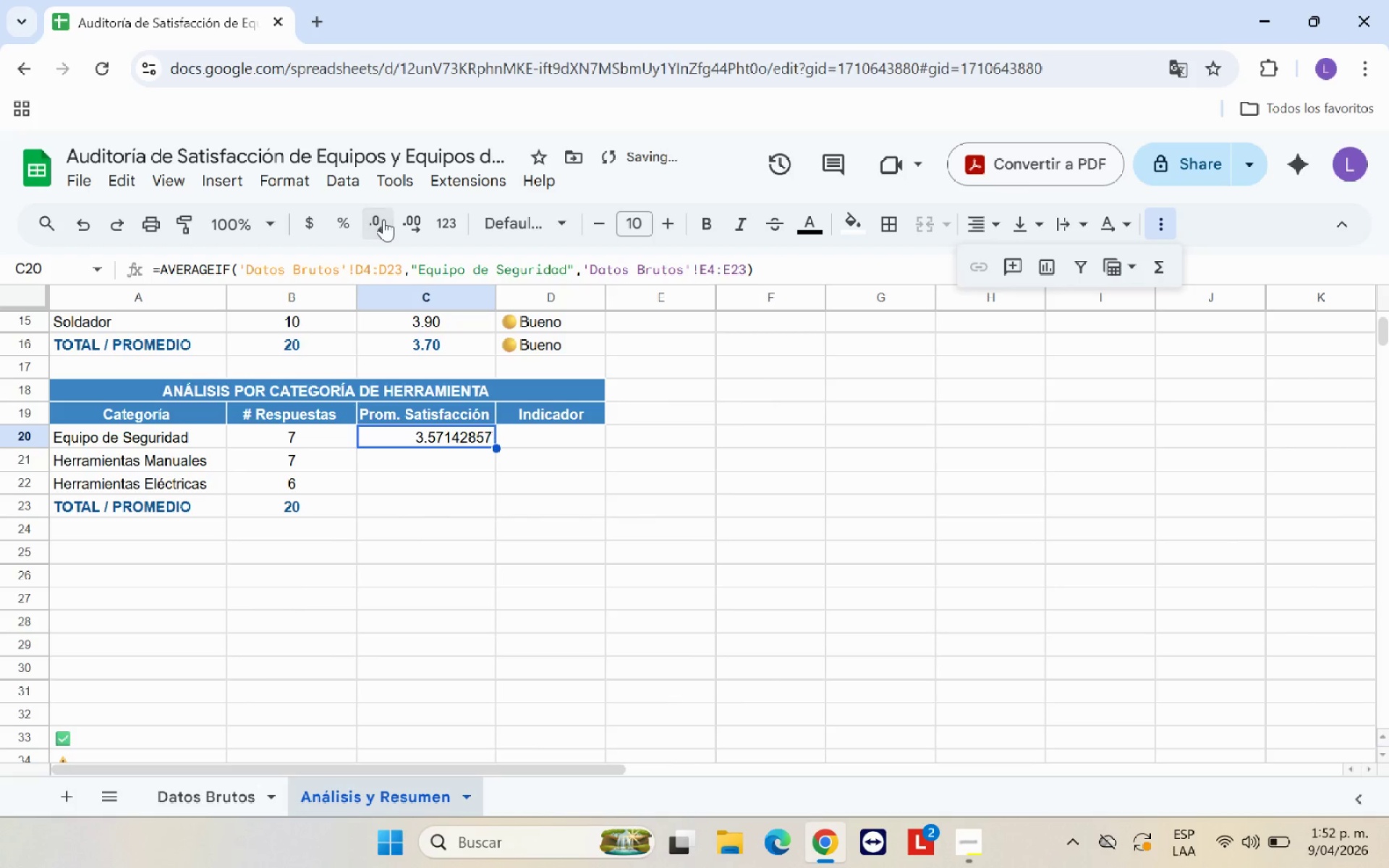 
triple_click([383, 219])
 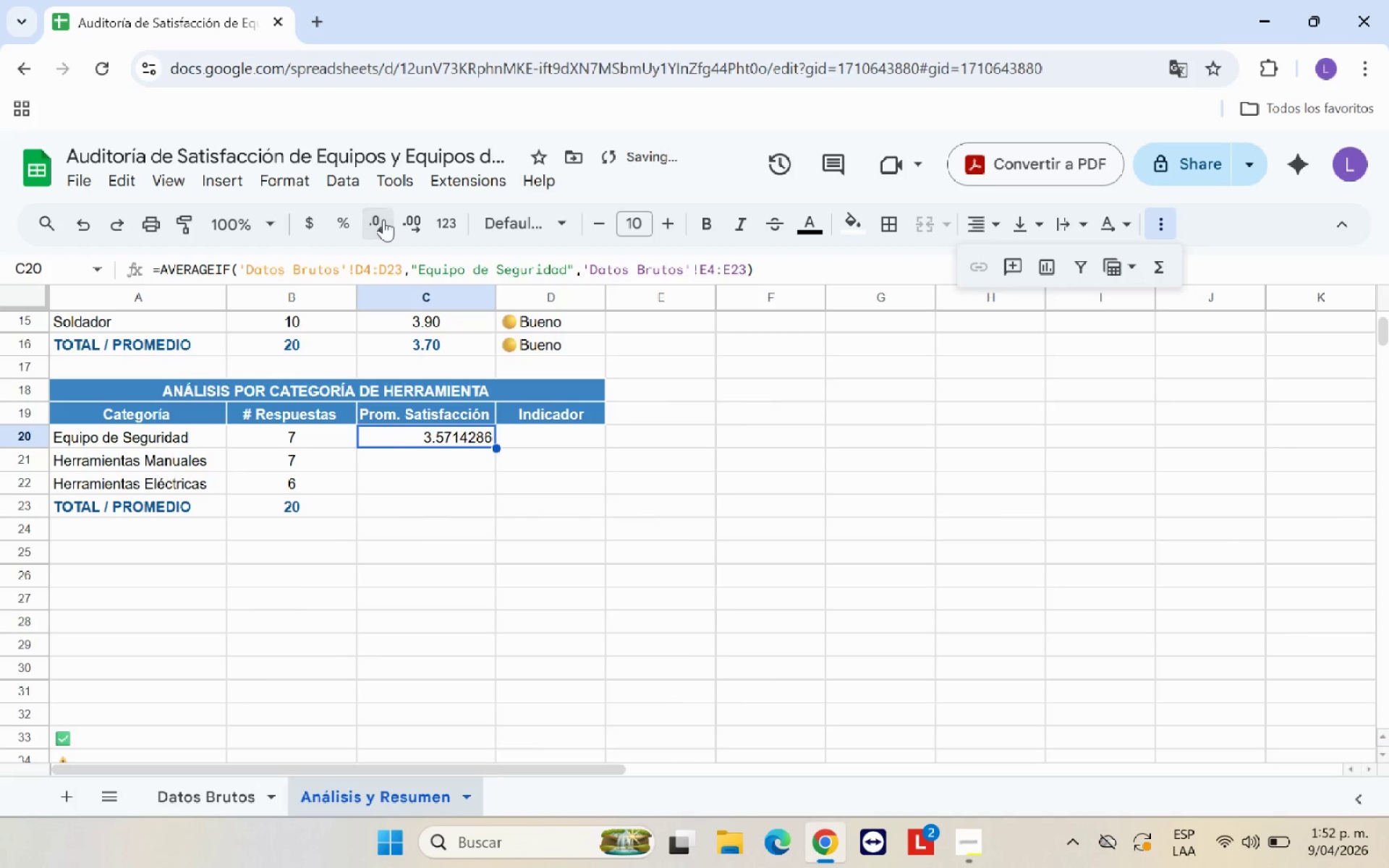 
triple_click([383, 219])
 